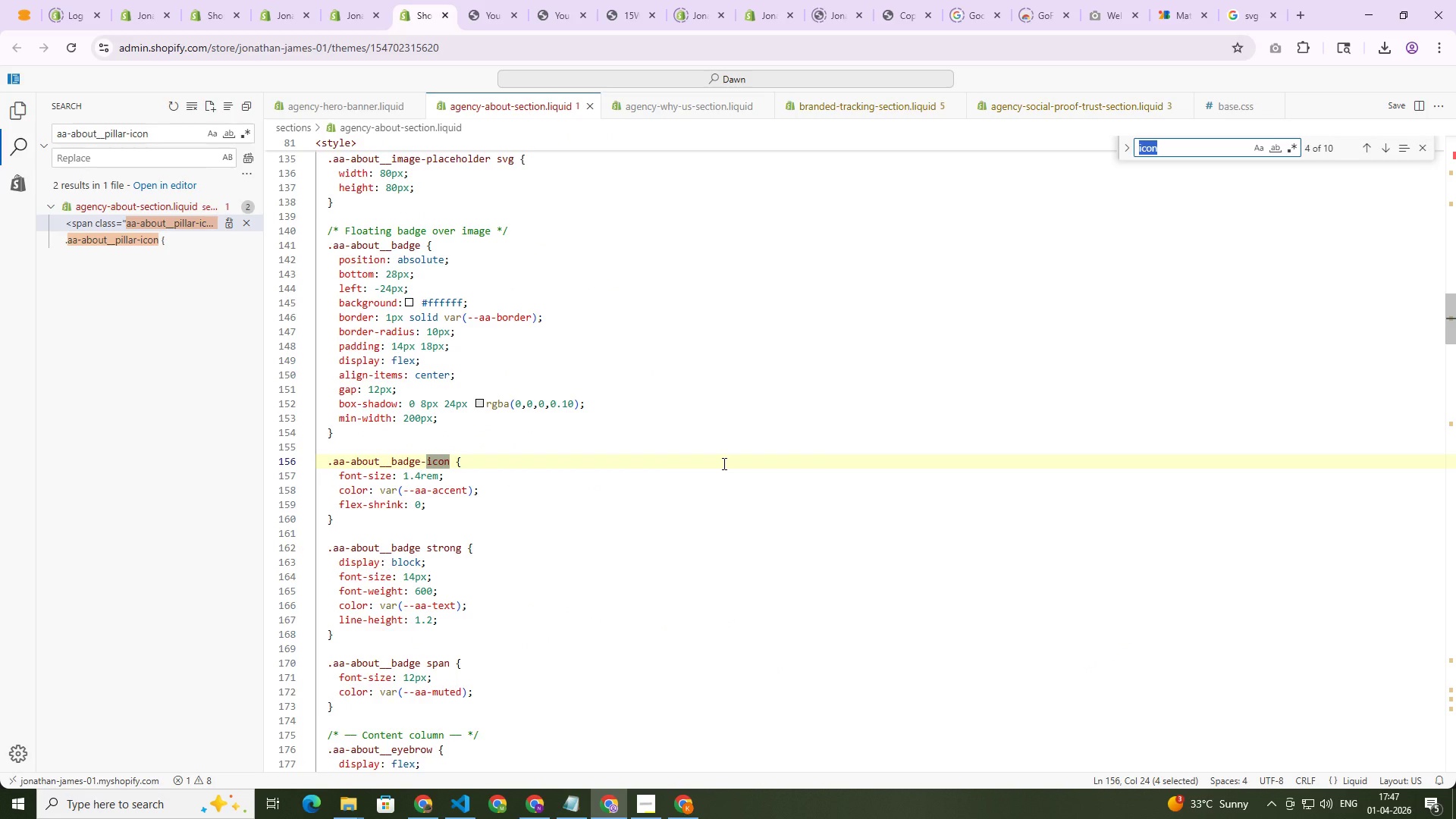 
key(NumpadEnter)
 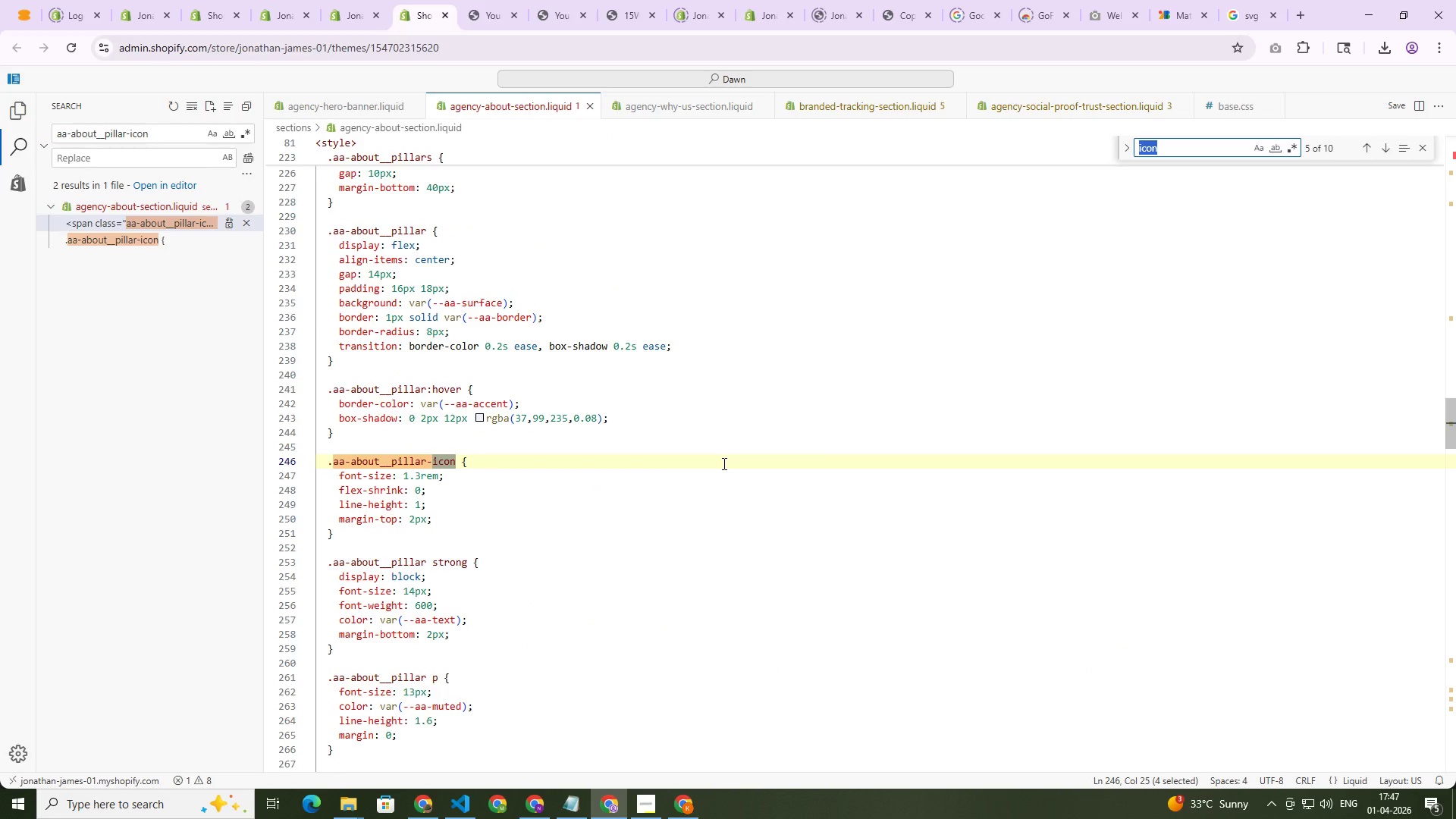 
key(NumpadEnter)
 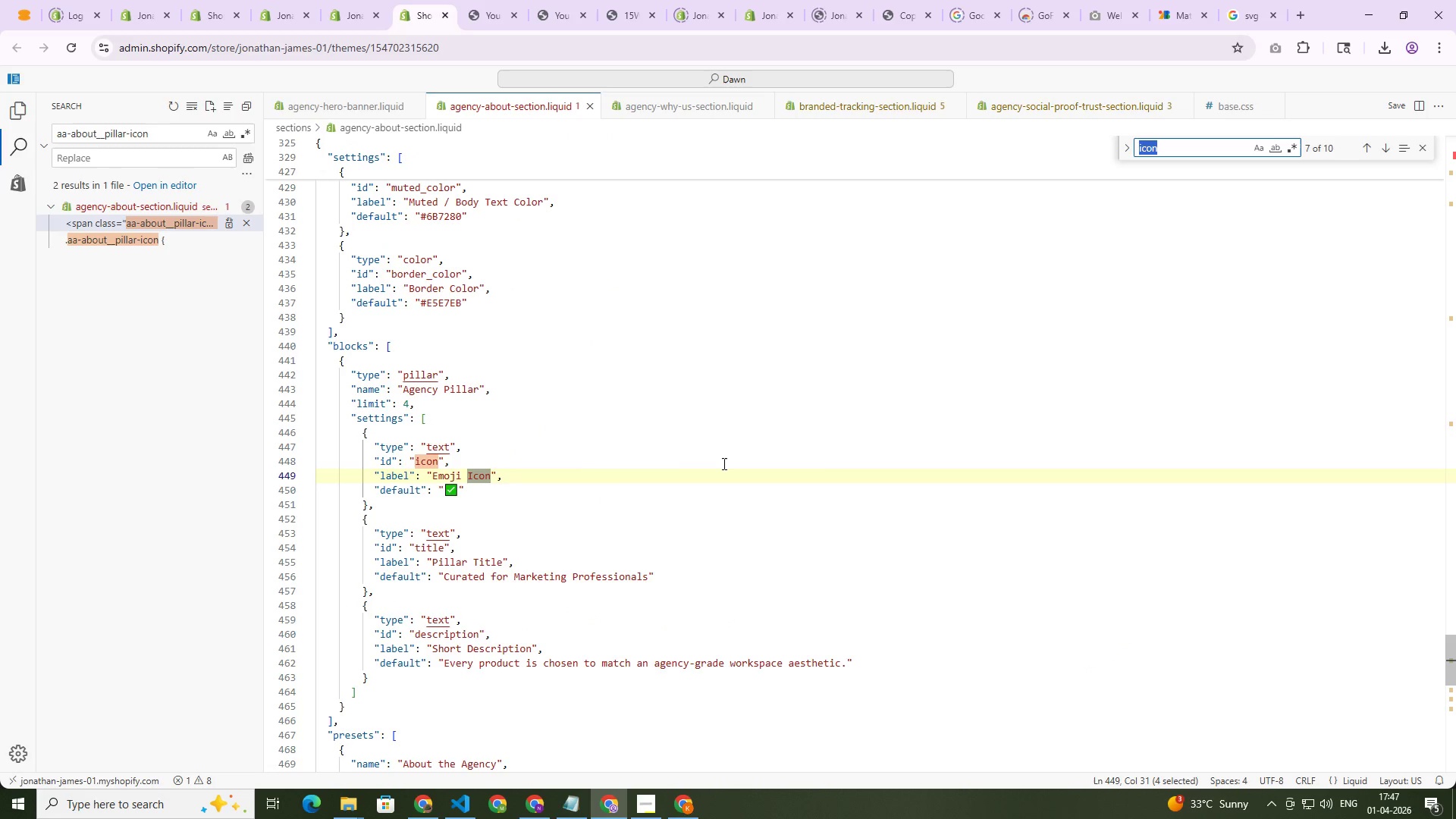 
key(NumpadEnter)
 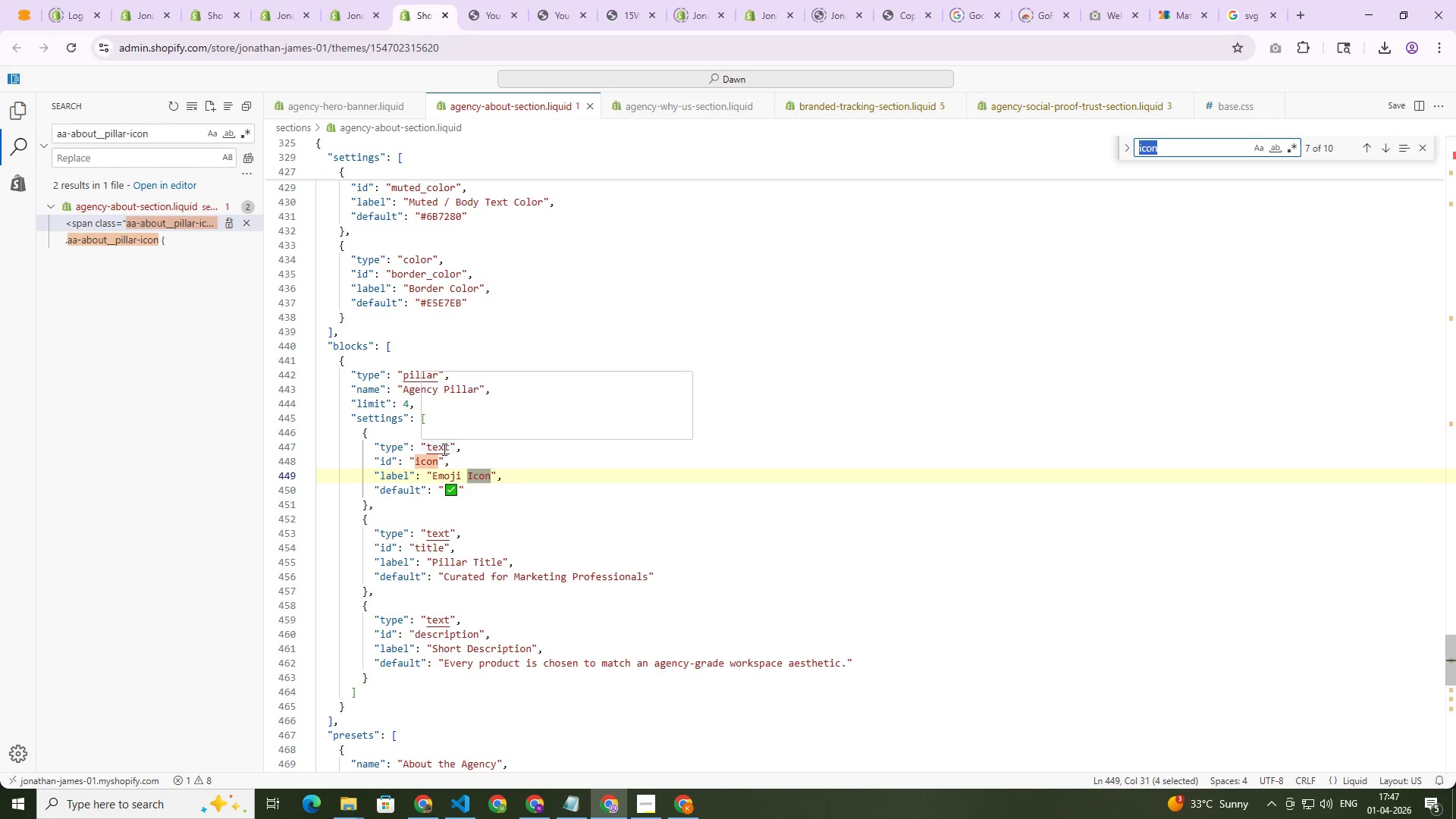 
double_click([443, 449])
 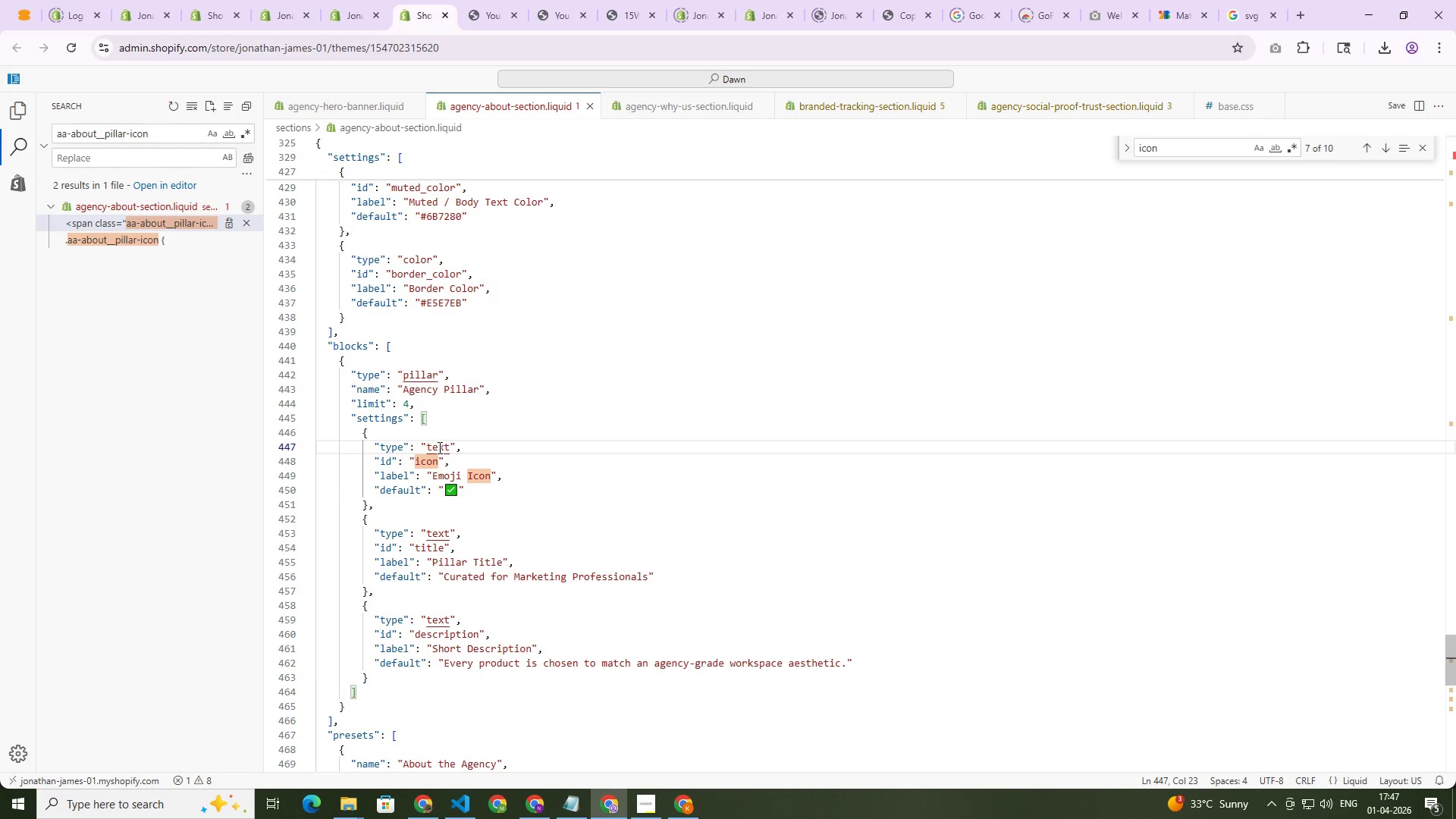 
double_click([438, 447])
 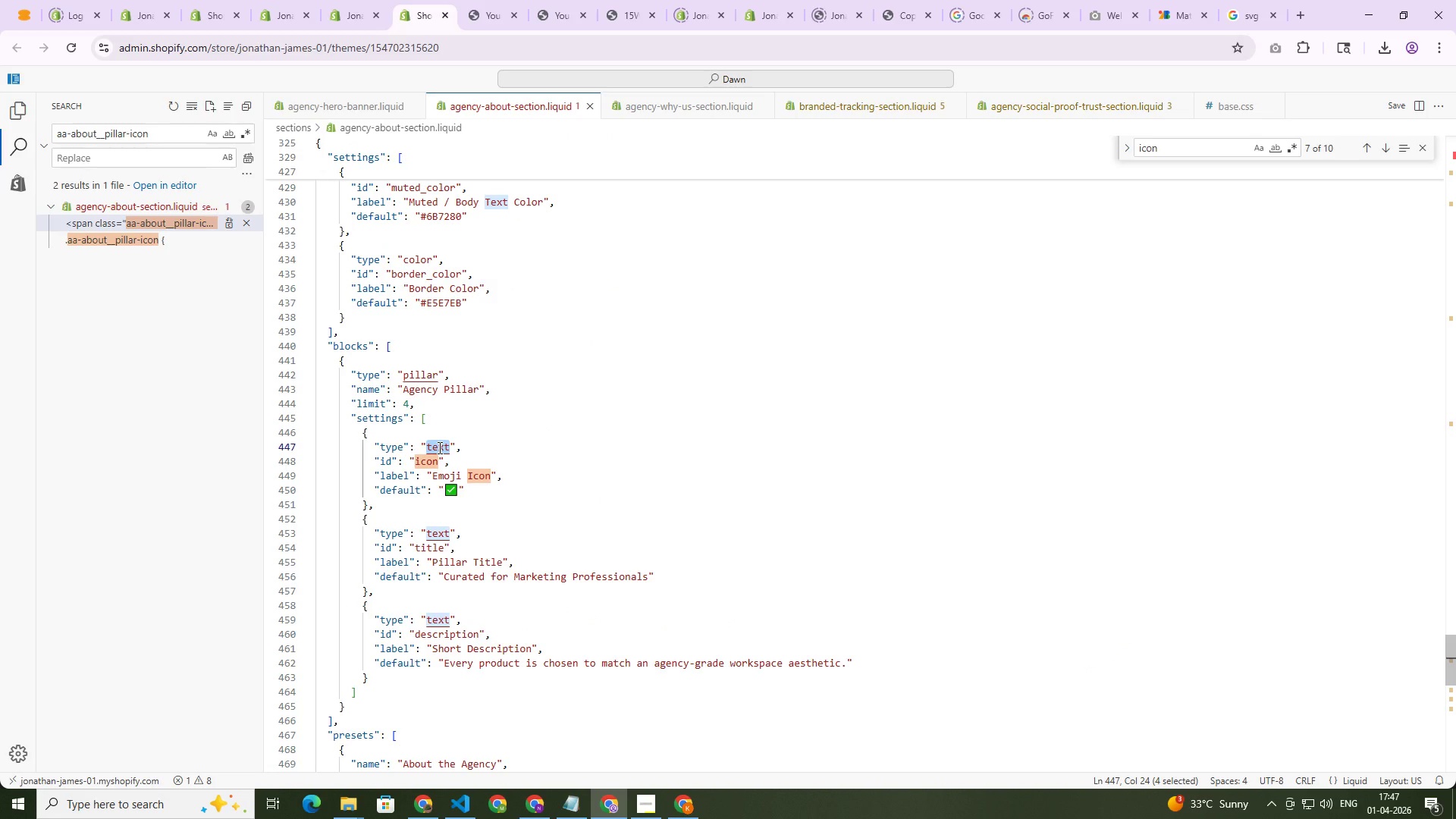 
type(html)
 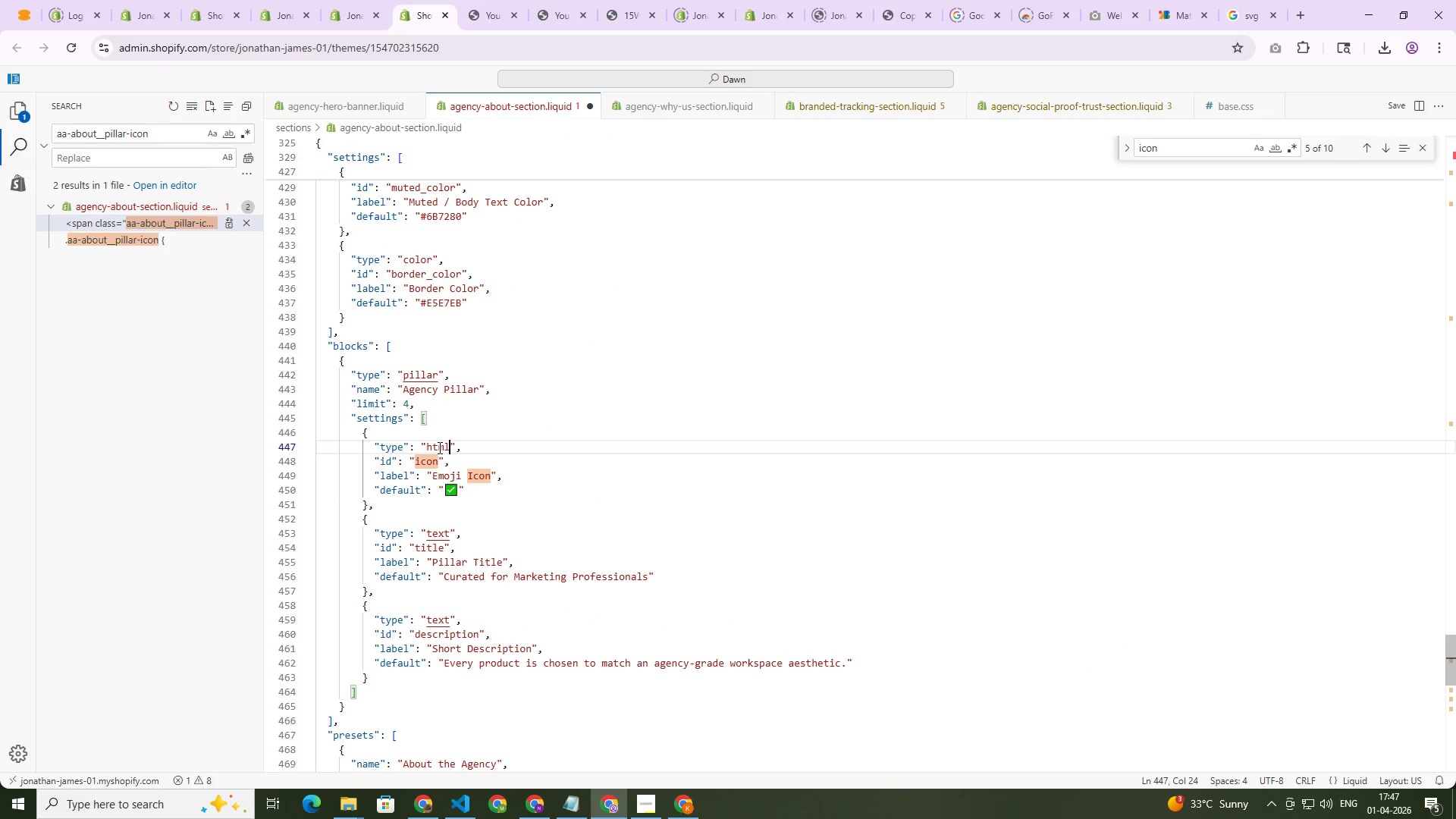 
key(Control+S)
 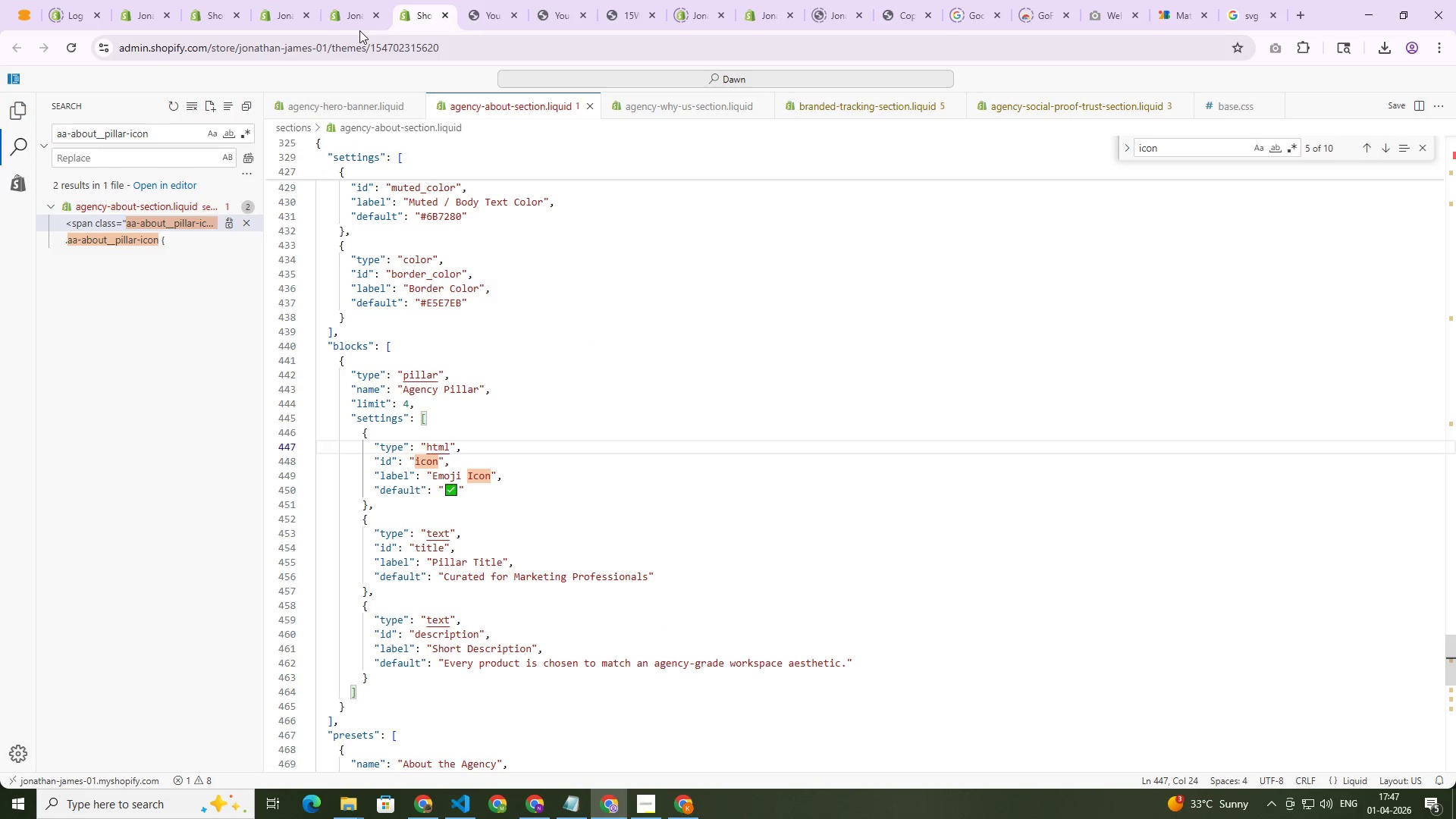 
left_click([352, 17])
 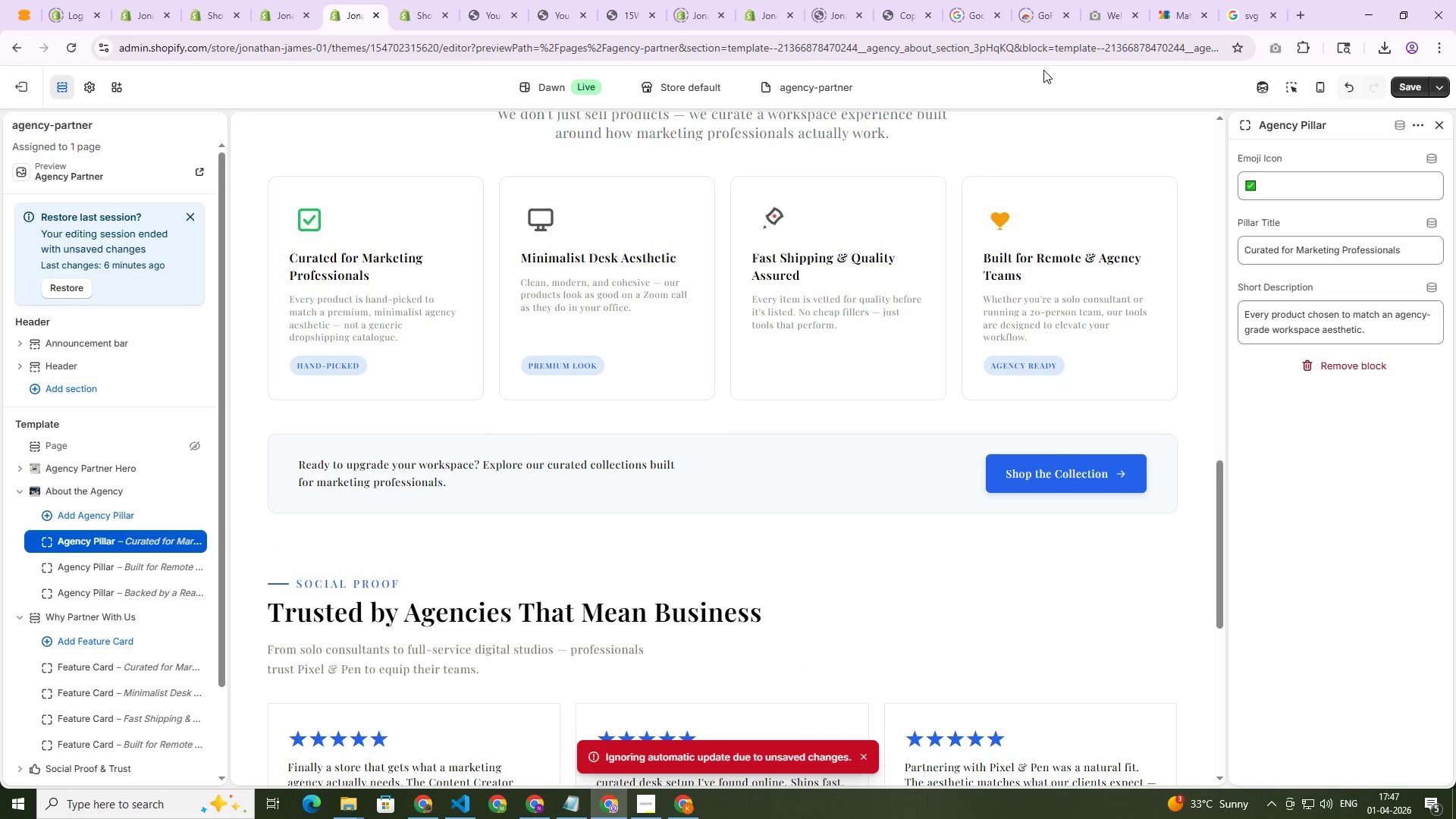 
left_click([1037, 50])
 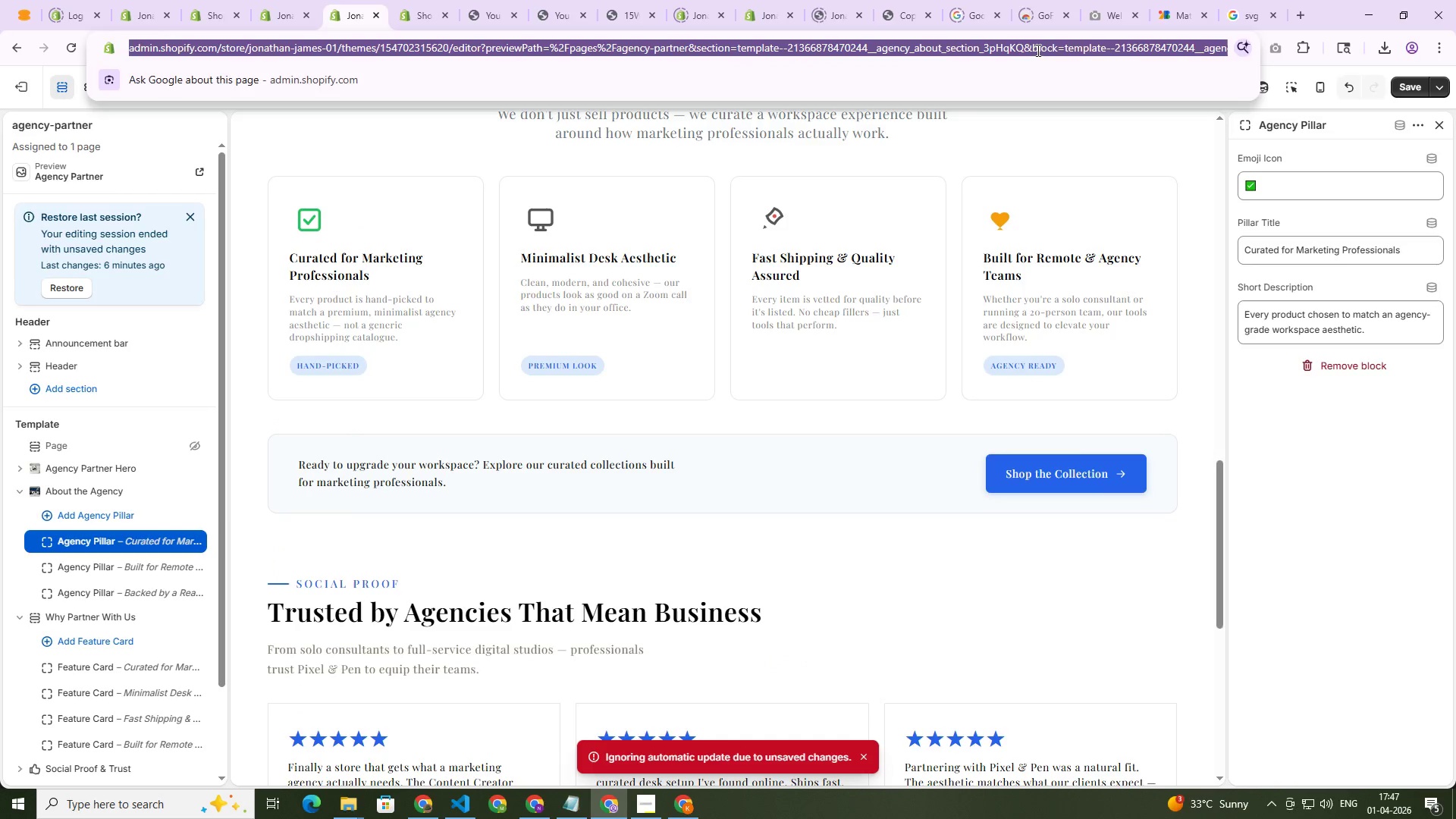 
key(NumpadEnter)
 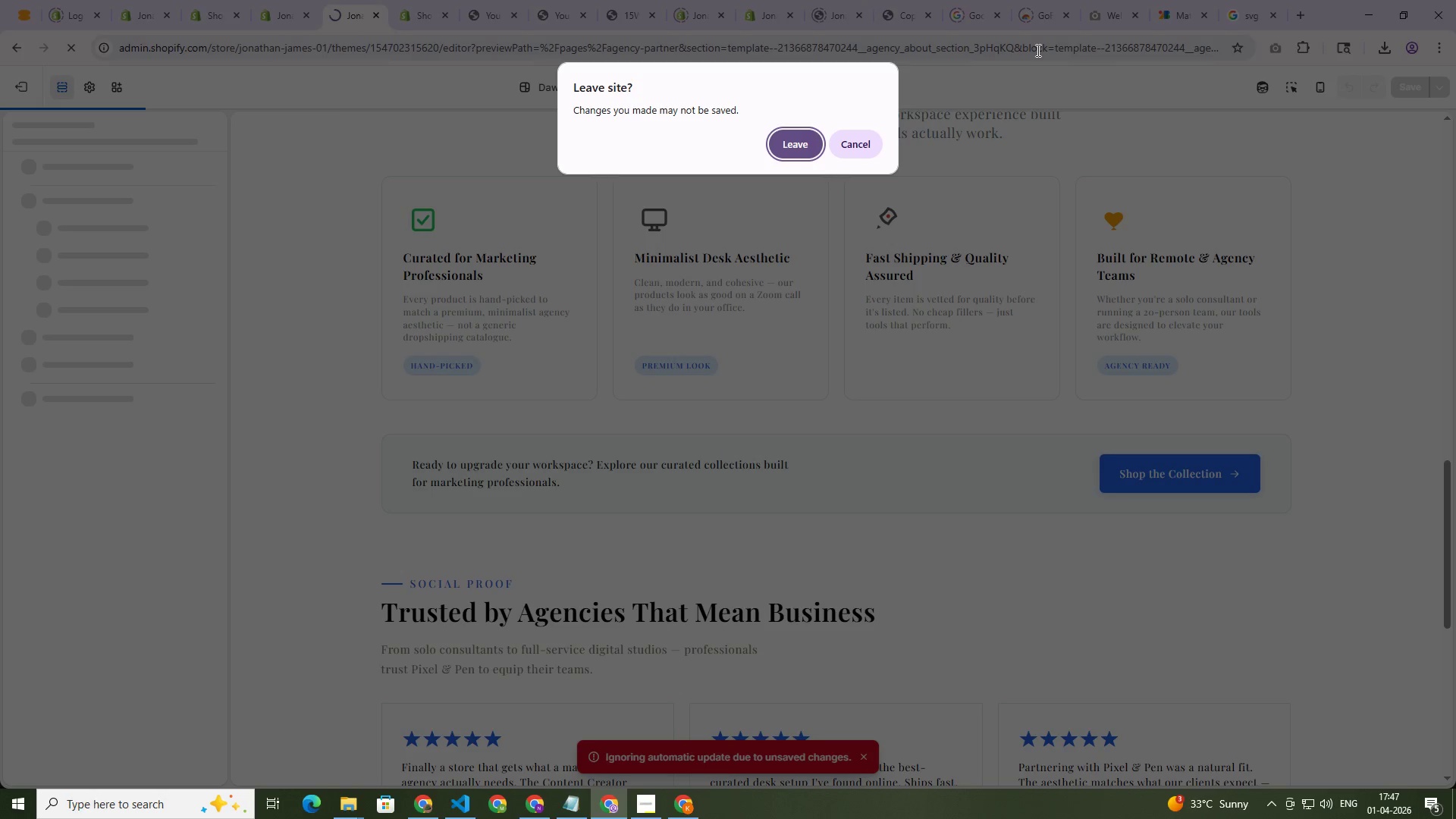 
wait(13.69)
 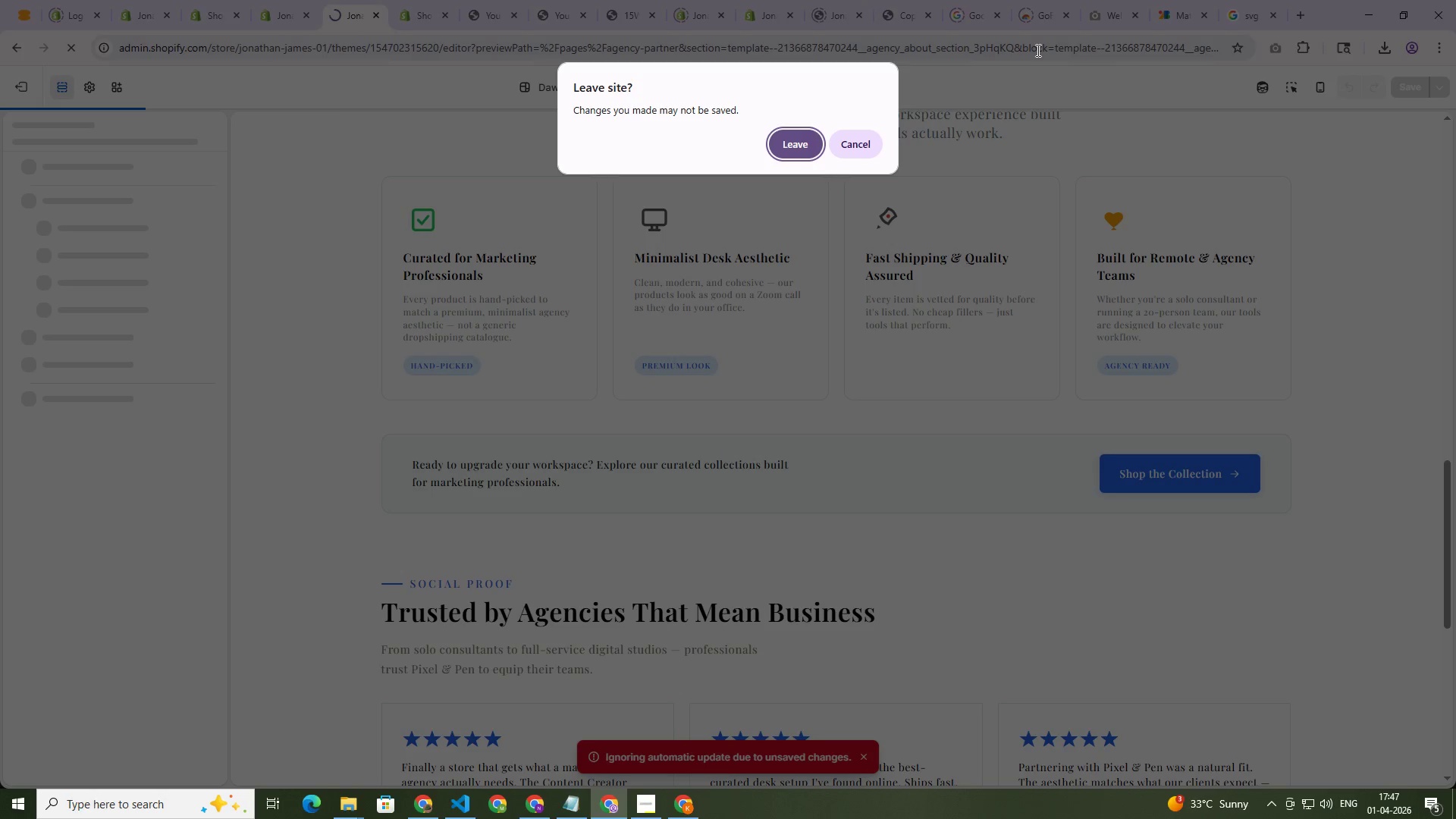 
left_click([813, 146])
 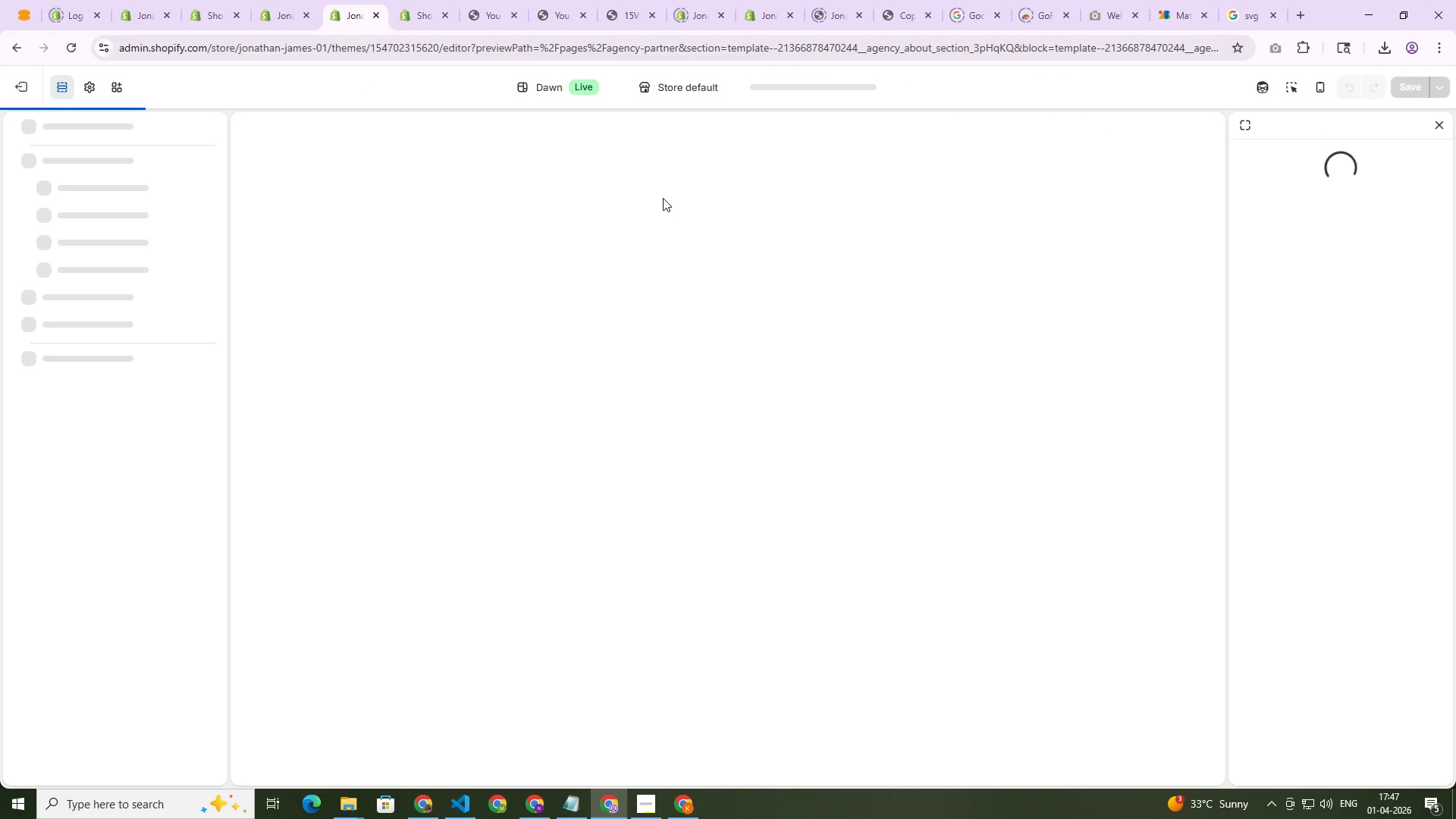 
wait(14.28)
 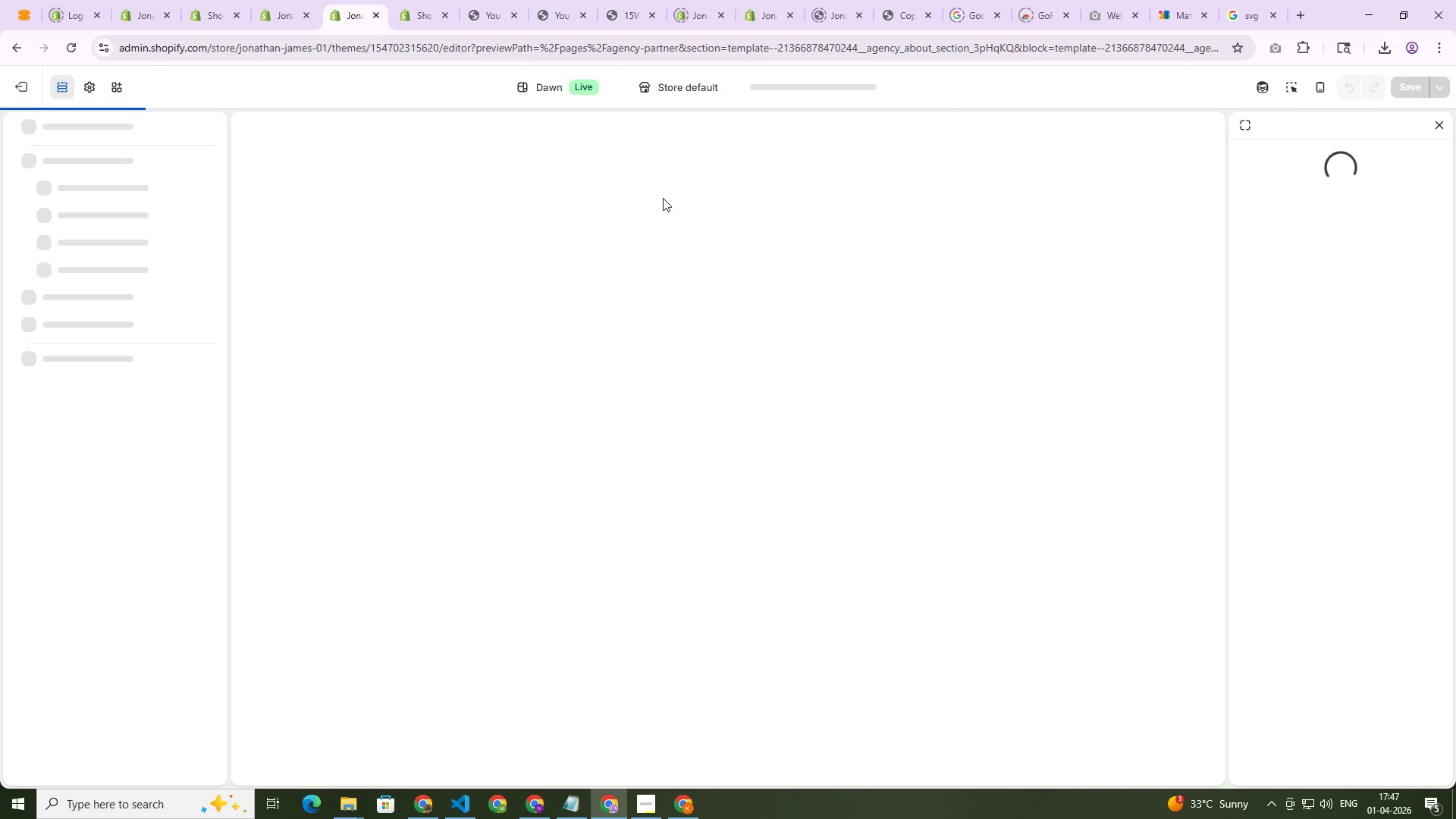 
left_click([1290, 193])
 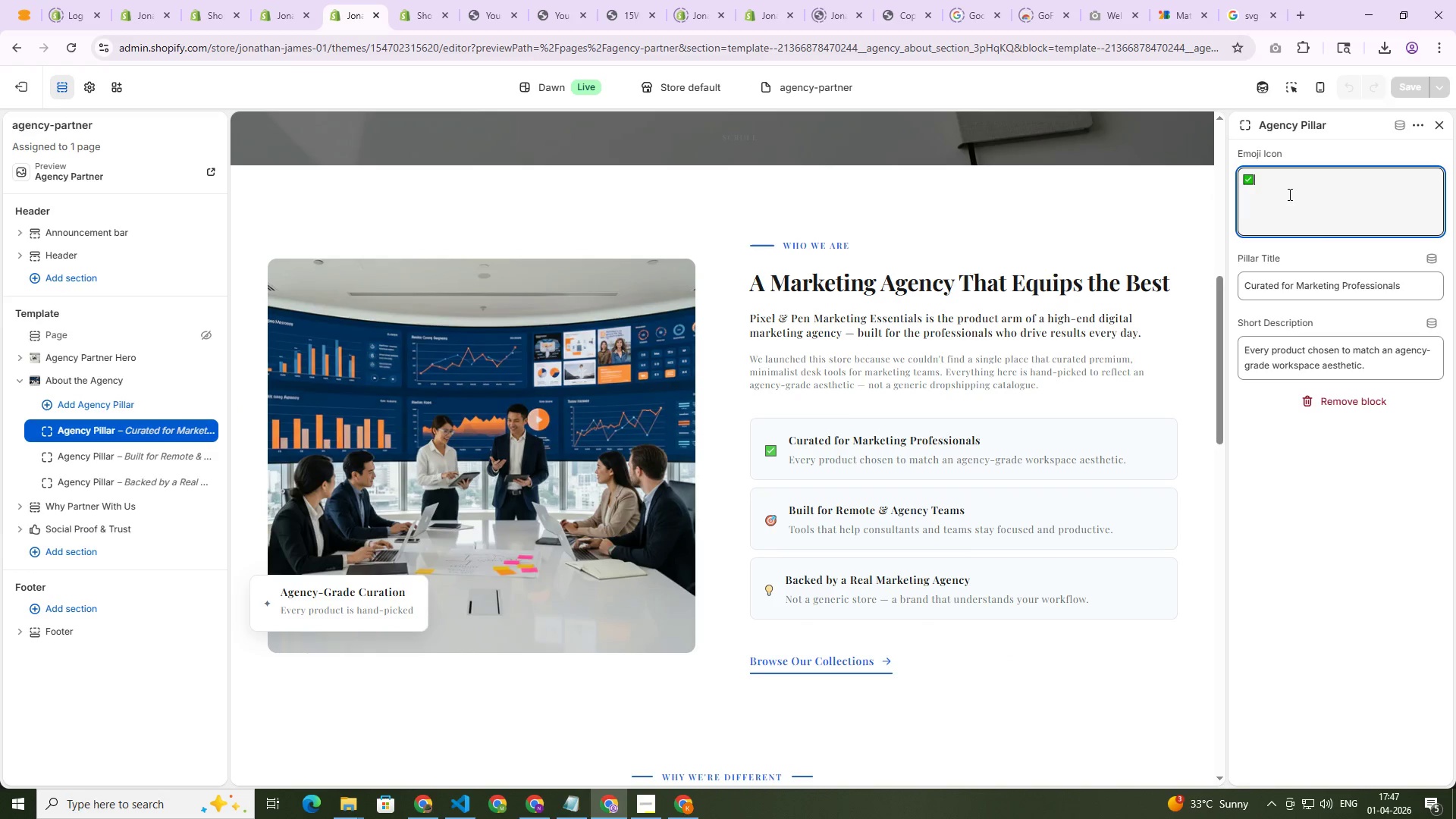 
key(Control+A)
 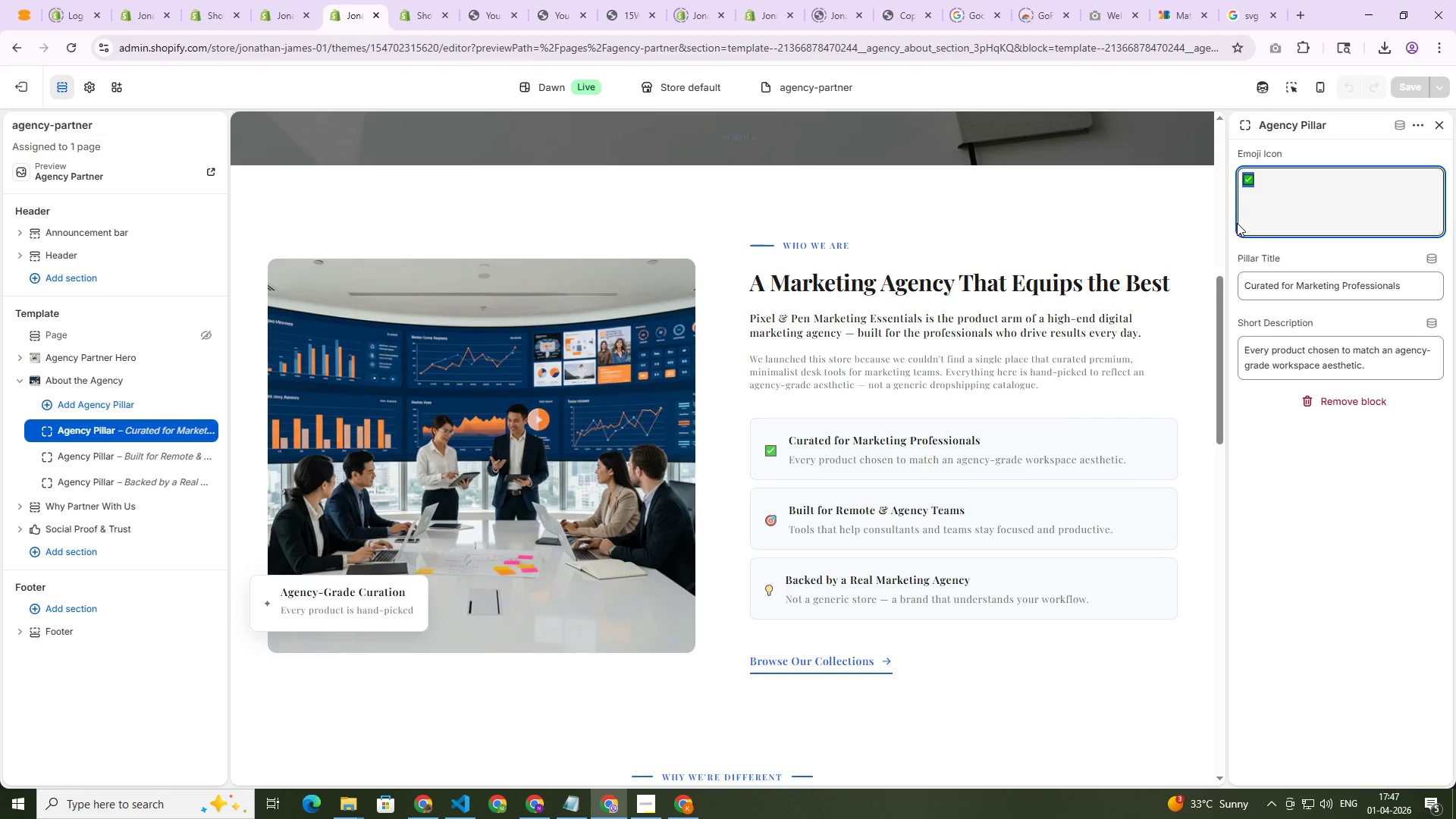 
key(Control+V)
 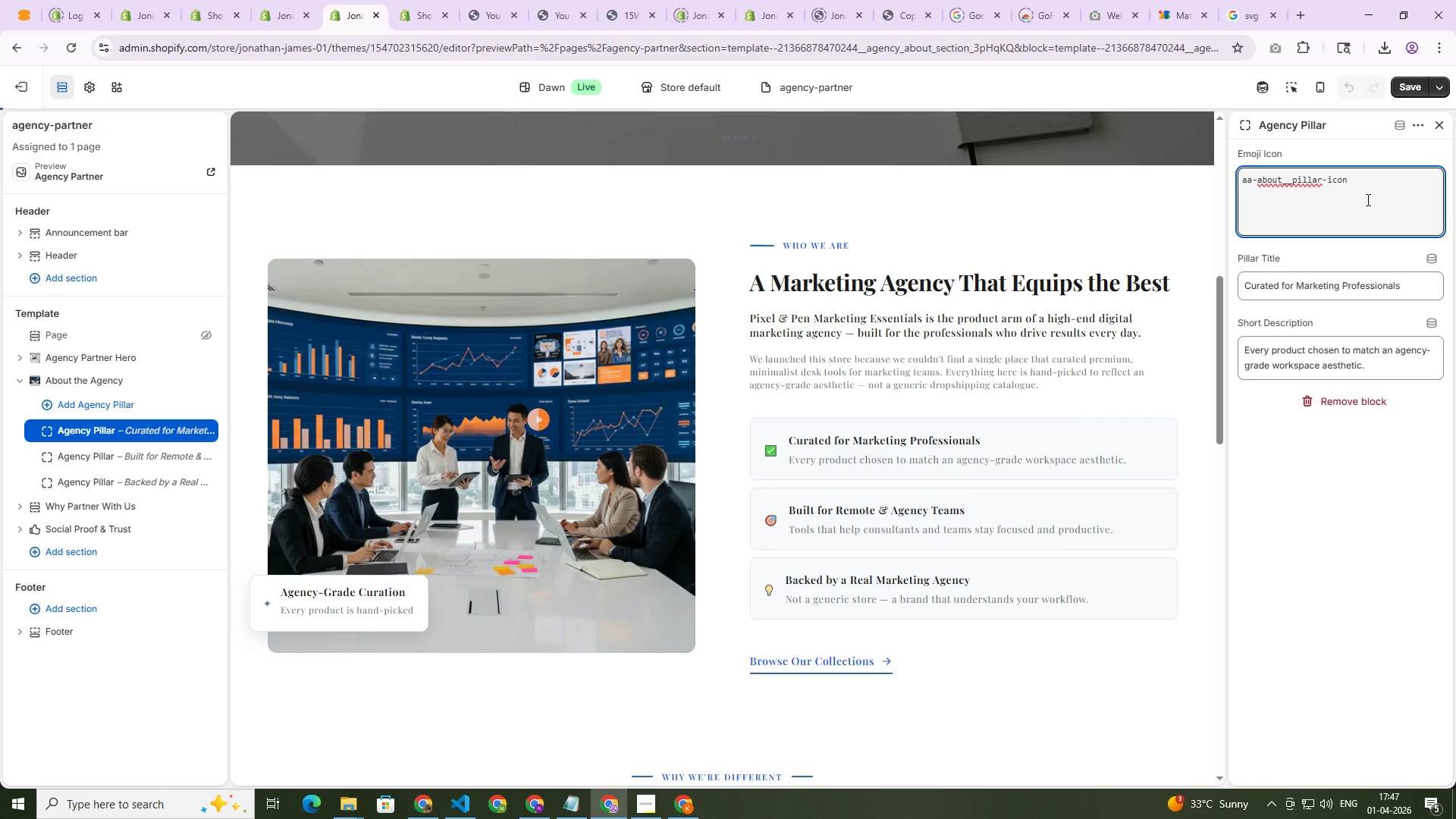 
key(Control+A)
 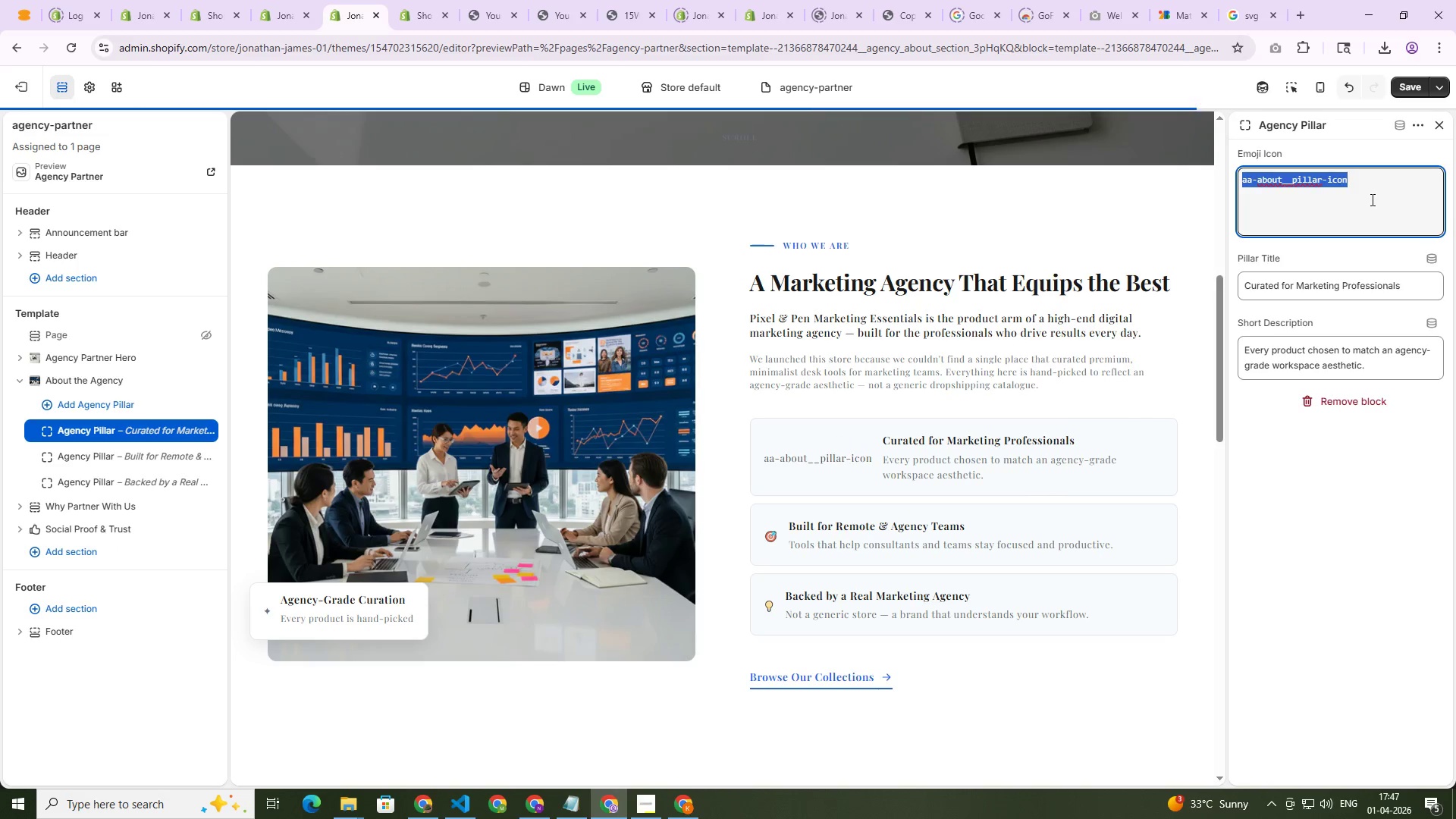 
key(Meta+V)
 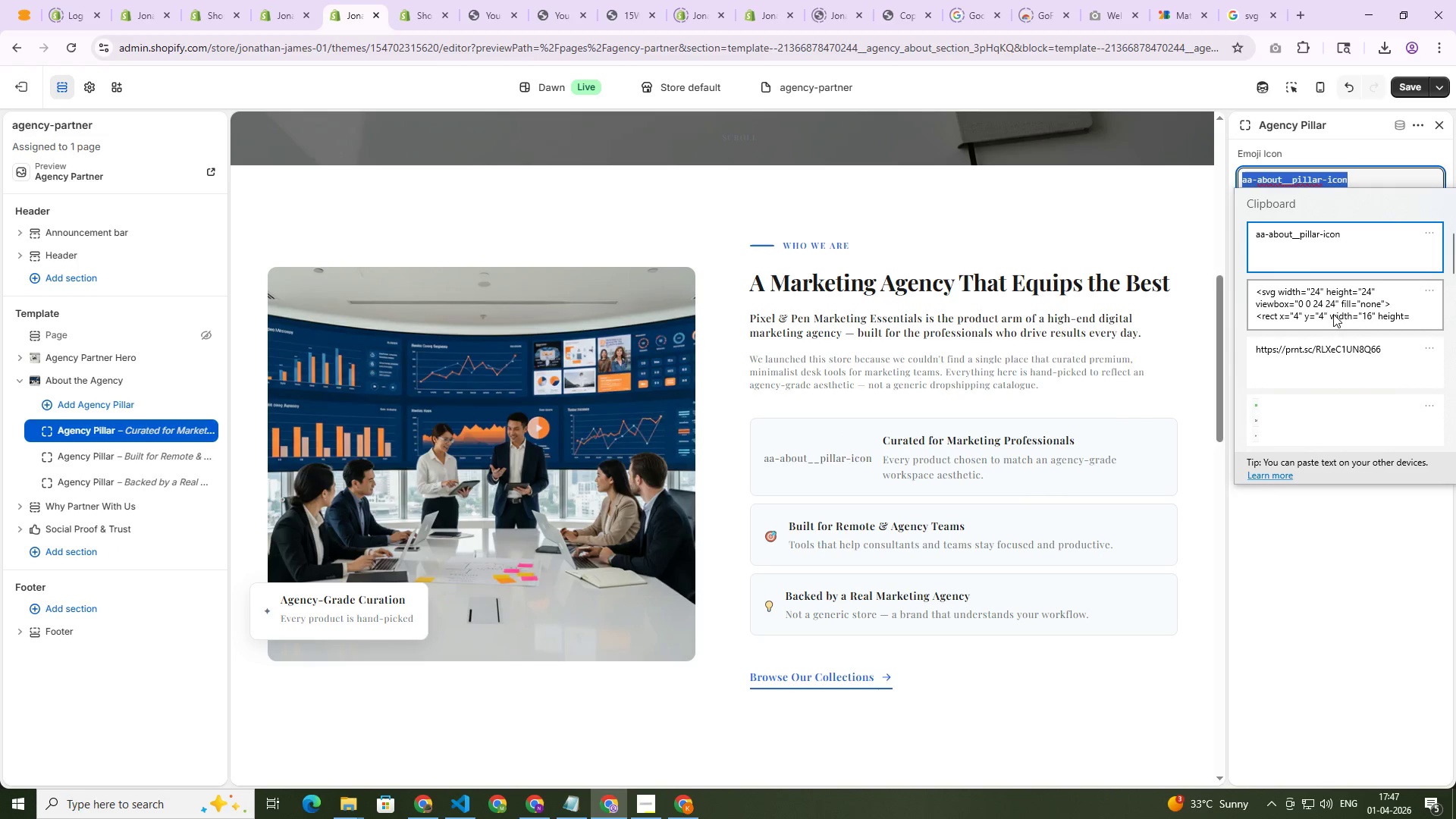 
key(Control+ControlLeft)
 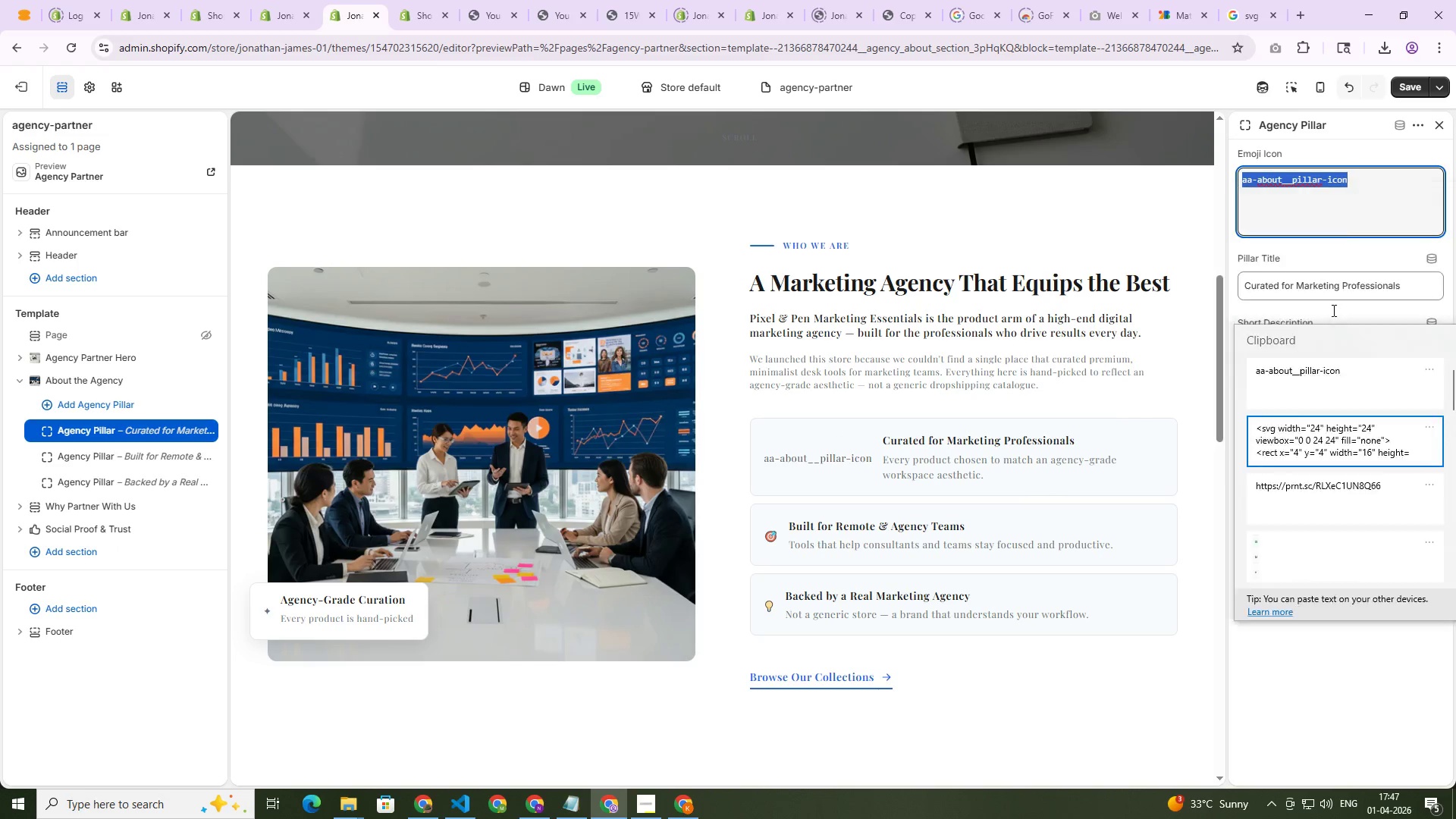 
key(Control+V)
 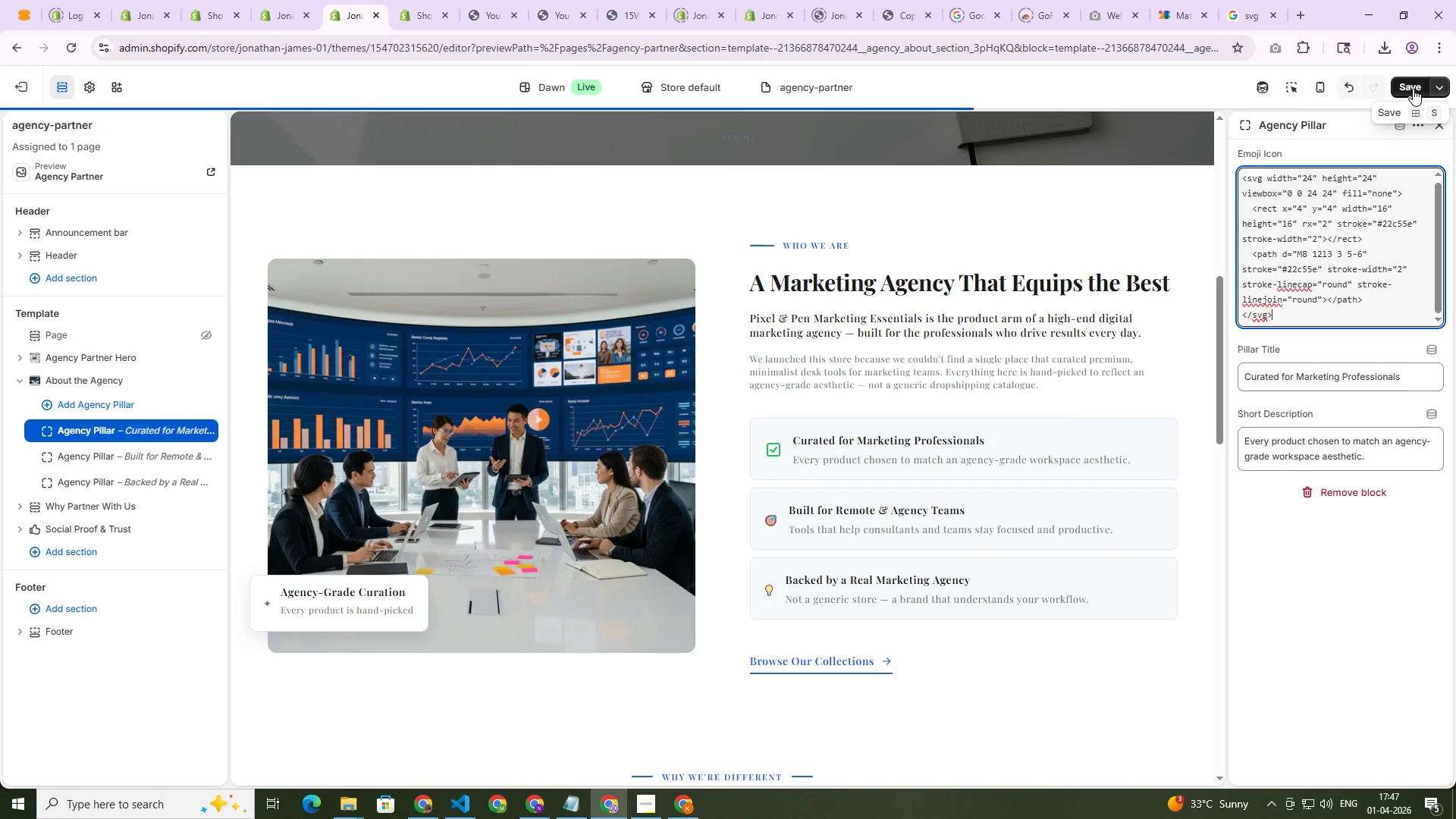 
left_click([1413, 89])
 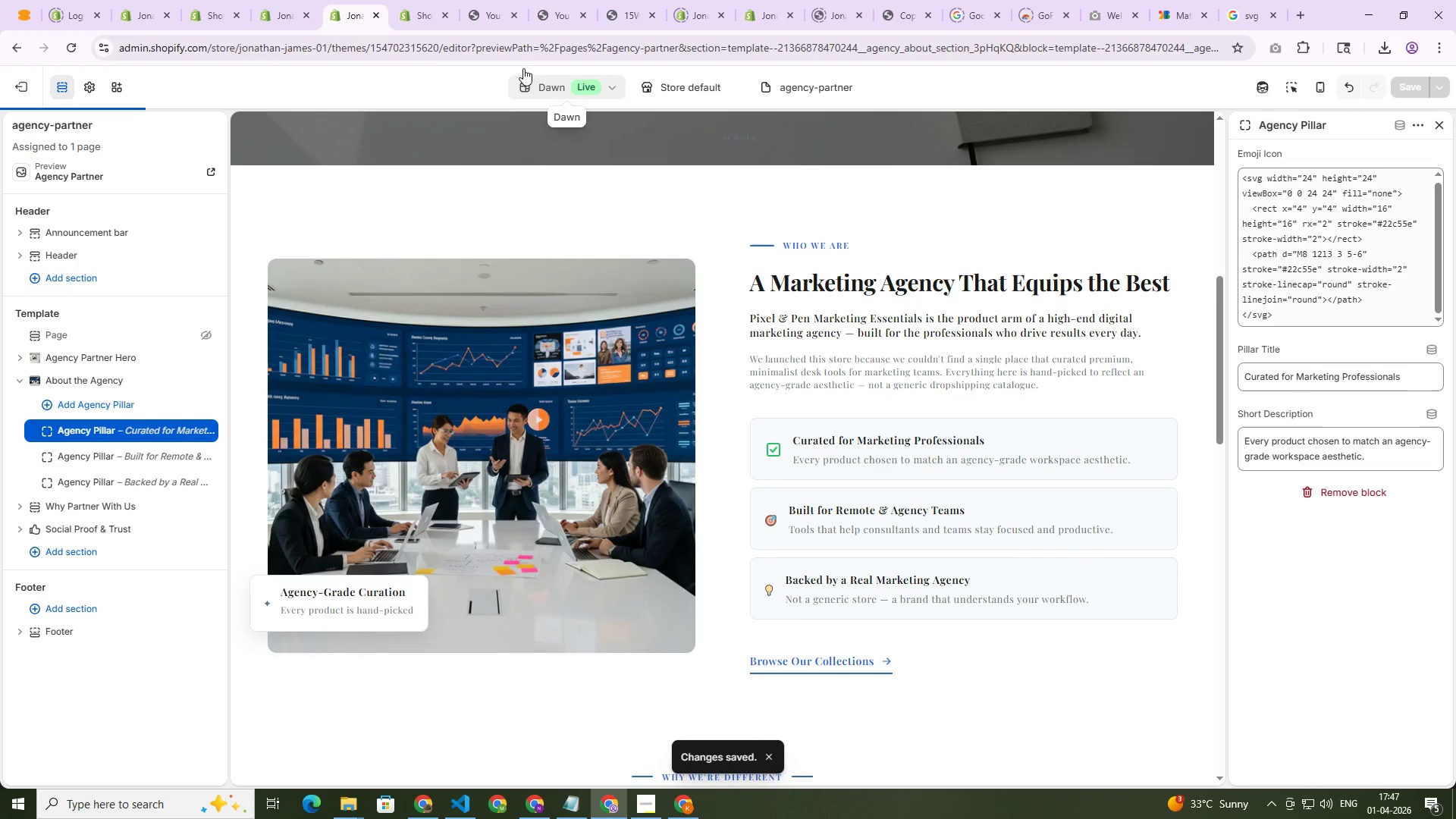 
left_click([1169, 22])
 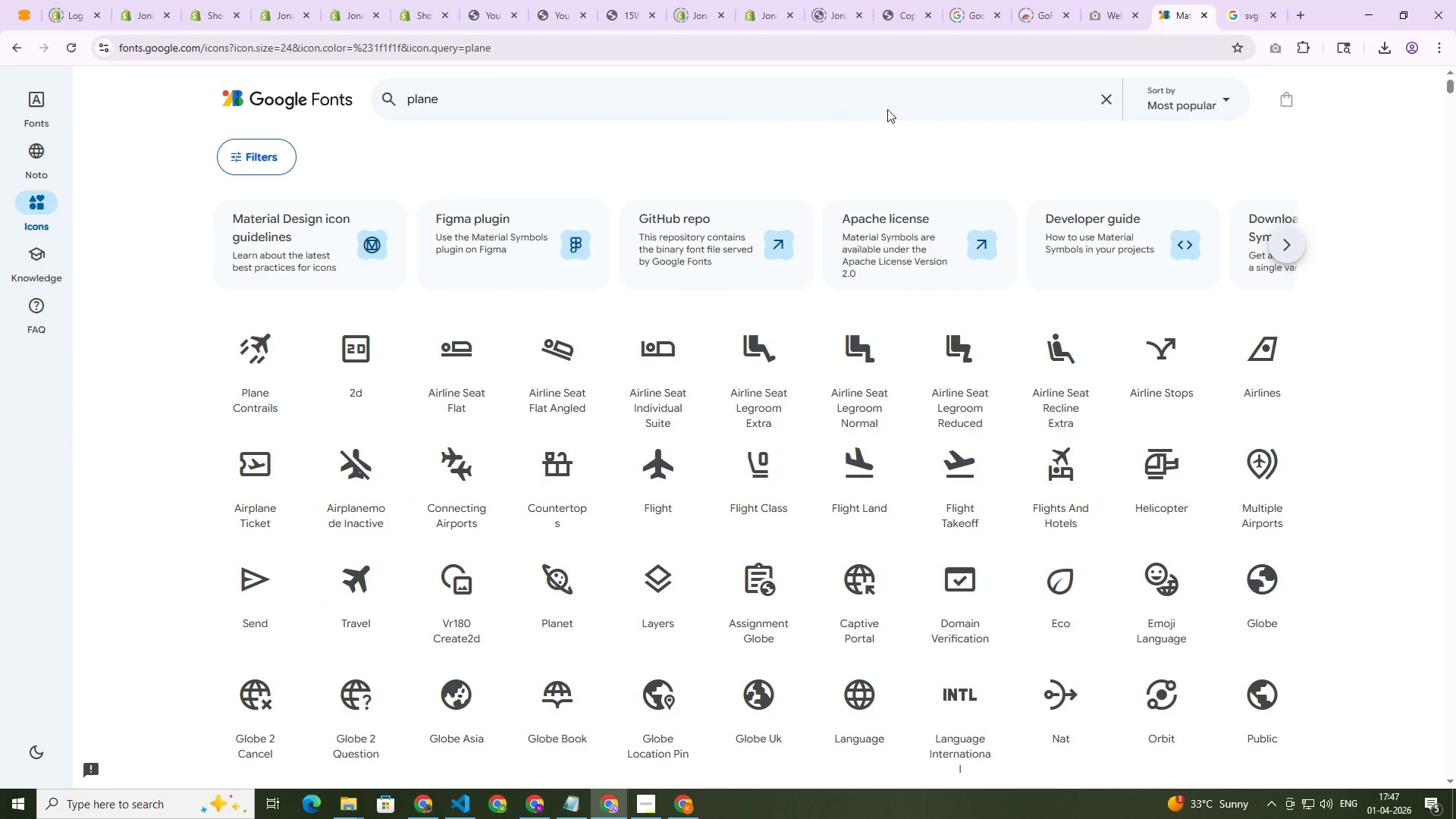 
double_click([887, 109])
 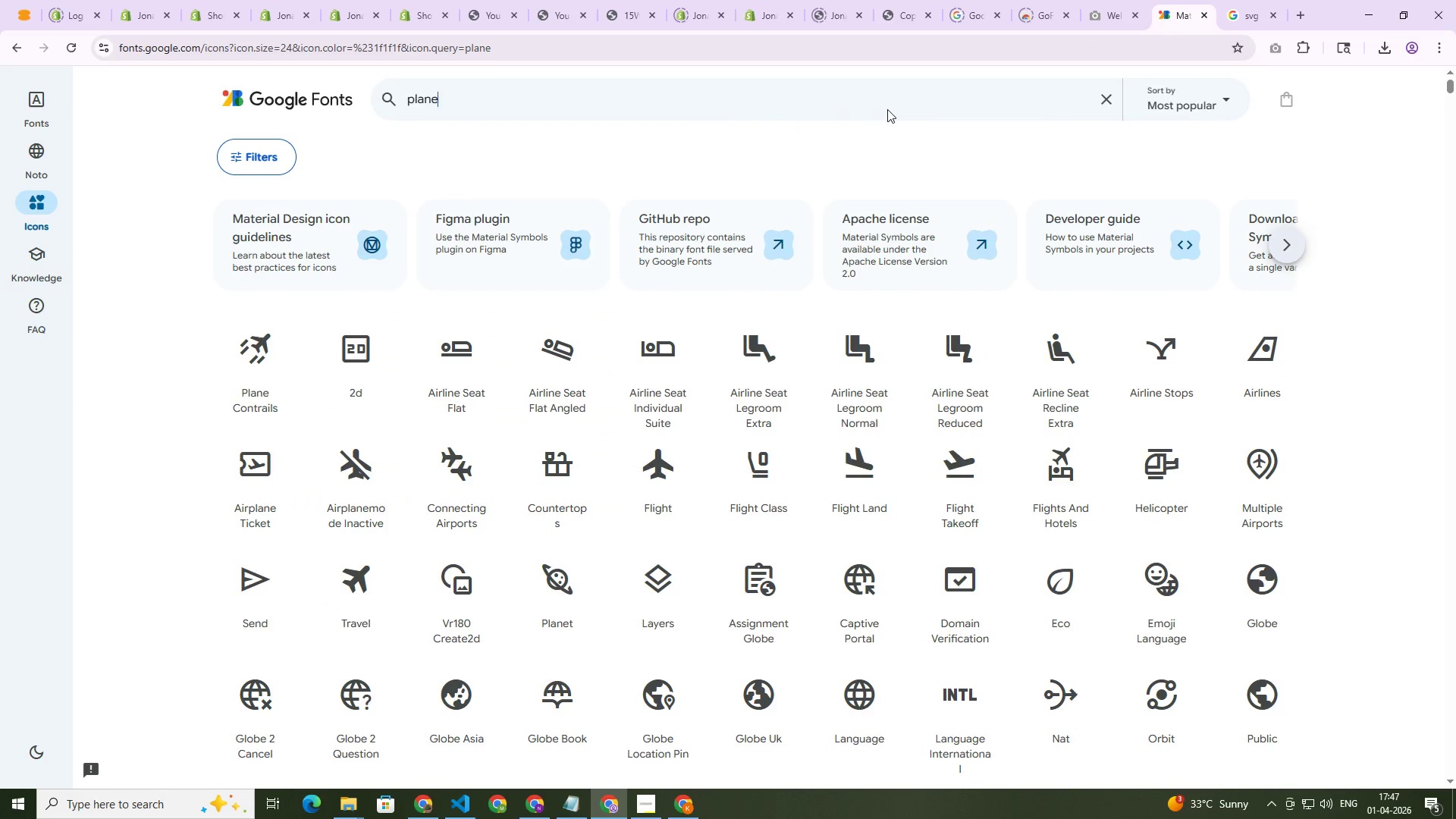 
triple_click([887, 109])
 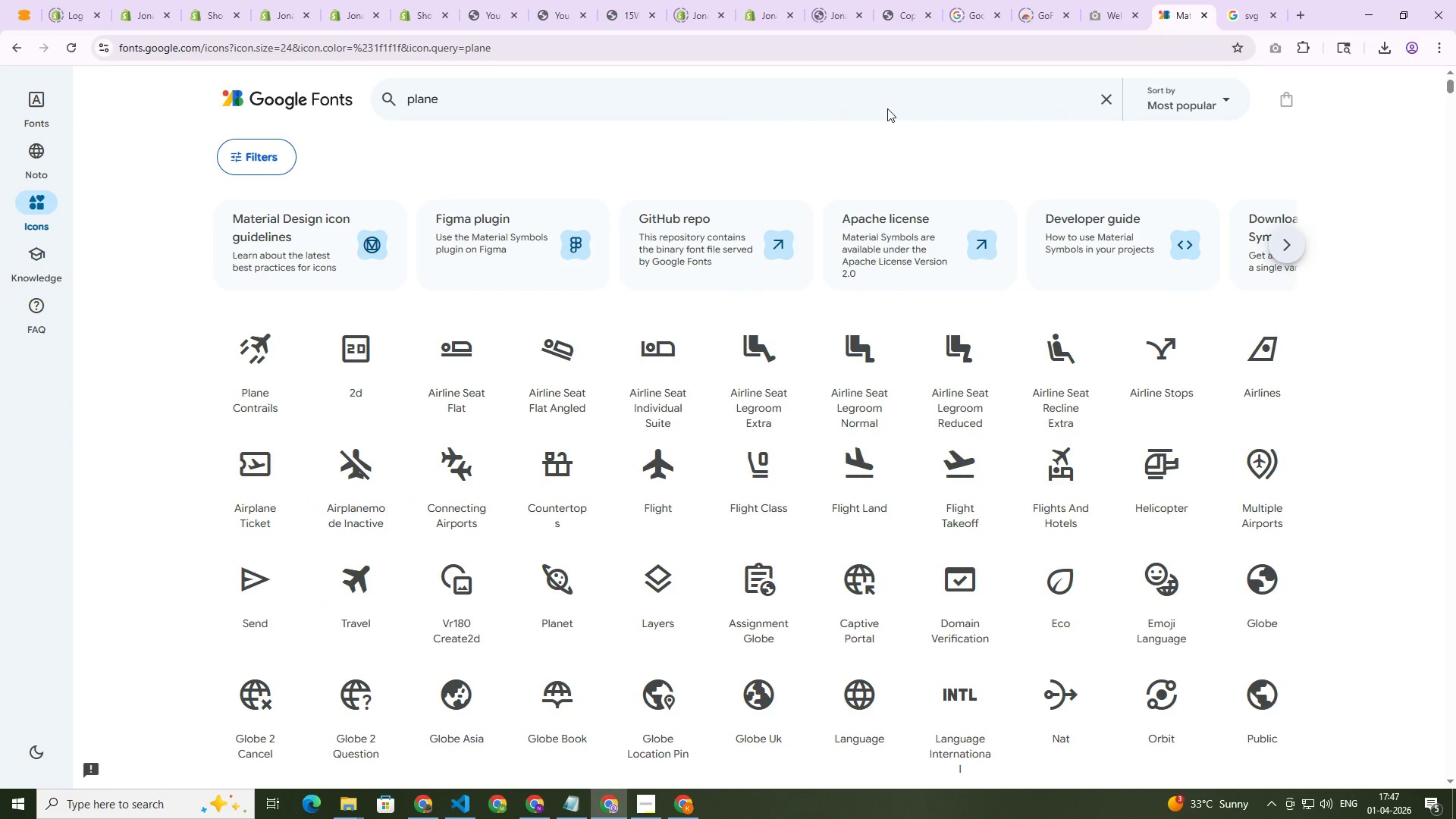 
key(Backspace)
key(Backspace)
key(Backspace)
key(Backspace)
type(inter)
key(Backspace)
key(Backspace)
type(erest)
 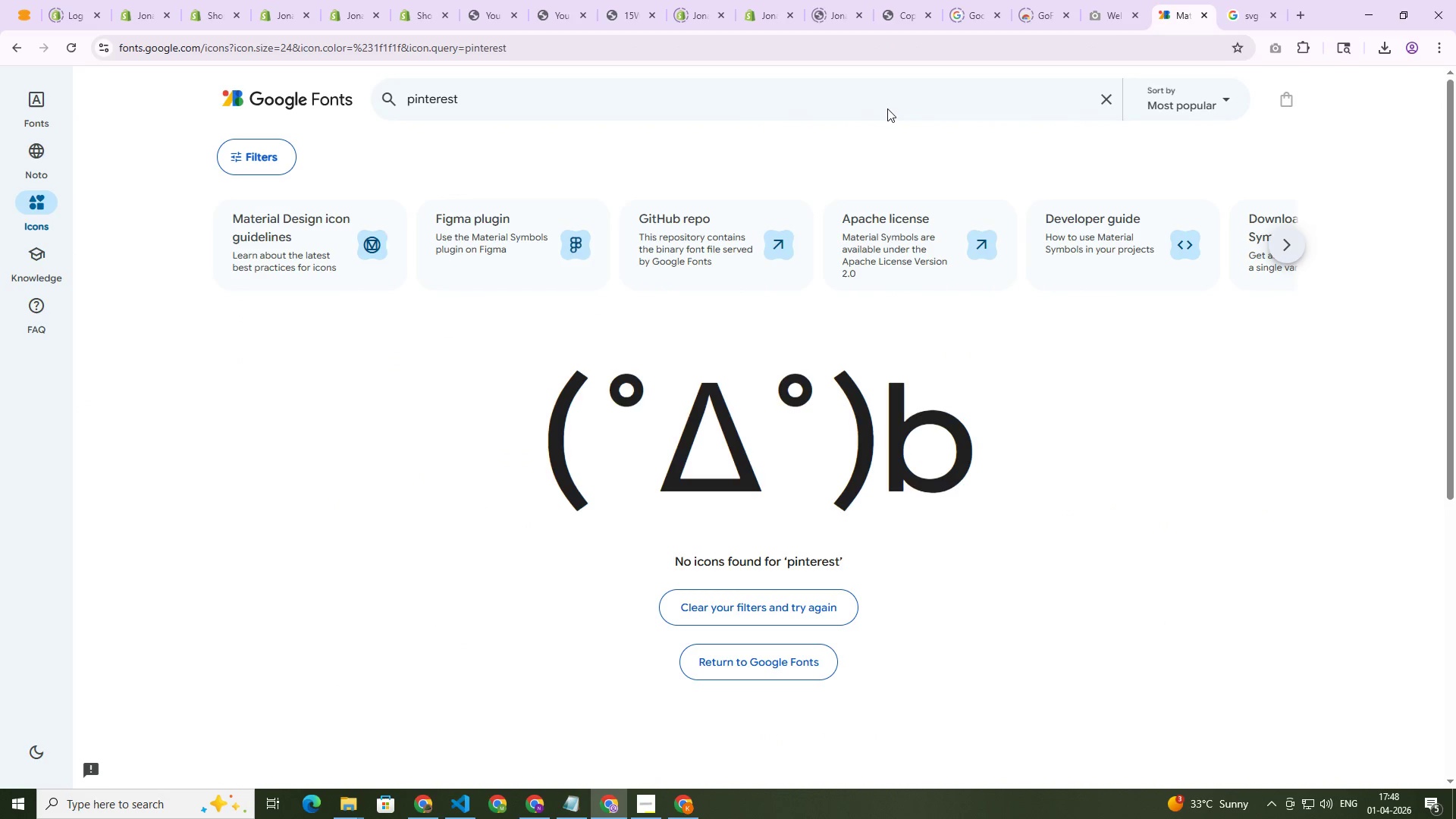 
key(Enter)
 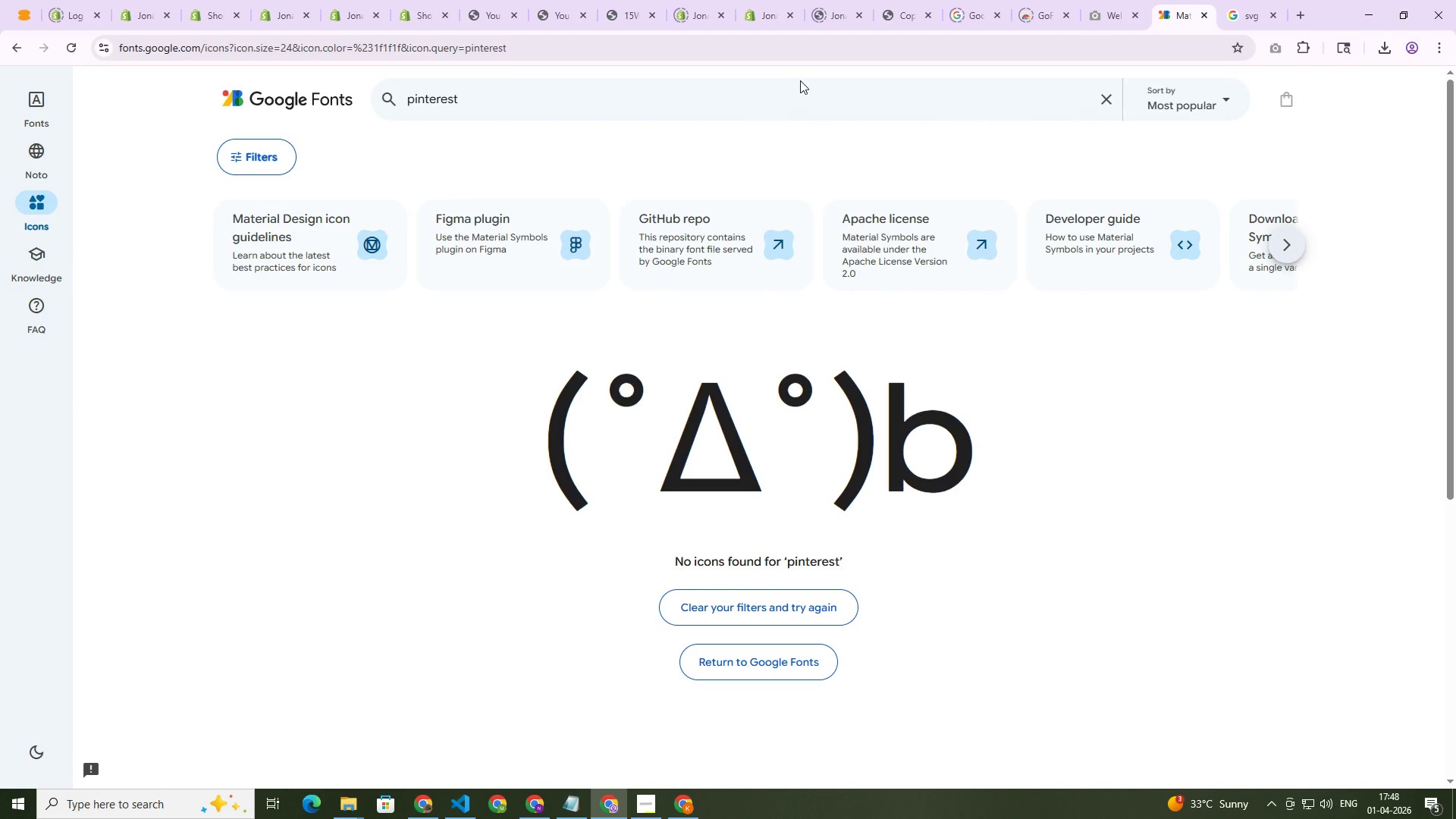 
double_click([783, 96])
 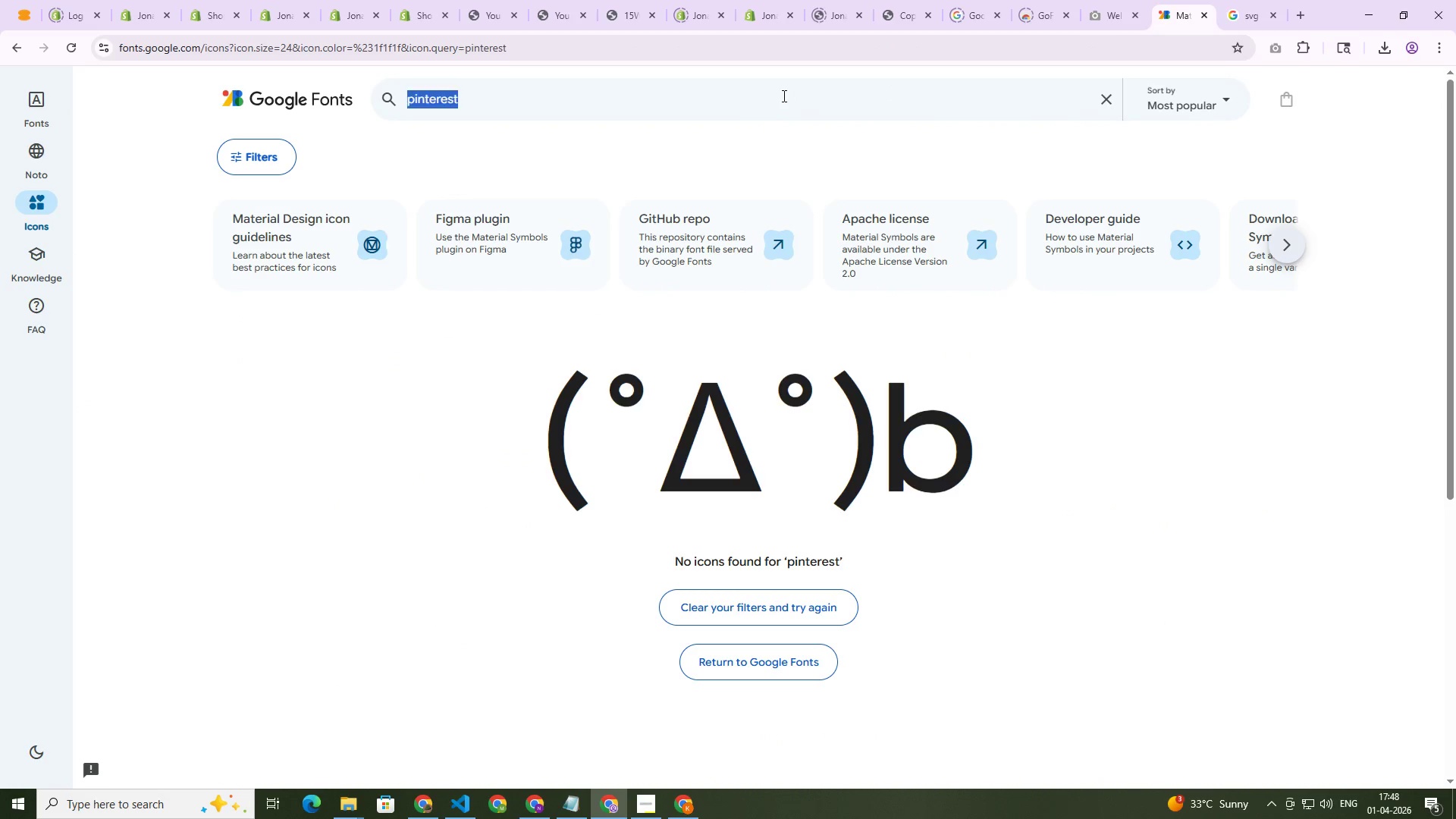 
triple_click([783, 96])
 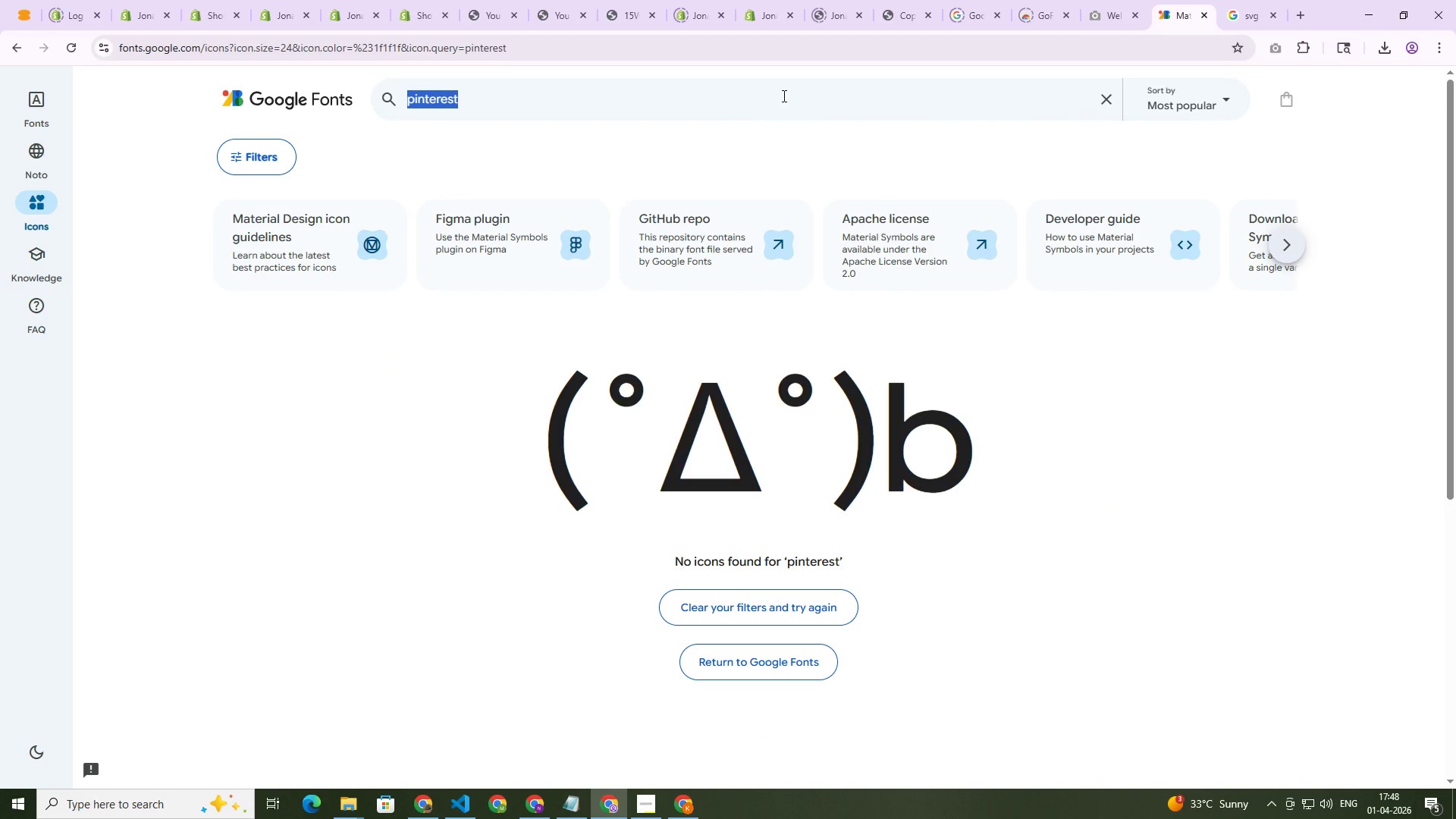 
triple_click([783, 96])
 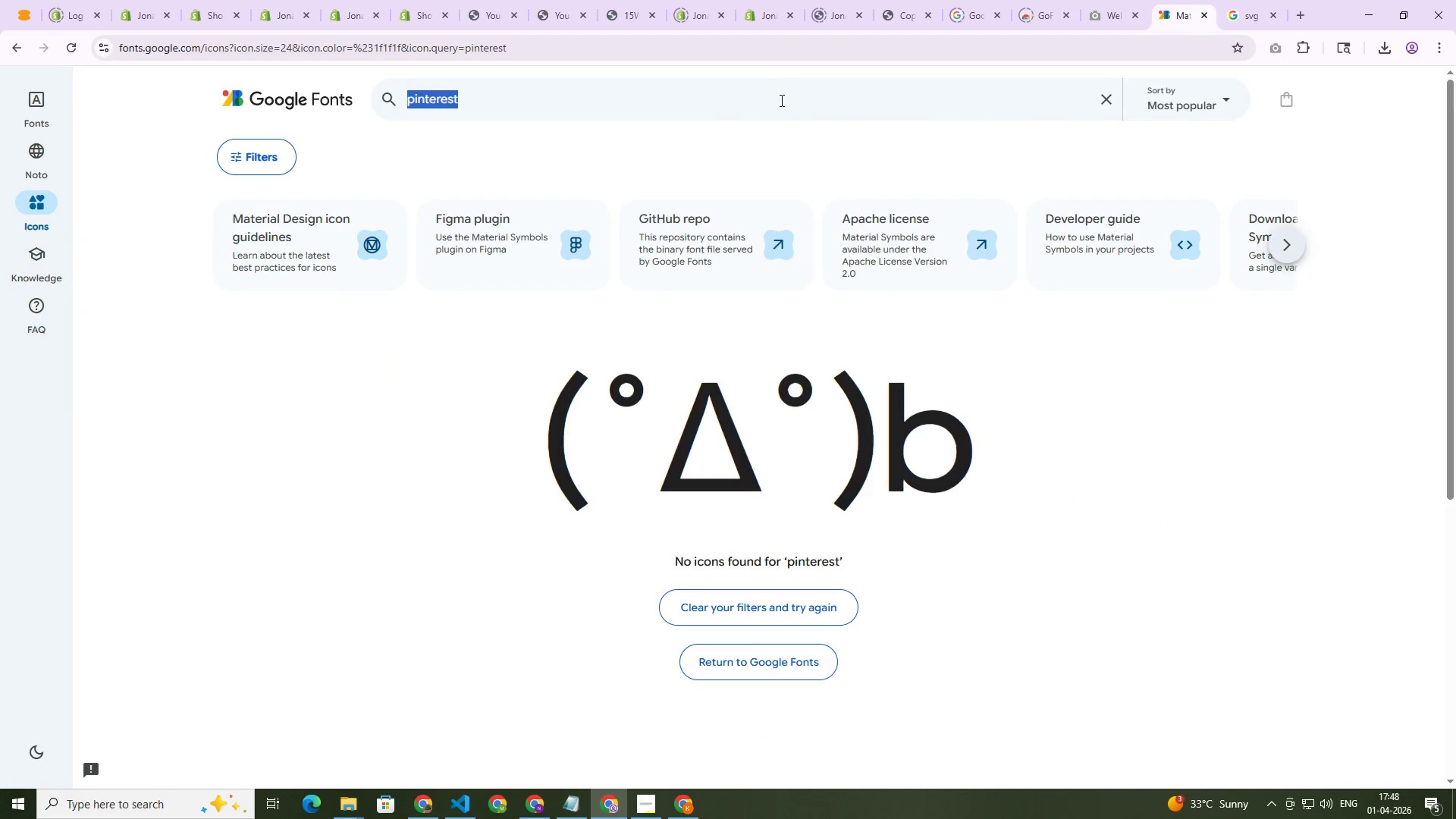 
key(Backspace)
 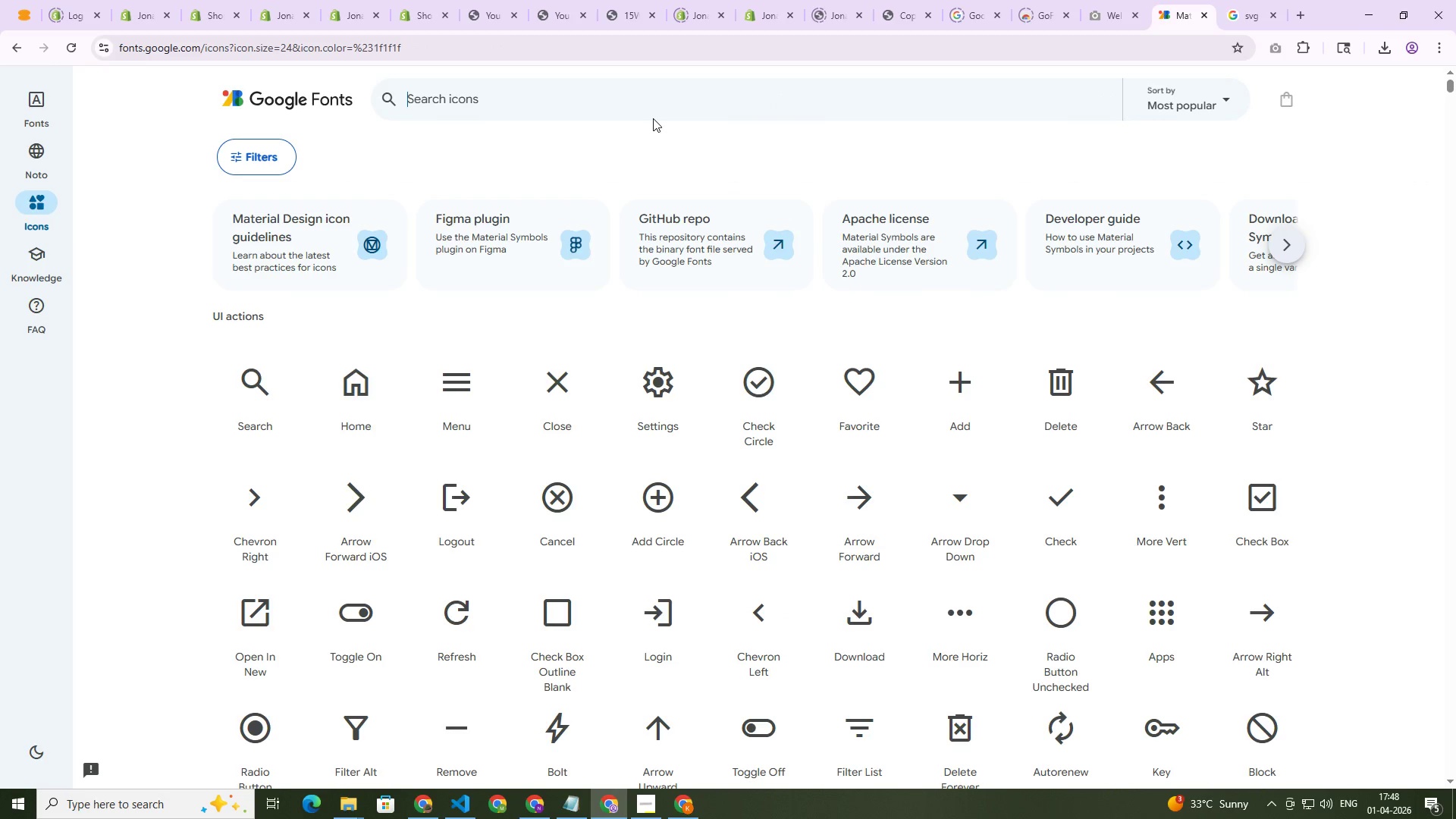 
type(point)
 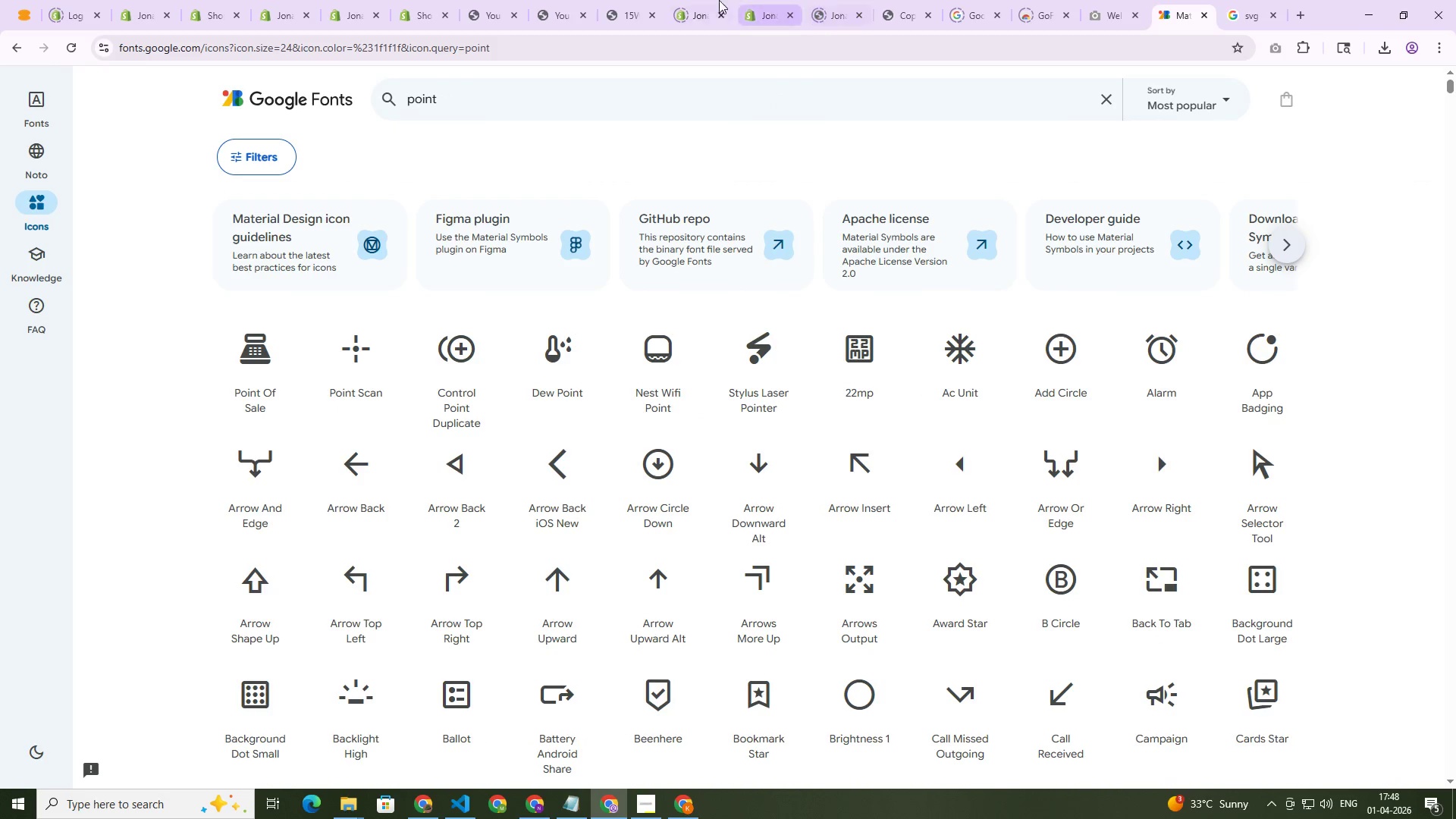 
left_click([503, 0])
 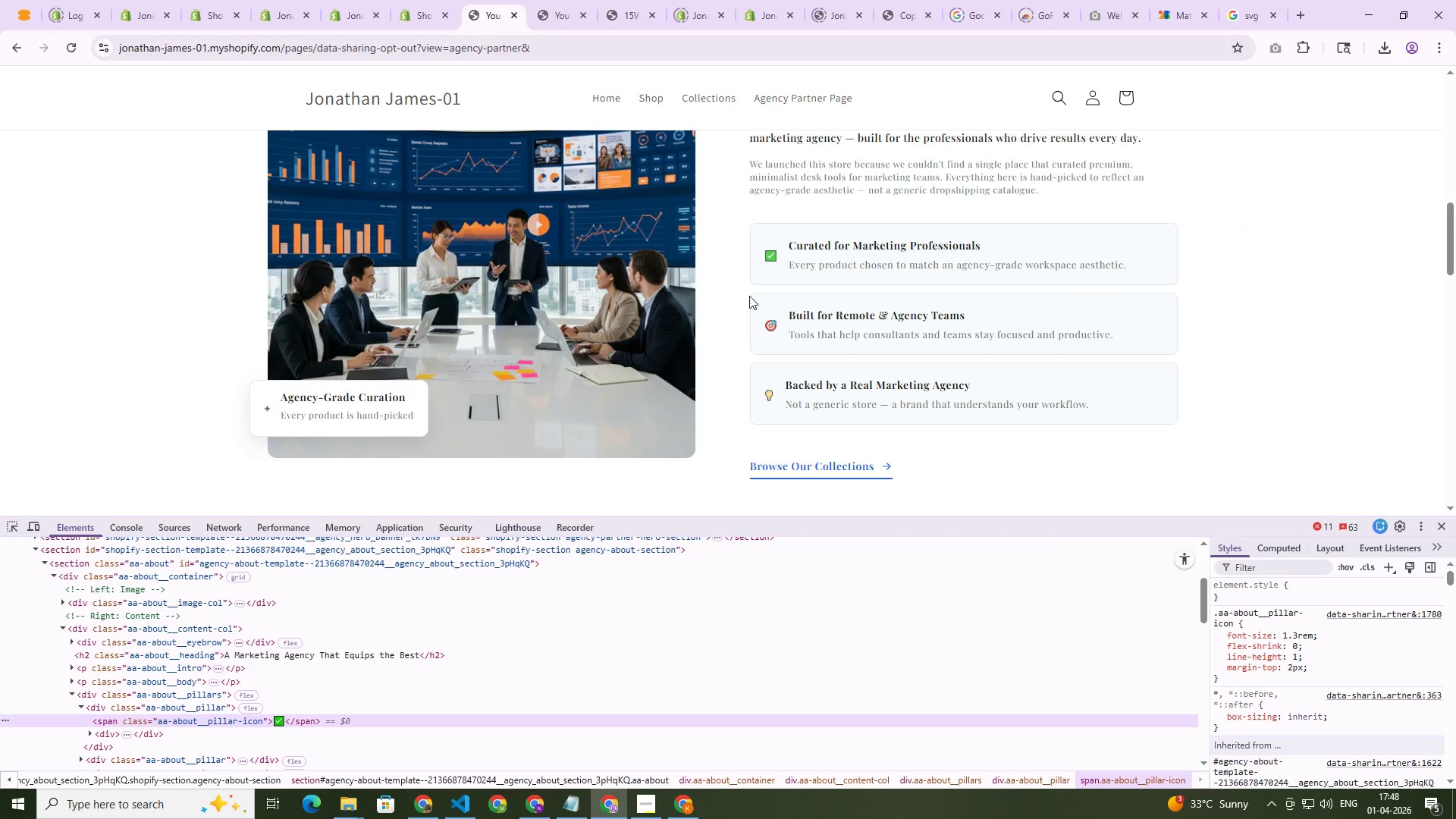 
key(Insert)
 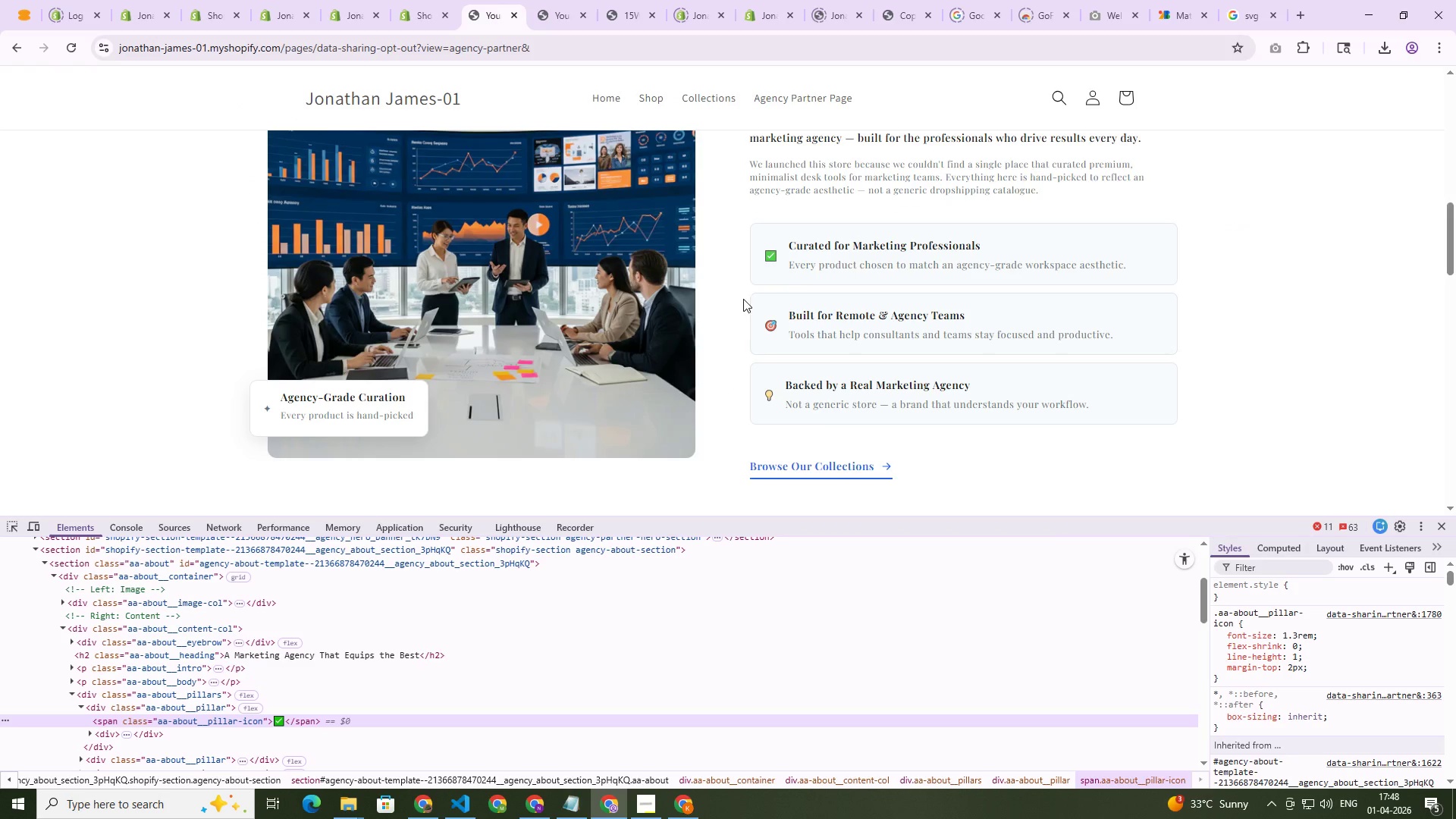 
key(PrintScreen)
 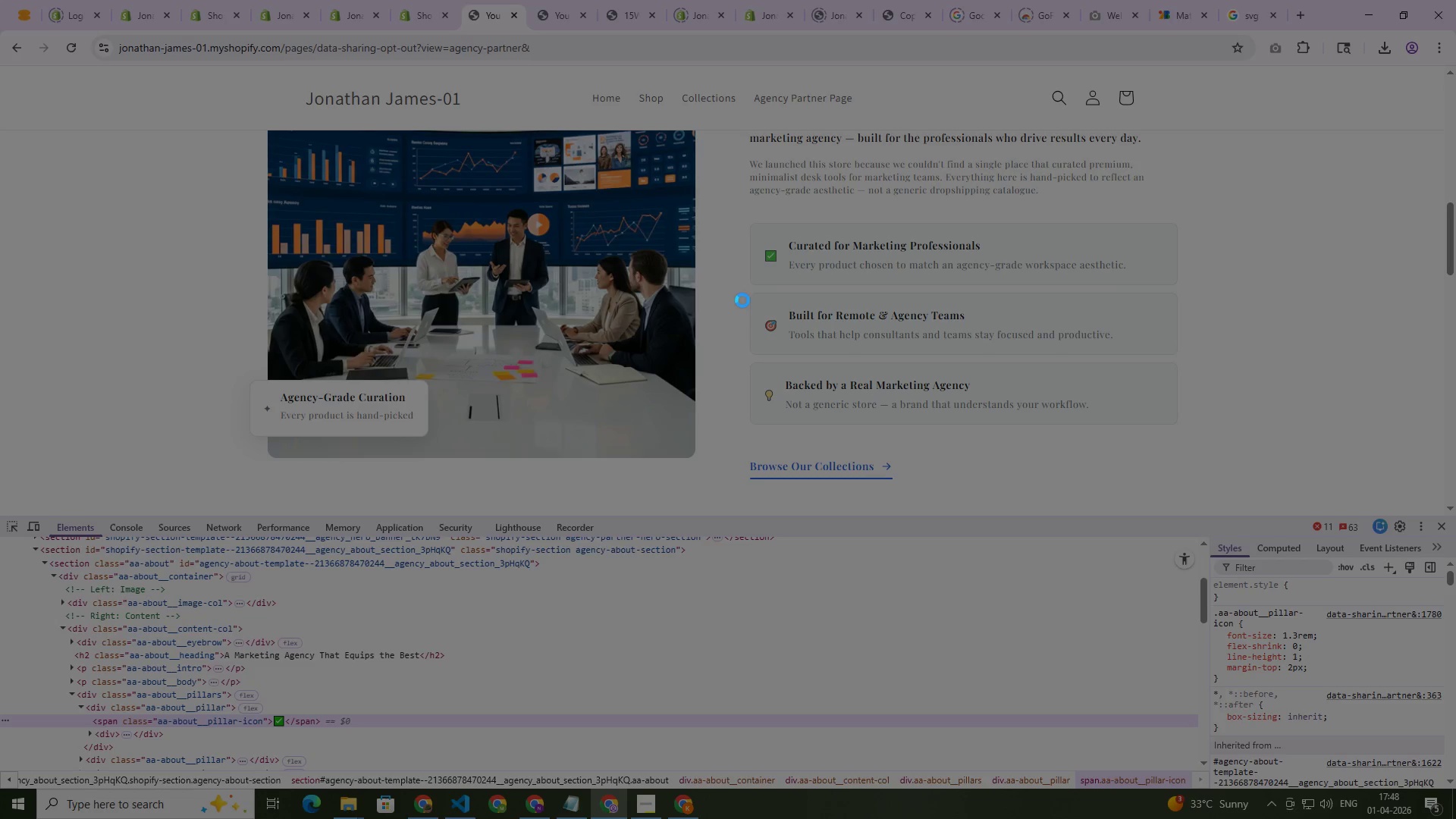 
left_click_drag(start_coordinate=[742, 300], to_coordinate=[795, 421])
 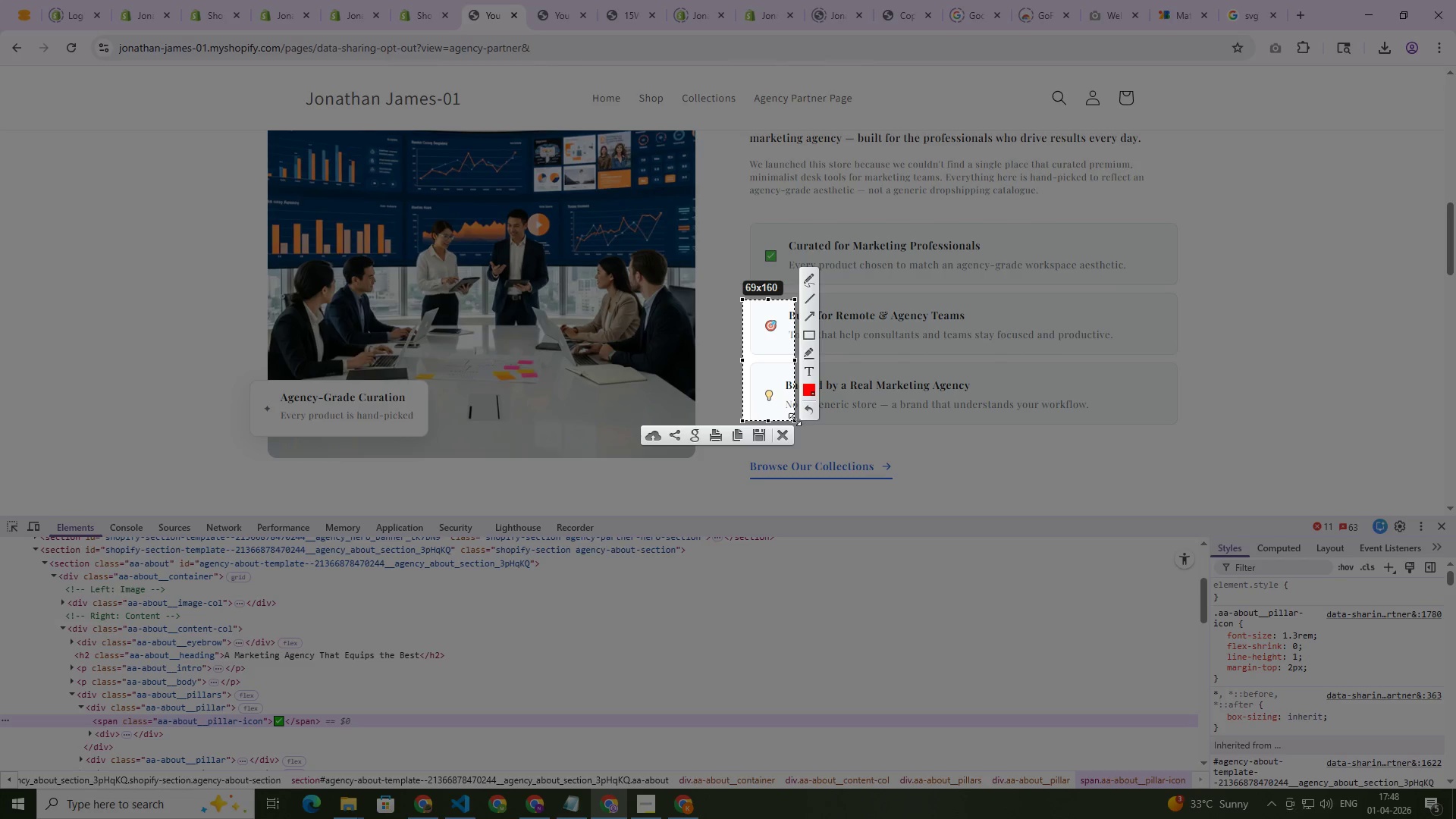 
key(Control+C)
 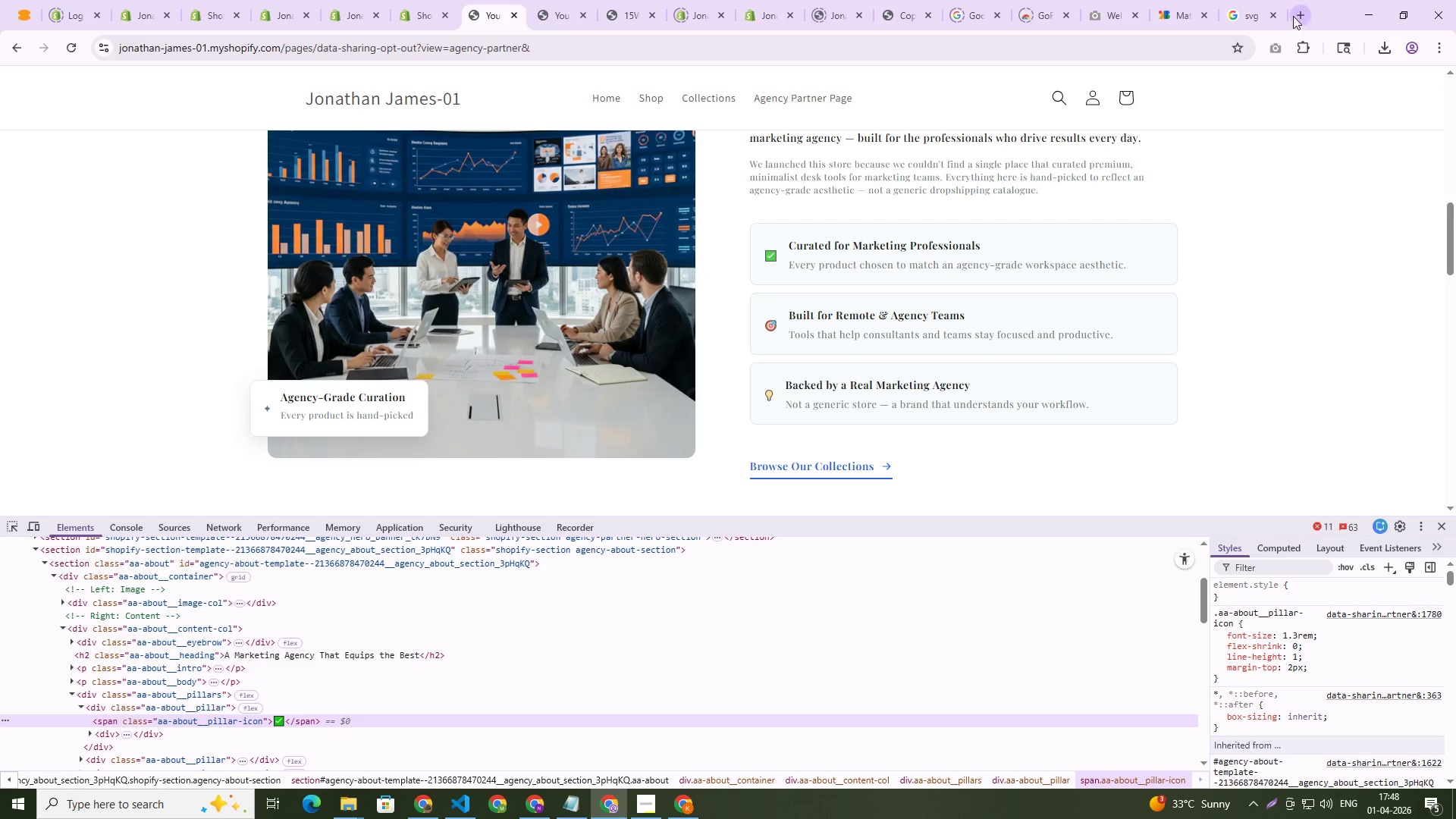 
left_click([1299, 15])
 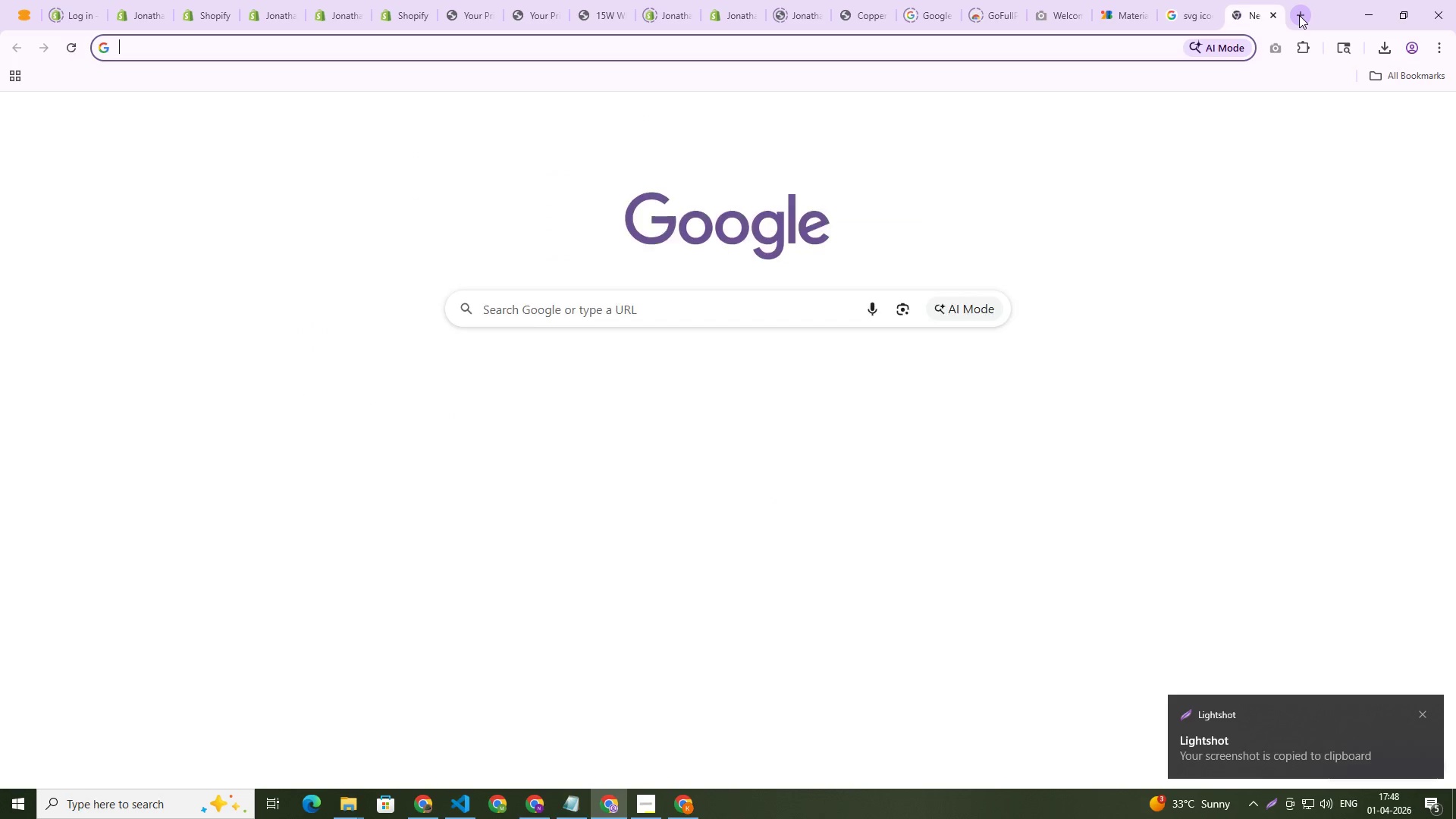 
right_click([1299, 15])
 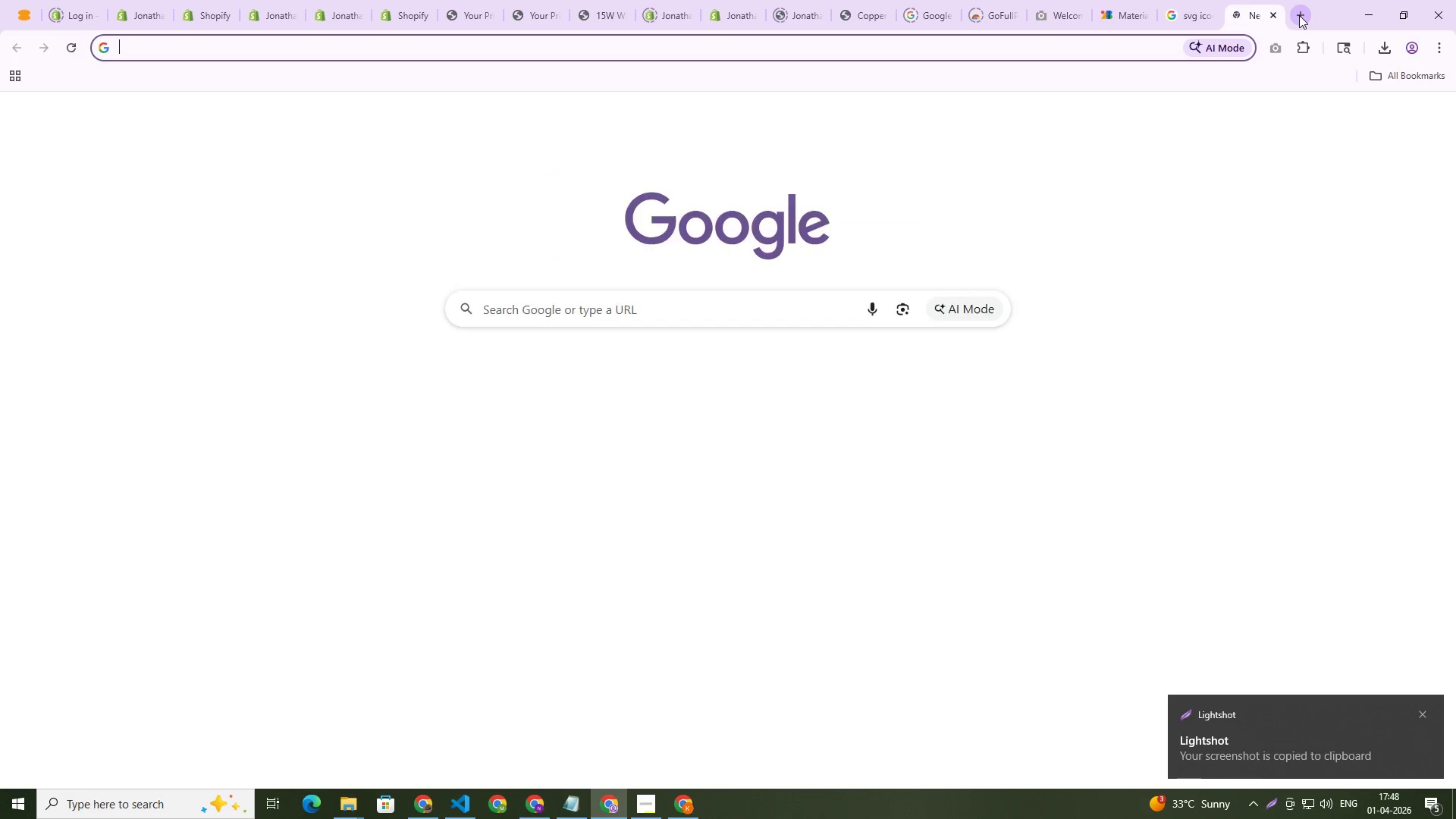 
type(chat)
 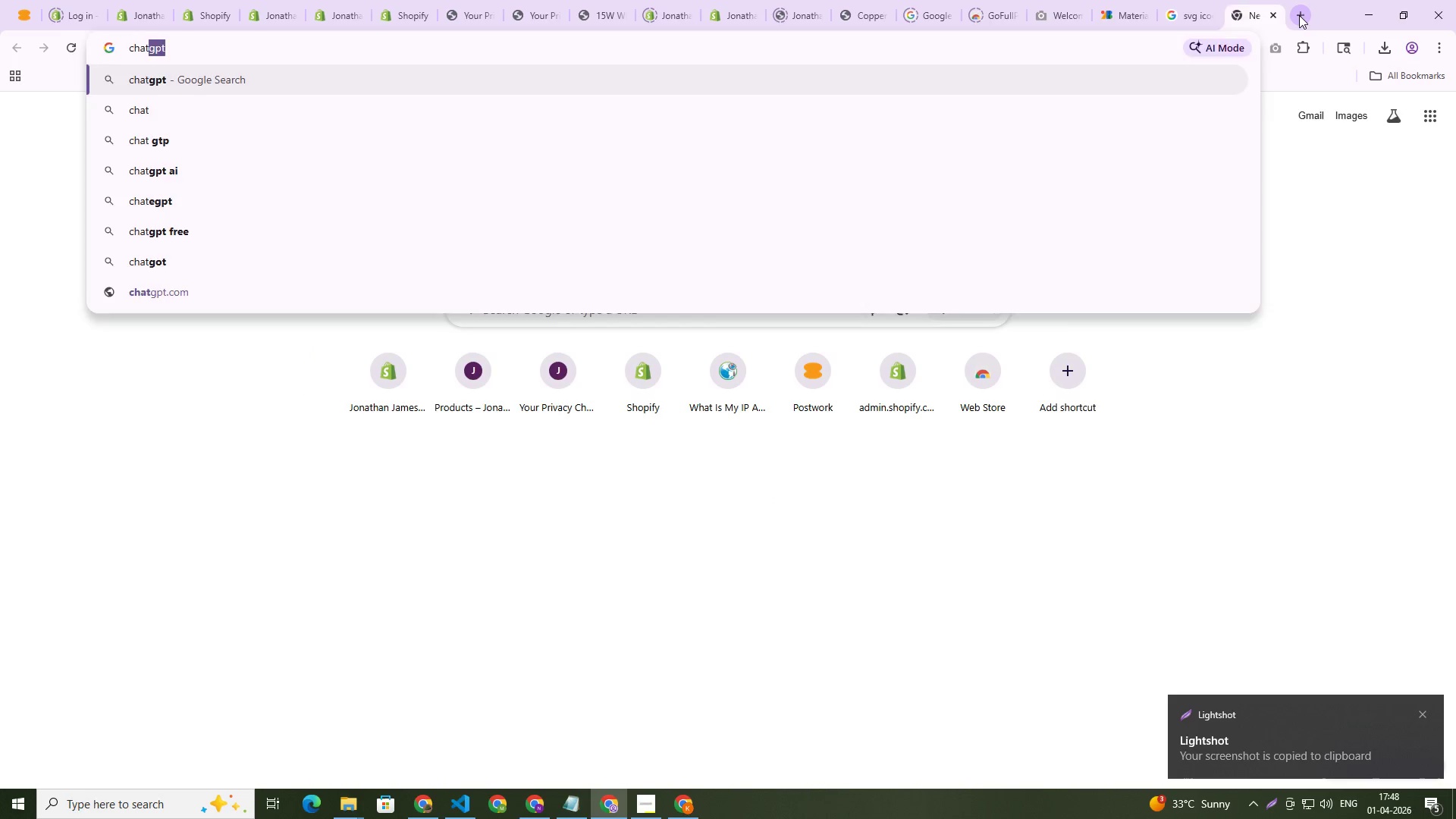 
key(Enter)
 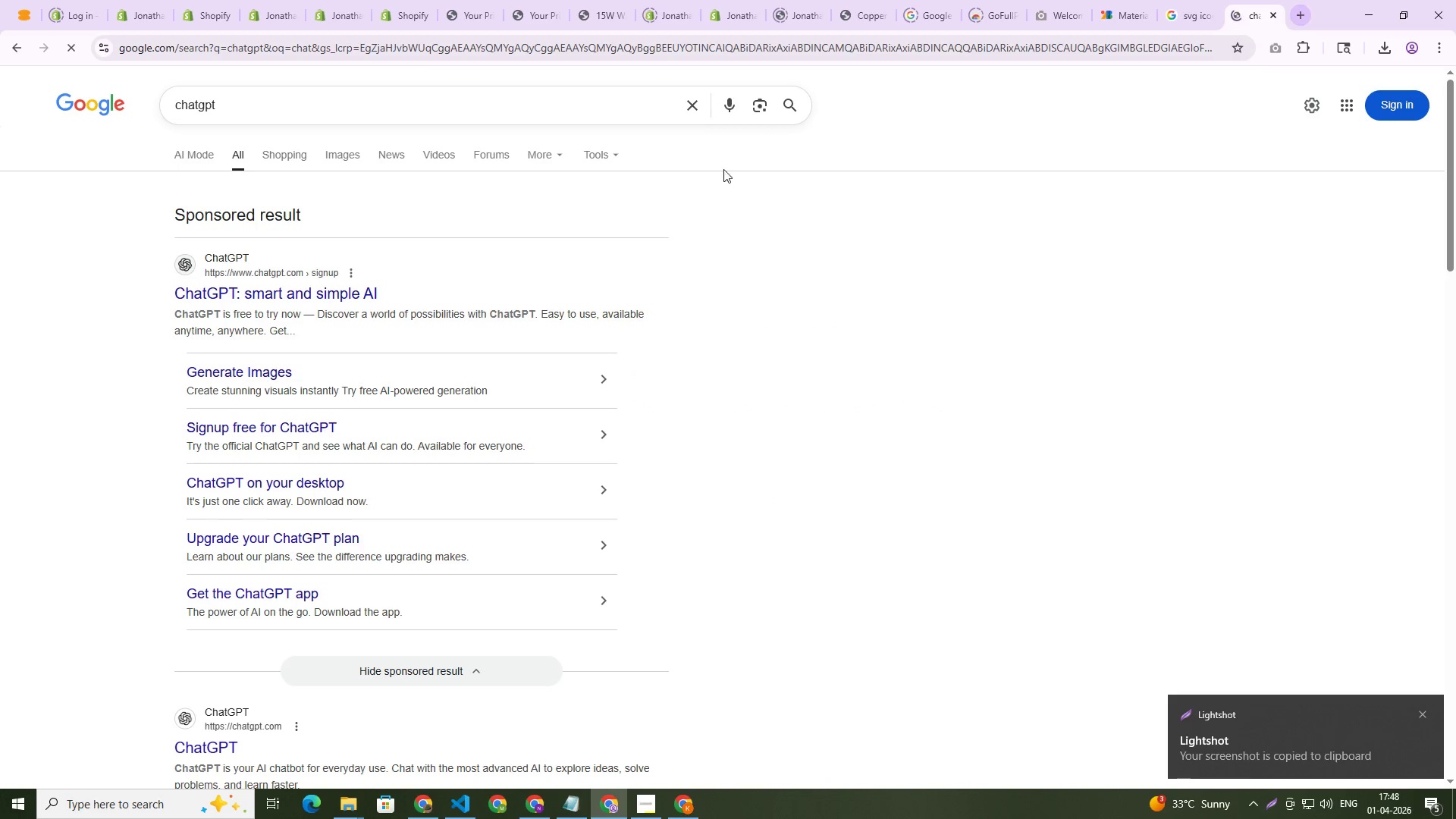 
left_click([325, 291])
 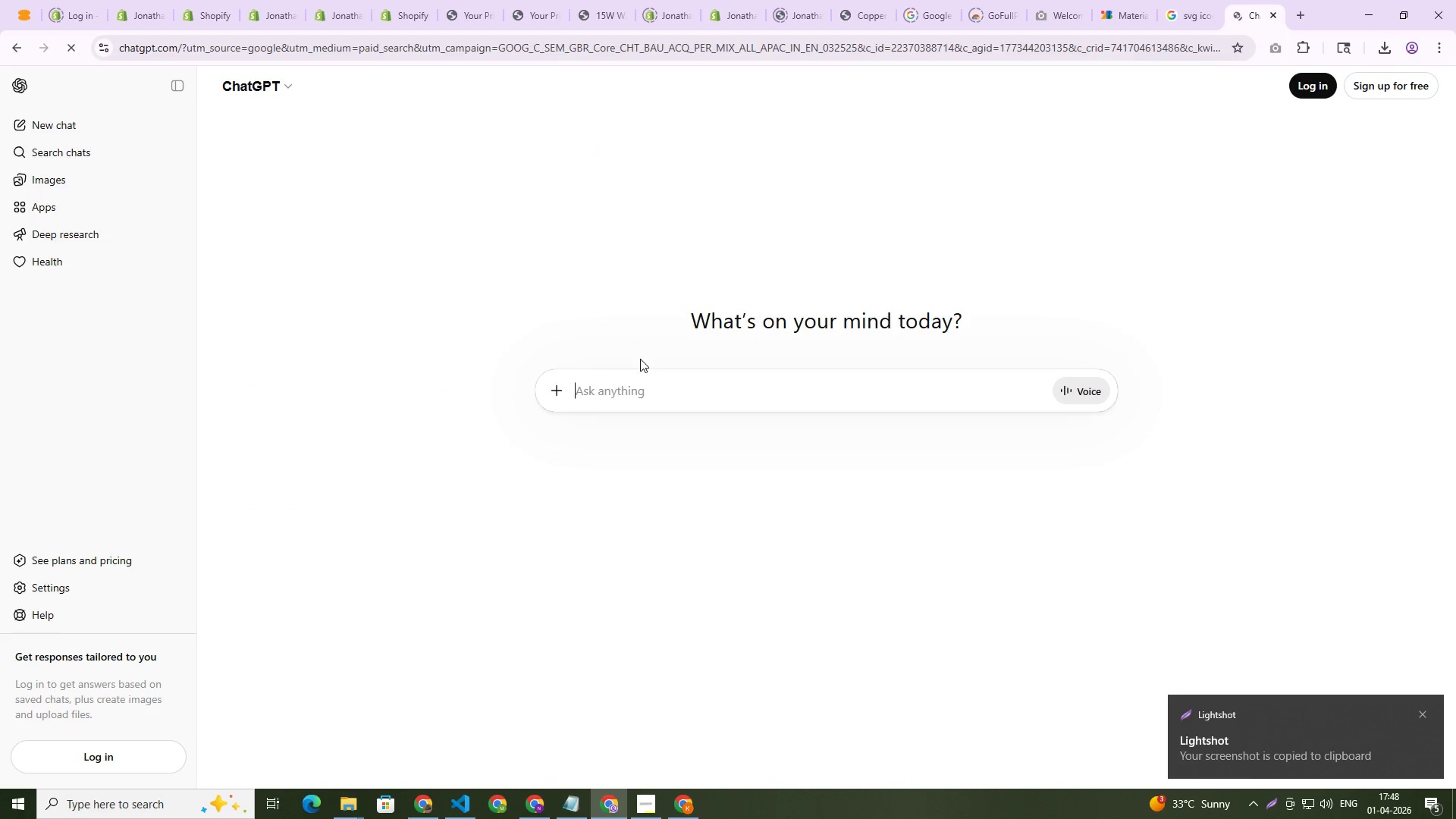 
left_click([642, 384])
 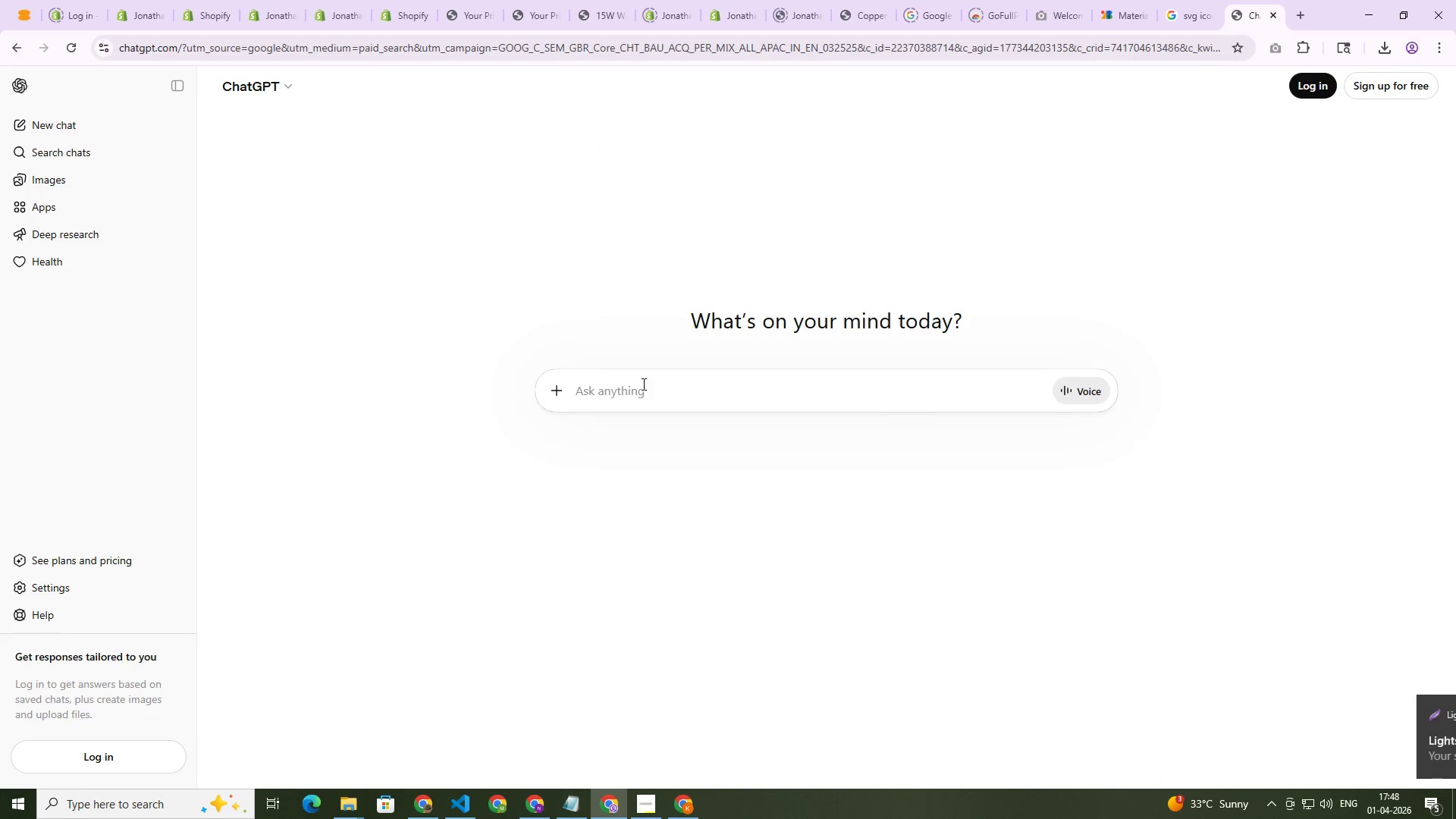 
key(Control+ControlLeft)
 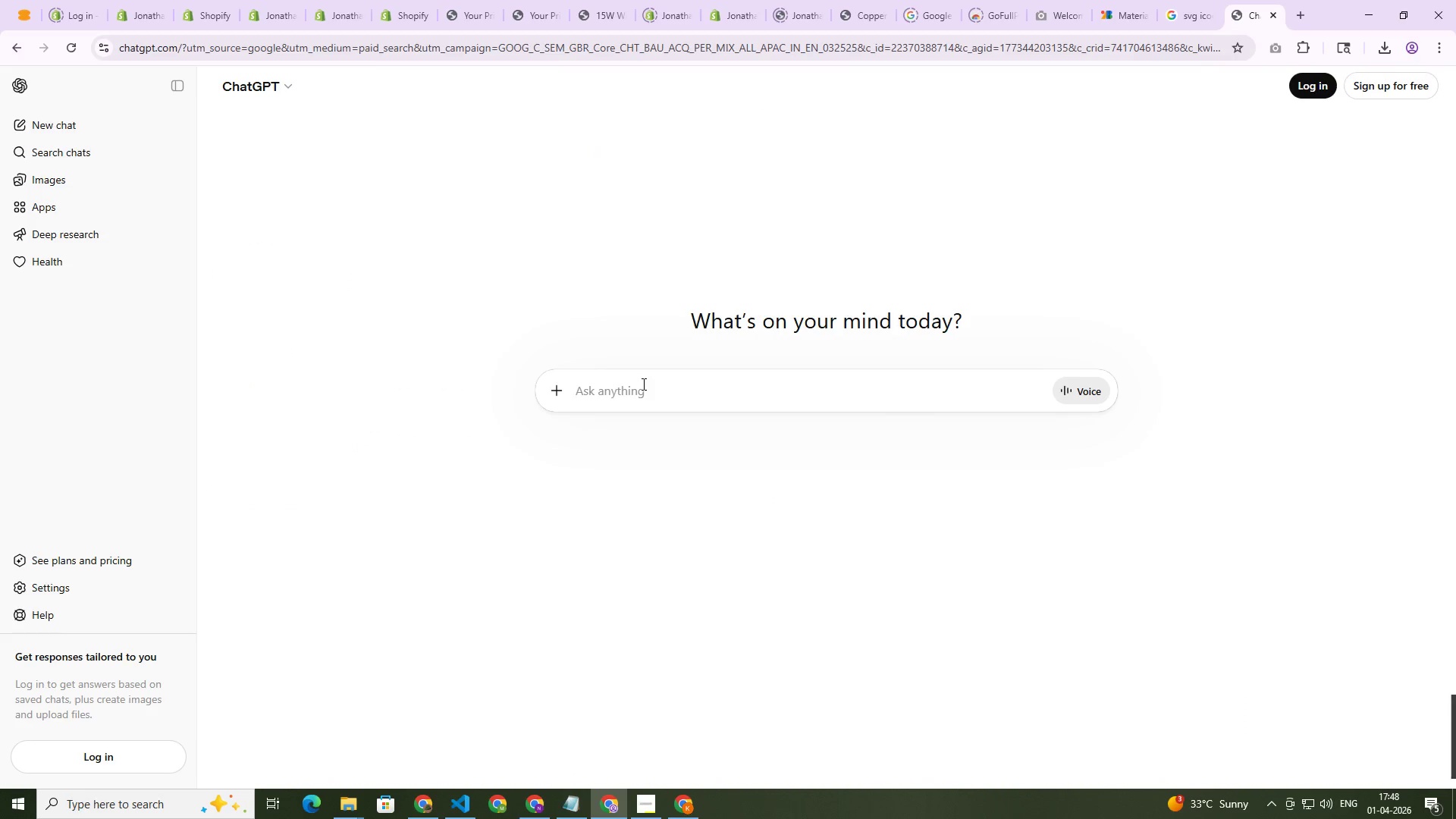 
key(Control+V)
 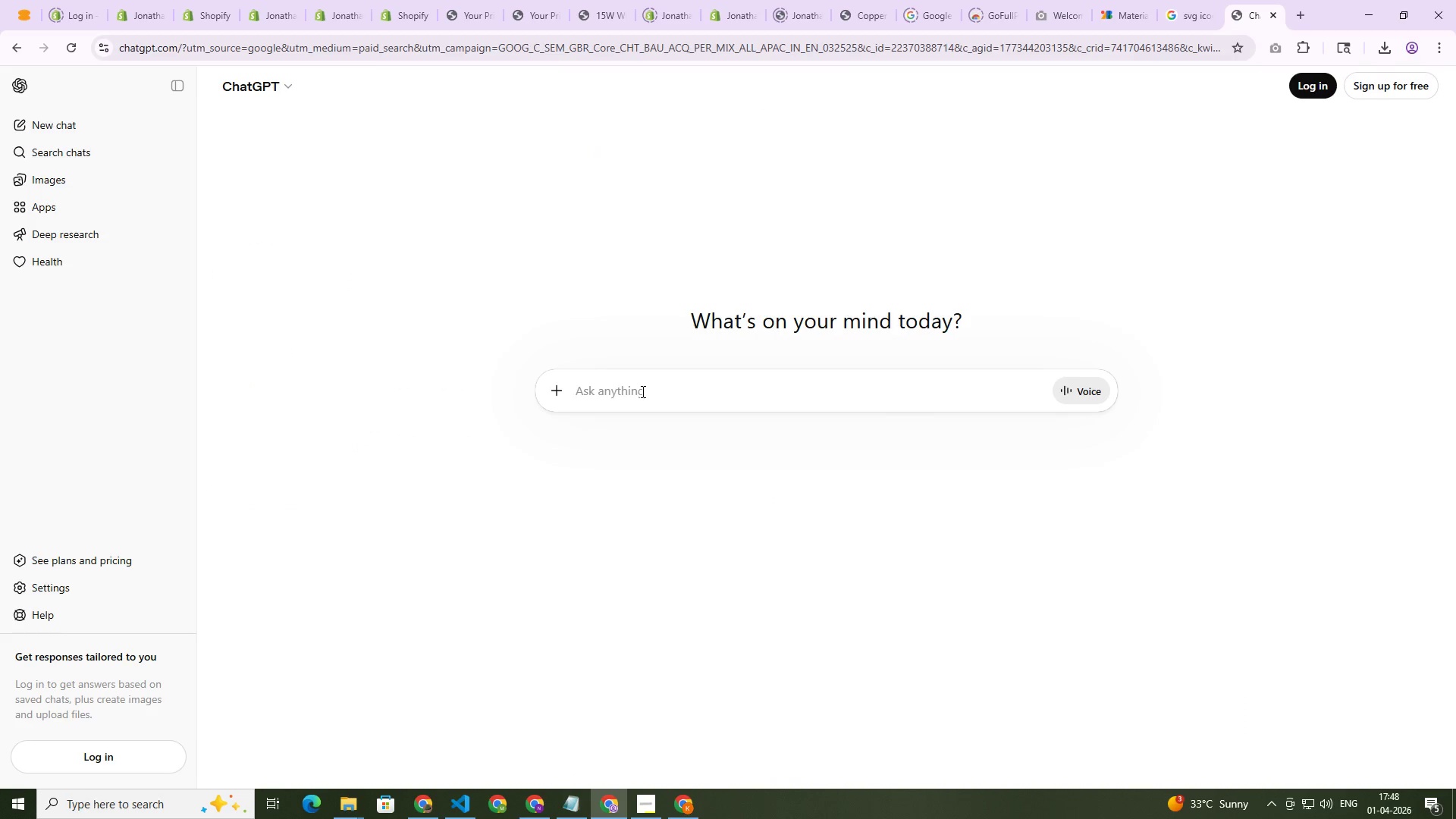 
left_click([642, 391])
 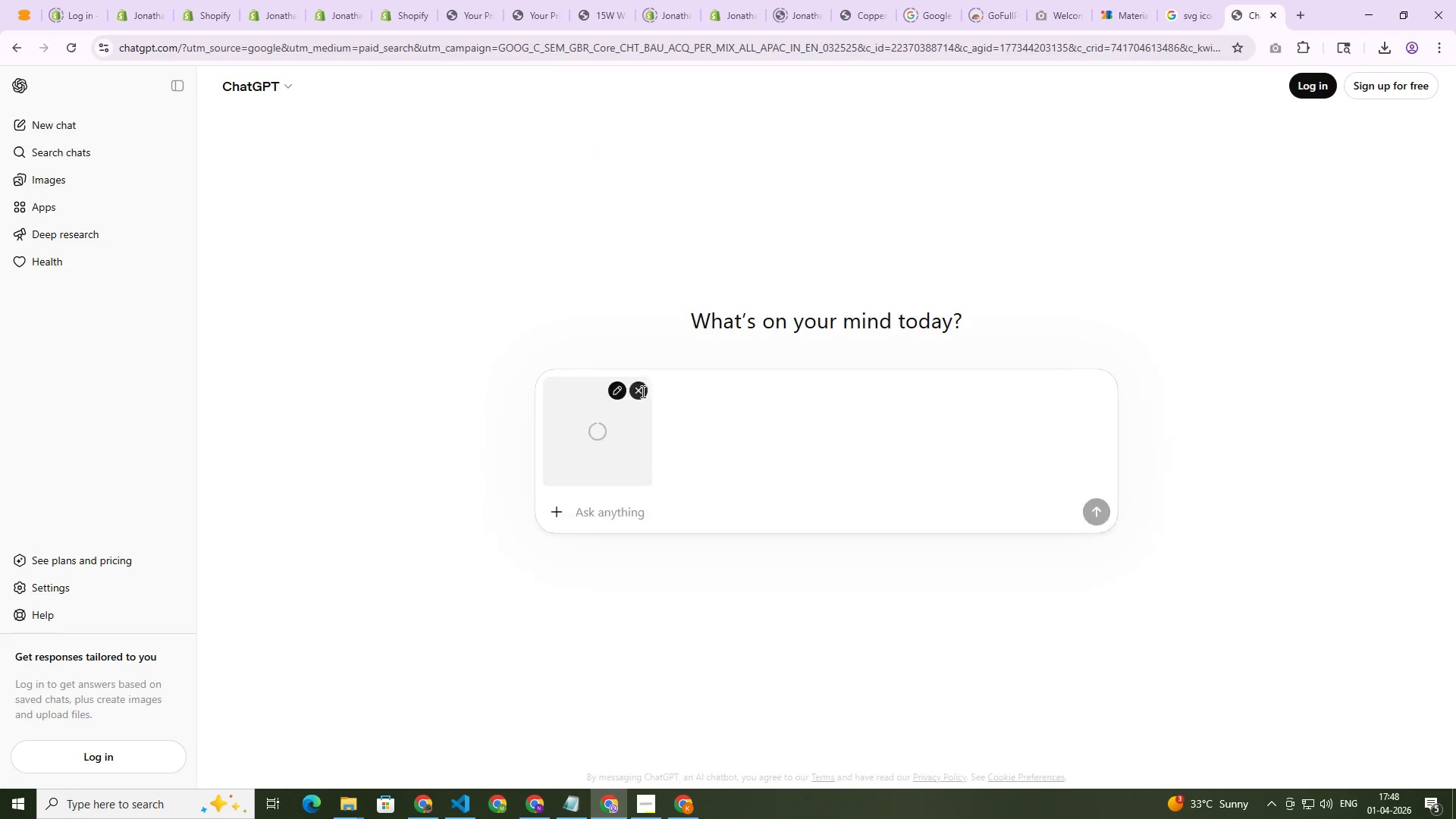 
key(Control+ControlLeft)
 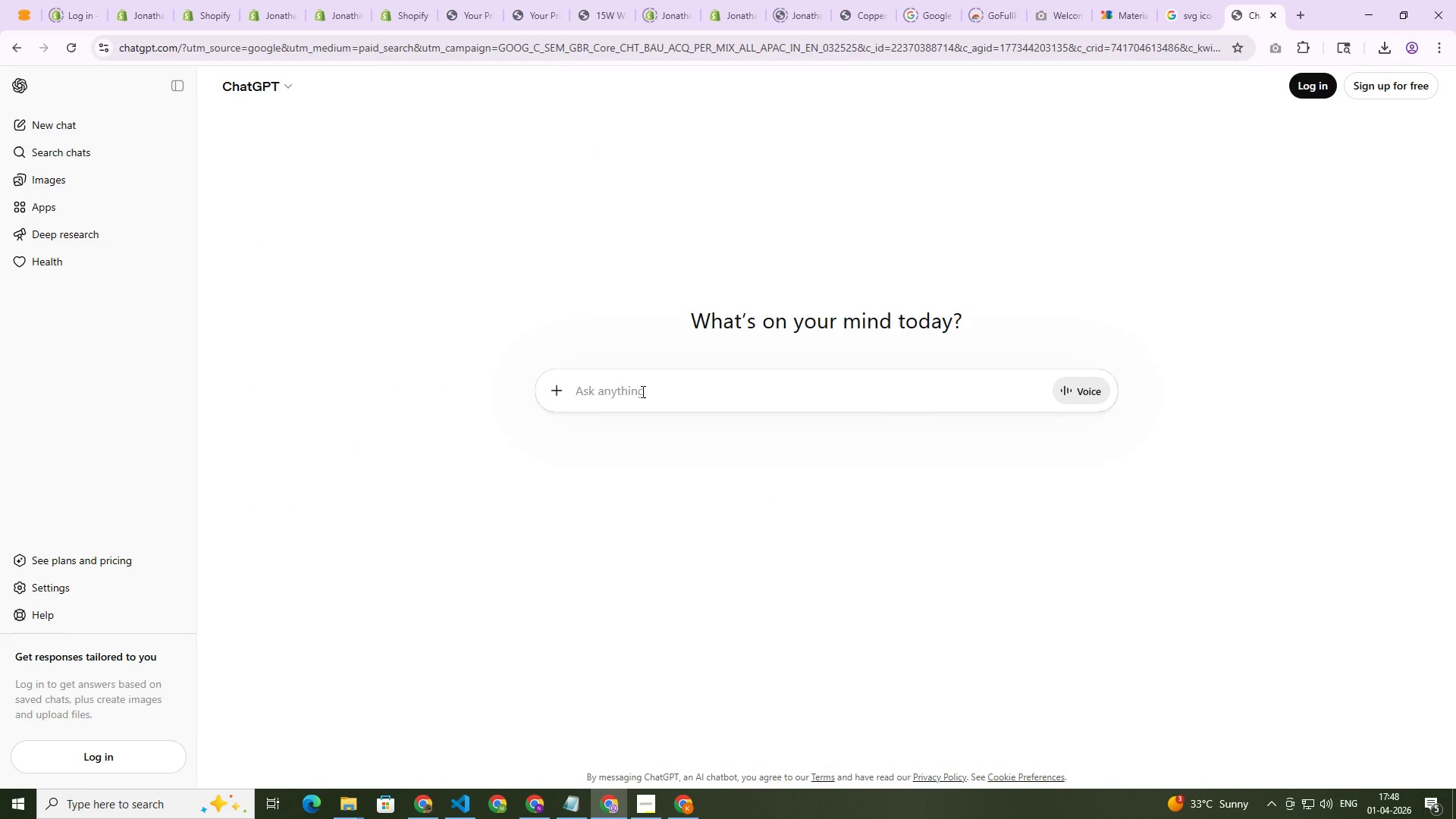 
key(Control+V)
 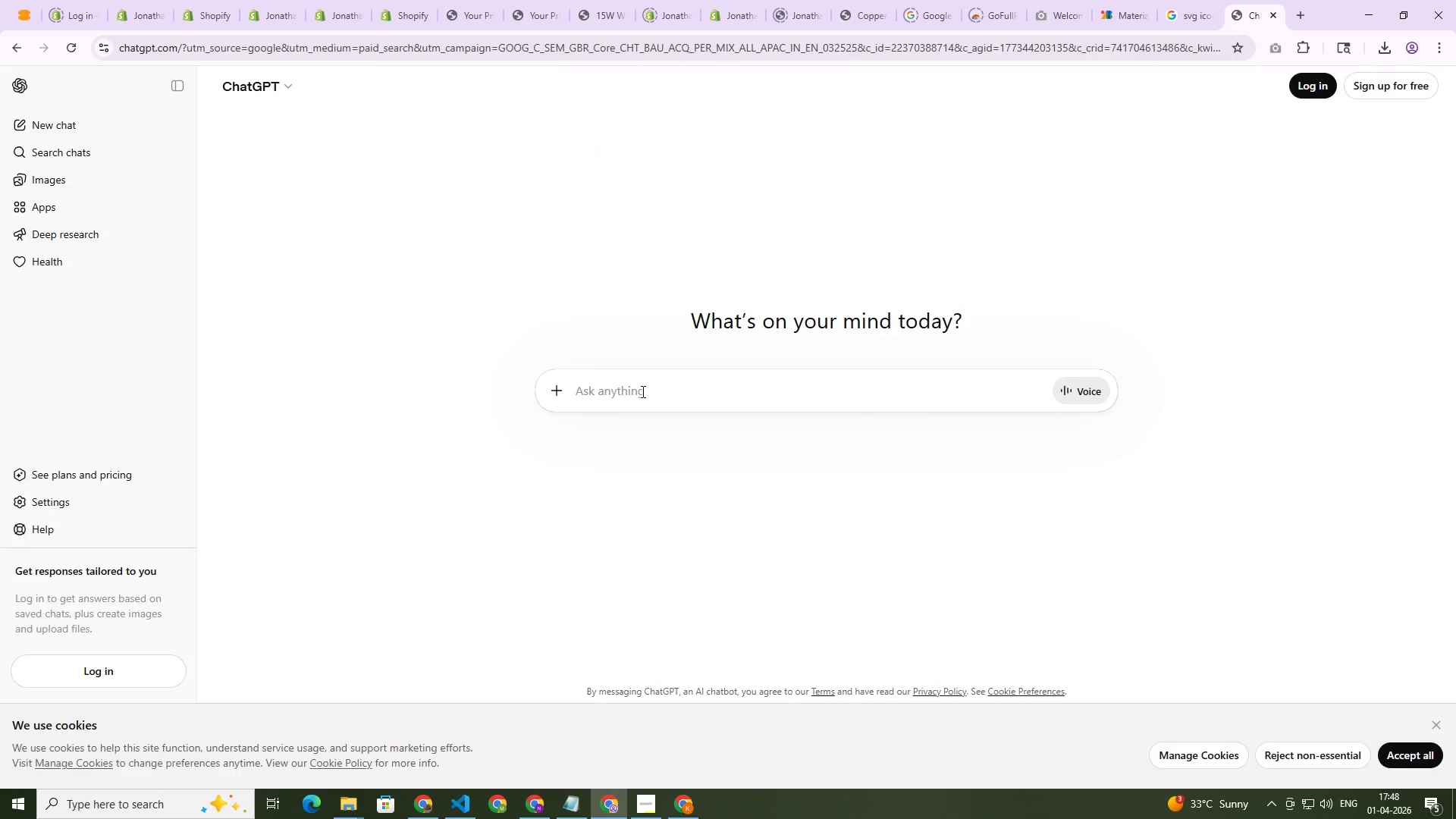 
key(Alt+Tab)
 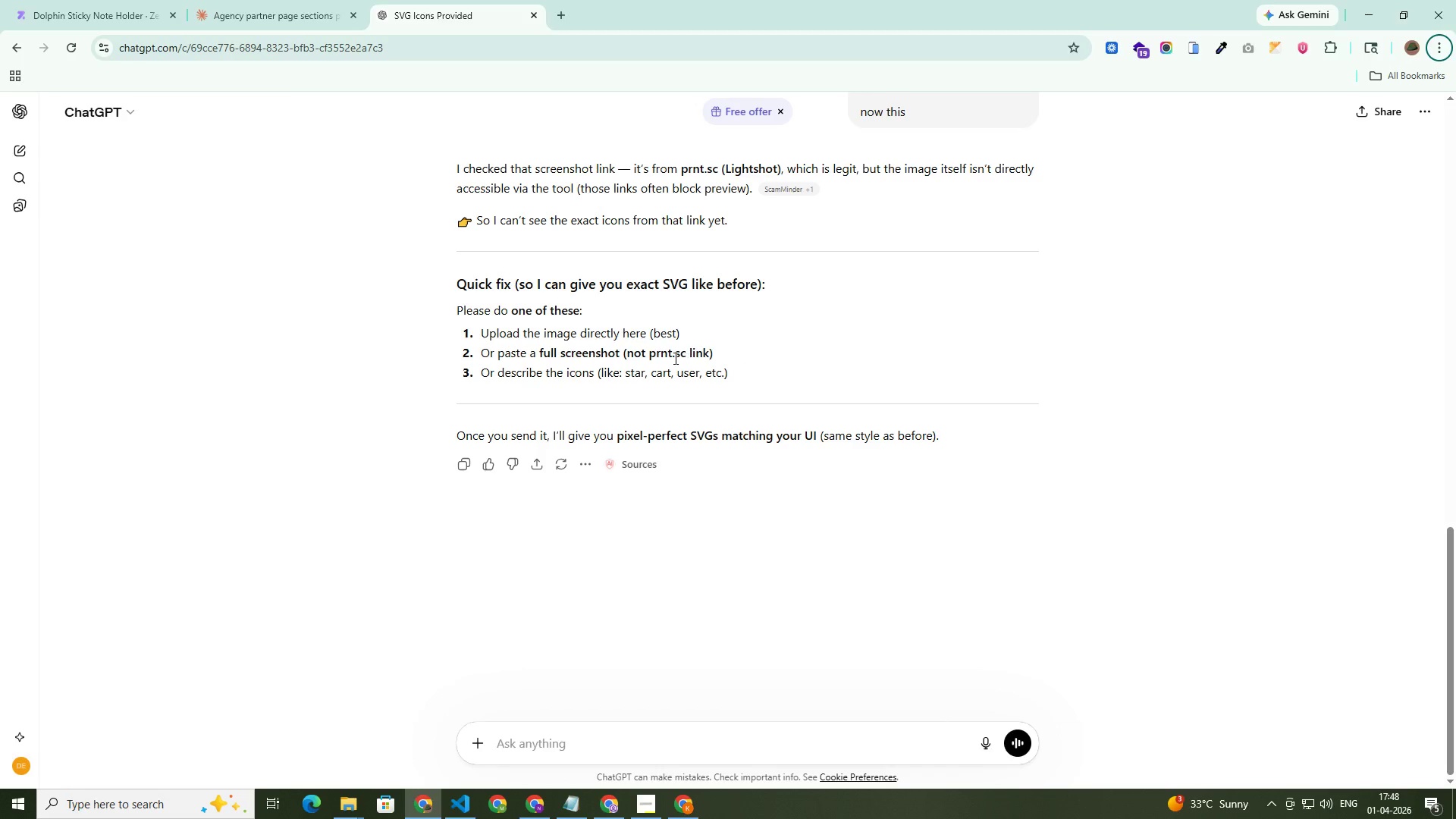 
scroll: coordinate [674, 355], scroll_direction: up, amount: 18.0
 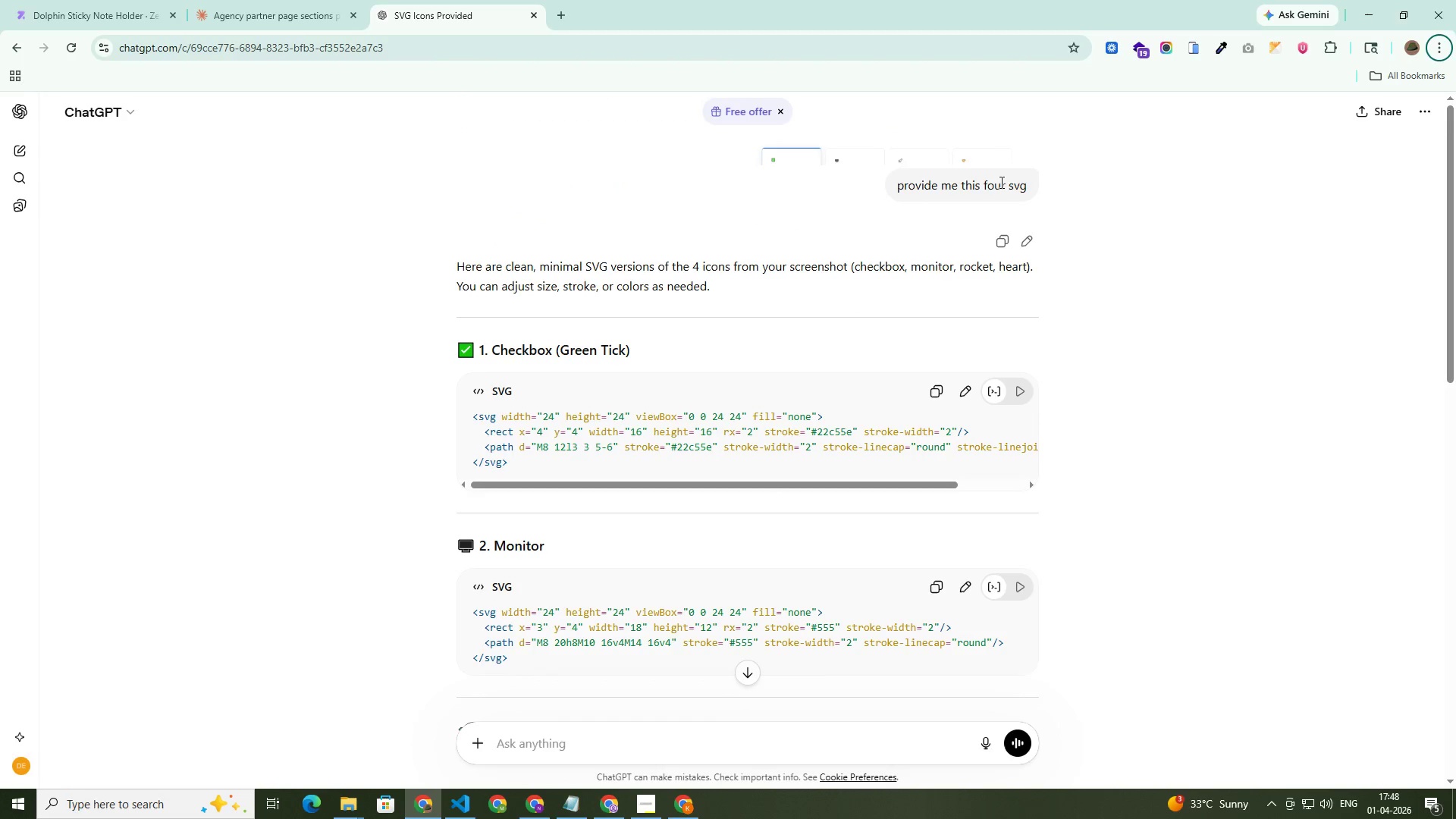 
double_click([1000, 182])
 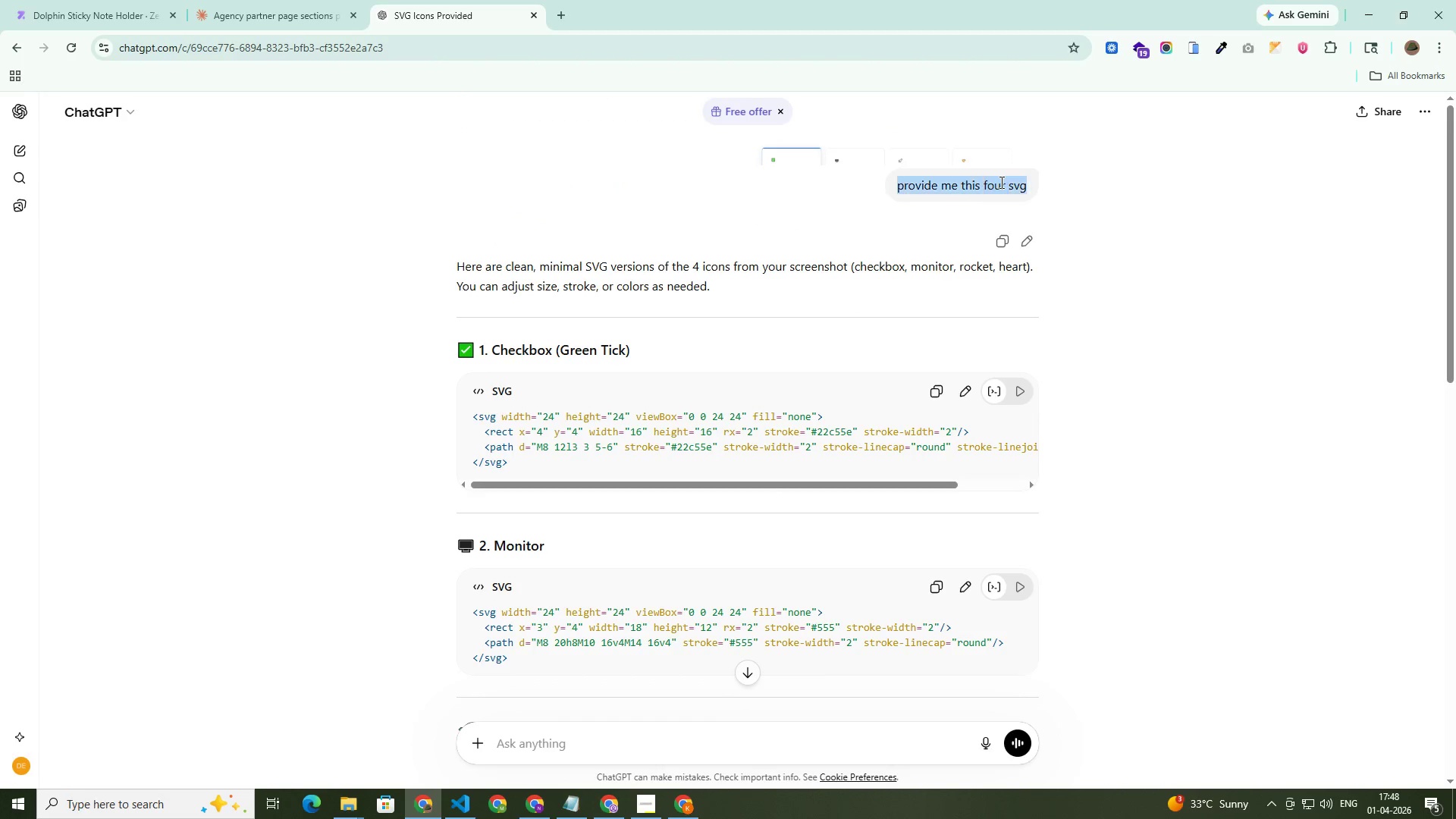 
triple_click([1000, 182])
 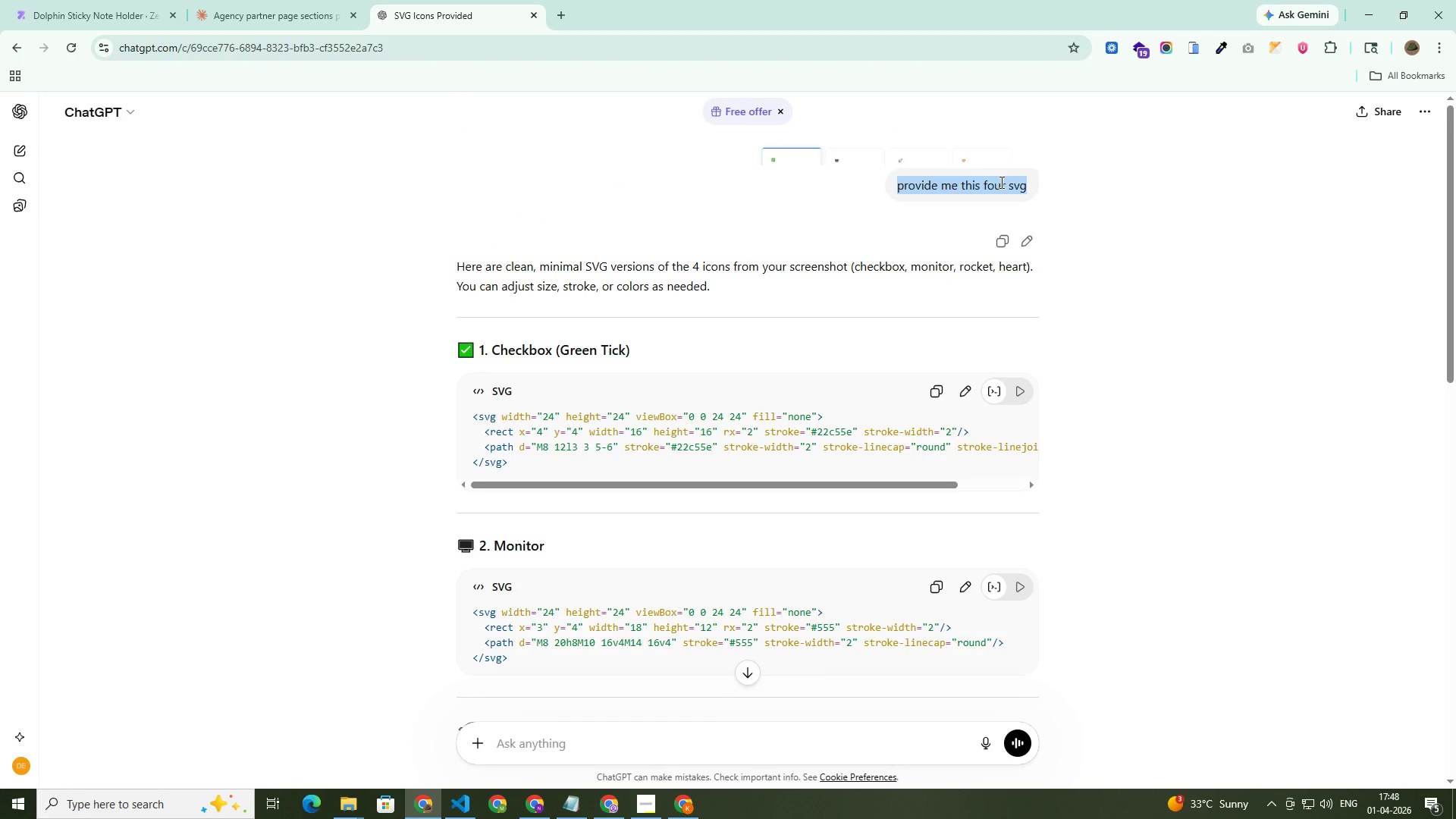 
key(Control+C)
 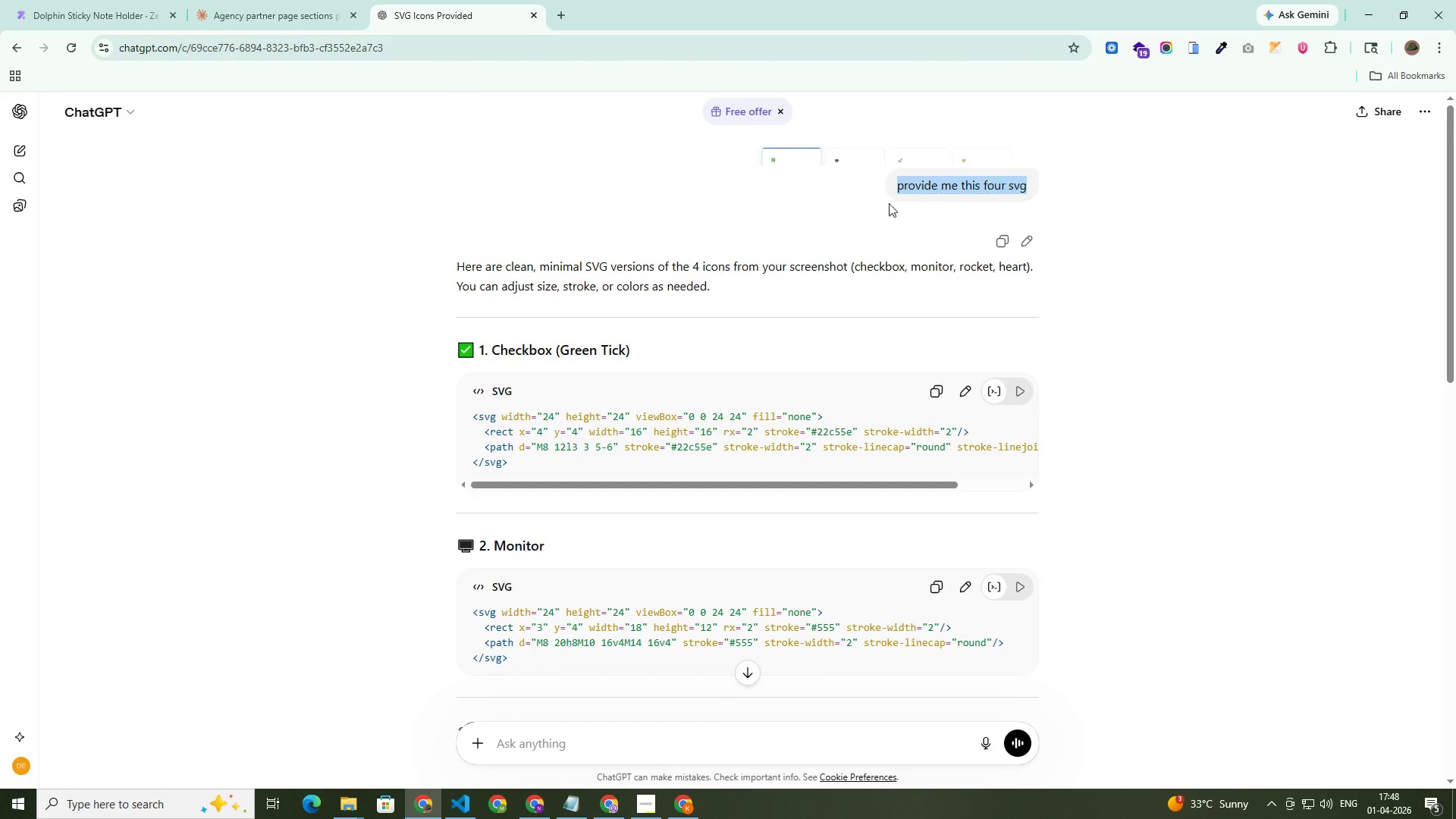 
key(Alt+Tab)
 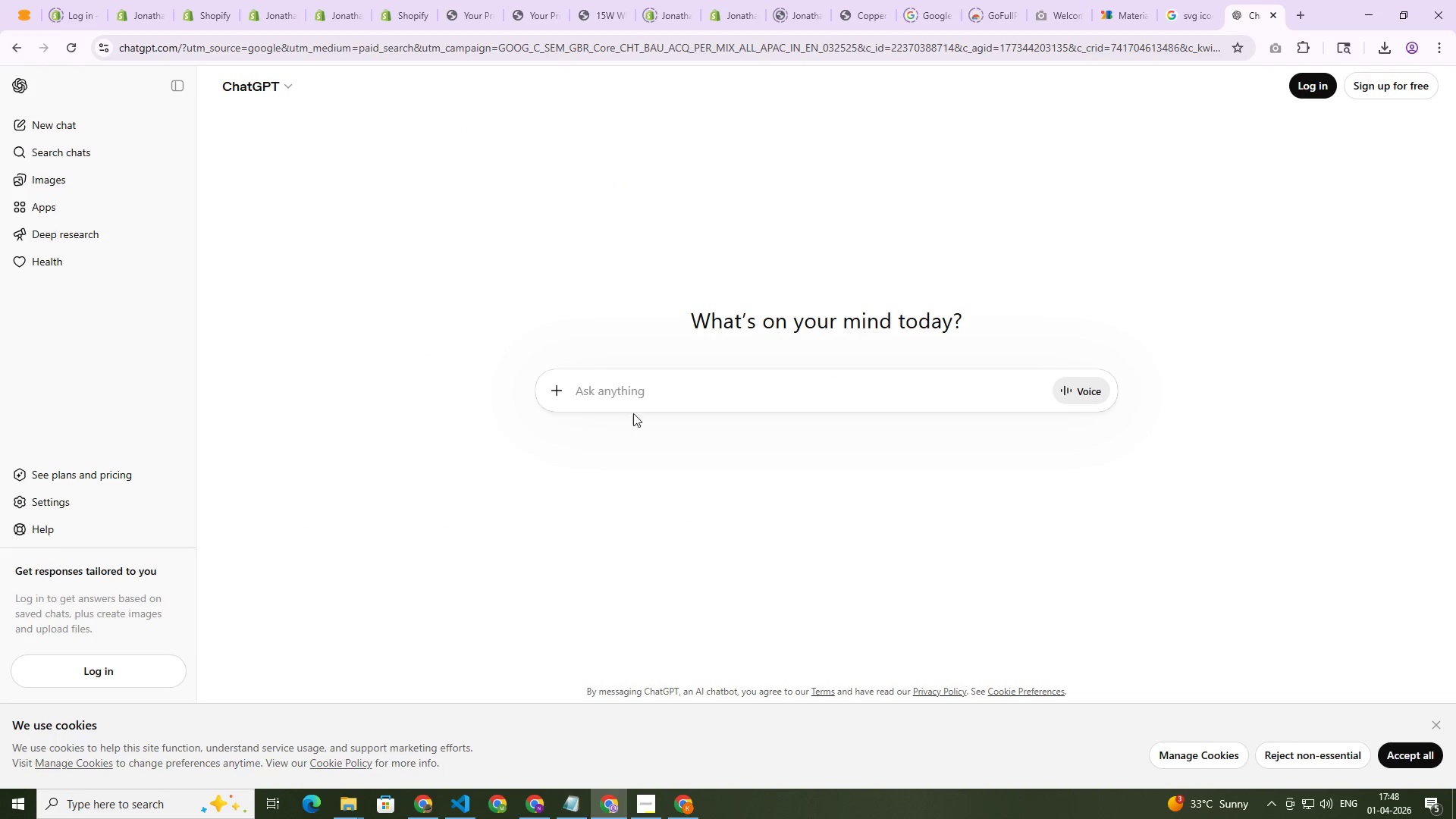 
left_click([636, 397])
 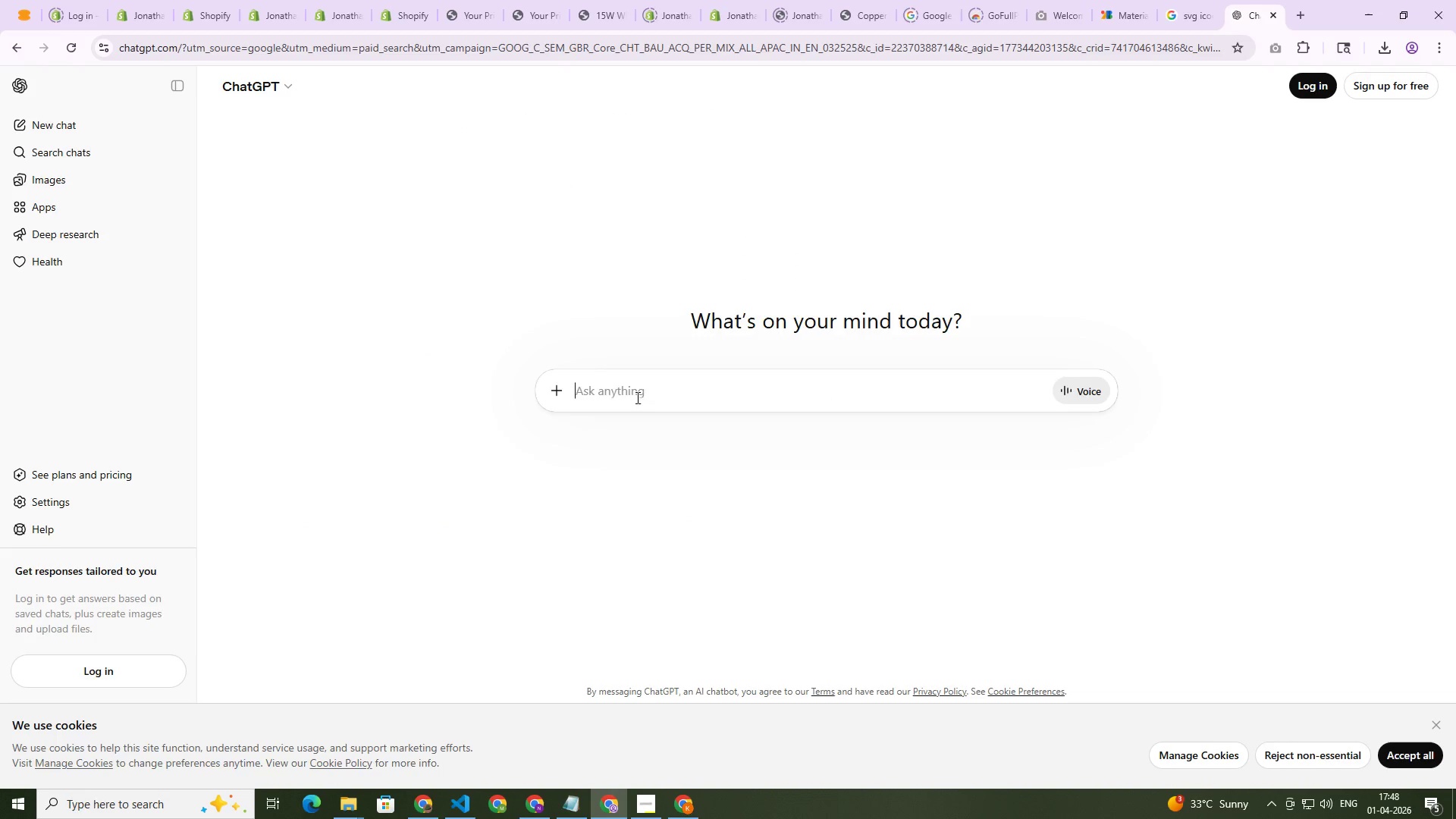 
key(Control+ControlLeft)
 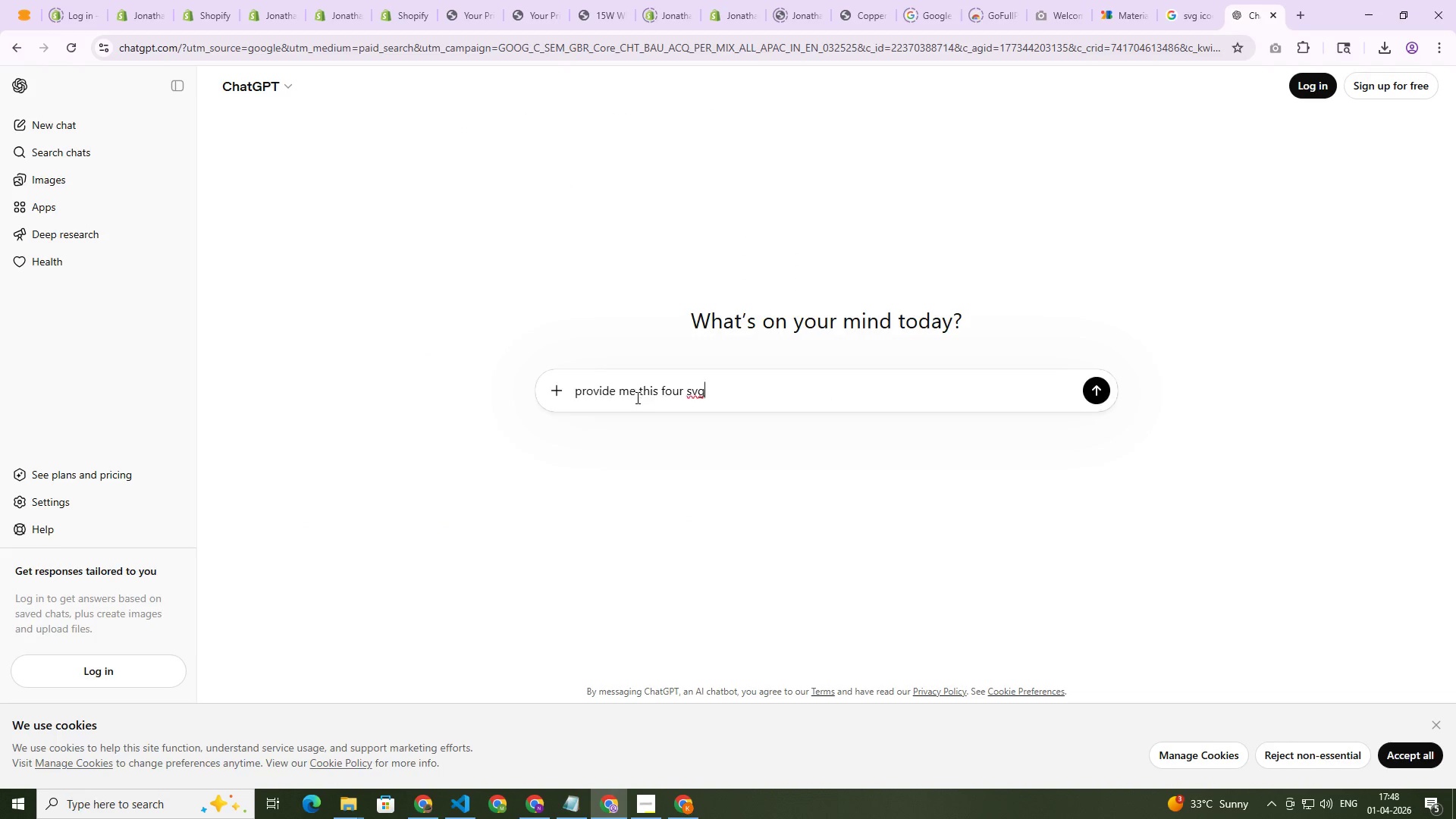 
key(Control+V)
 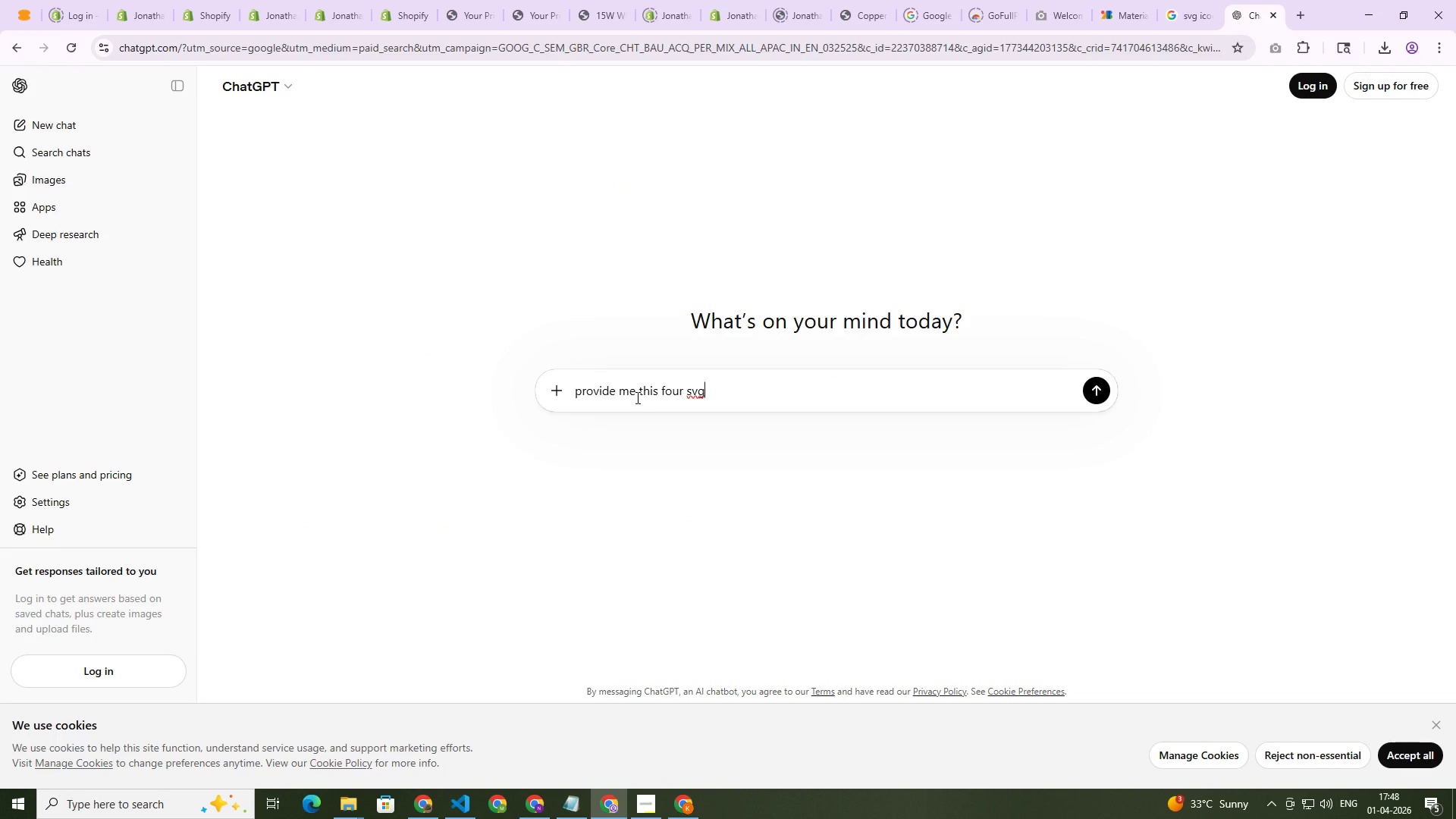 
key(Meta+V)
 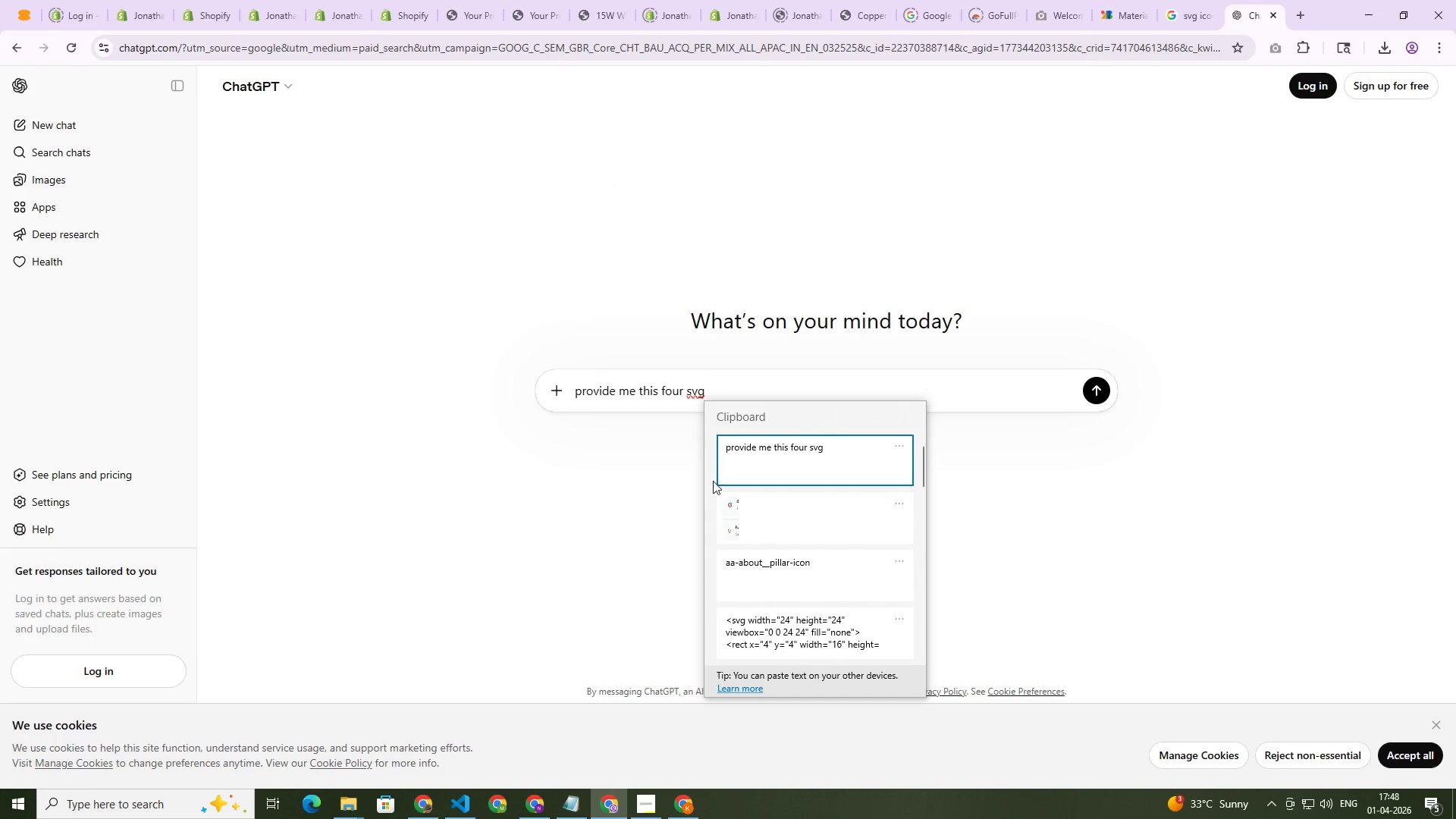 
left_click([730, 514])
 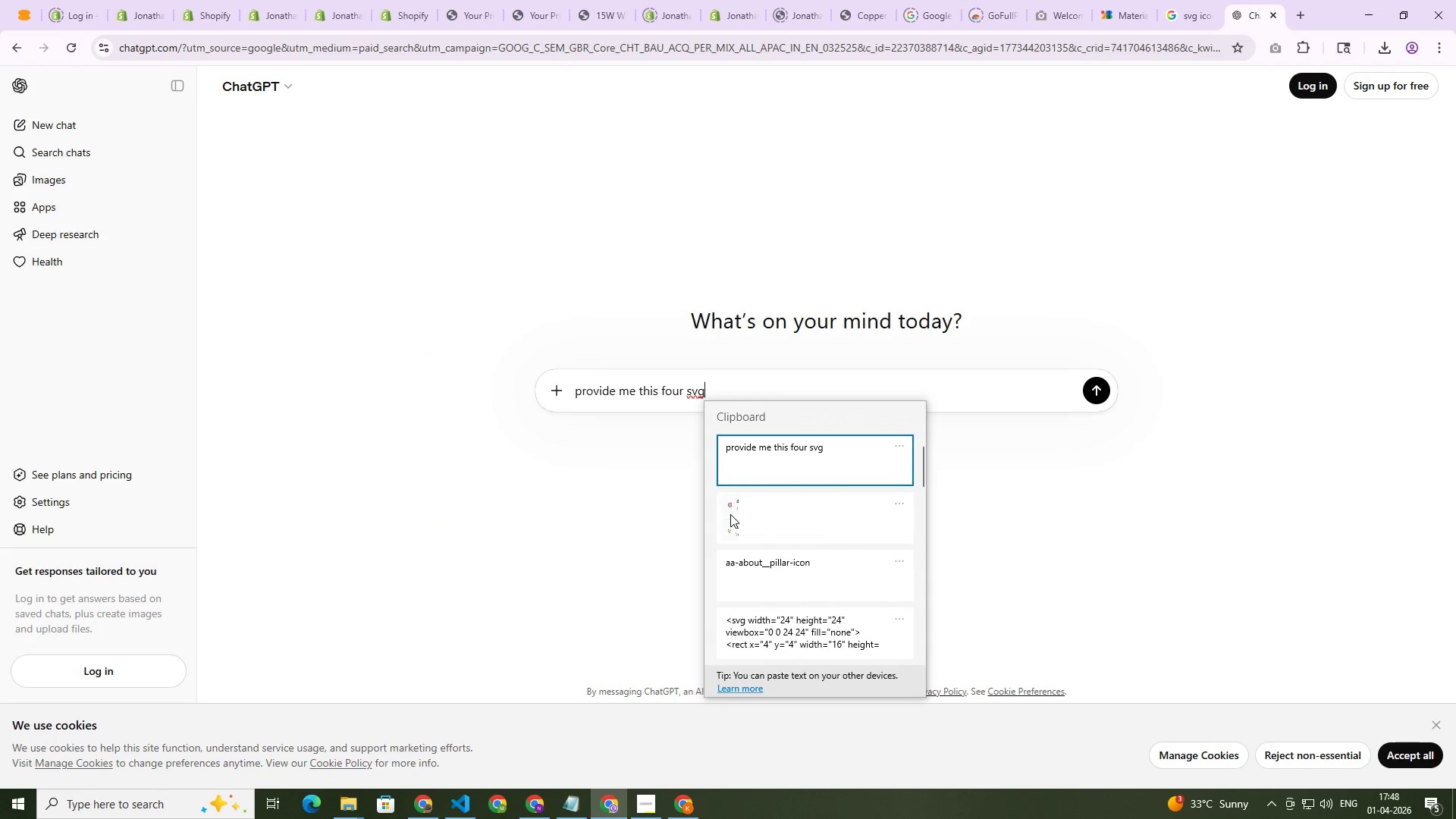 
key(Control+ControlLeft)
 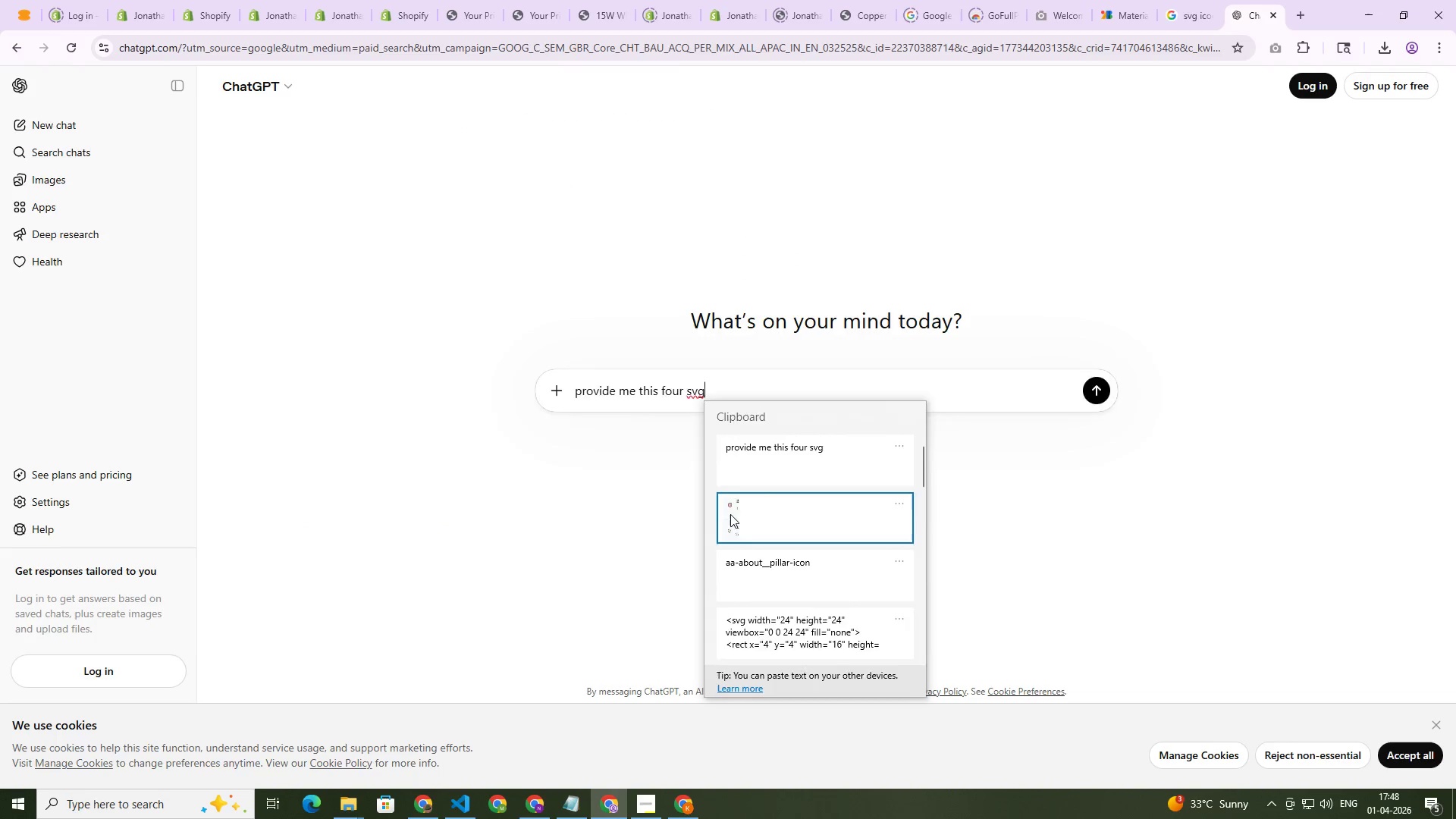 
hold_key(key=V, duration=24.11)
 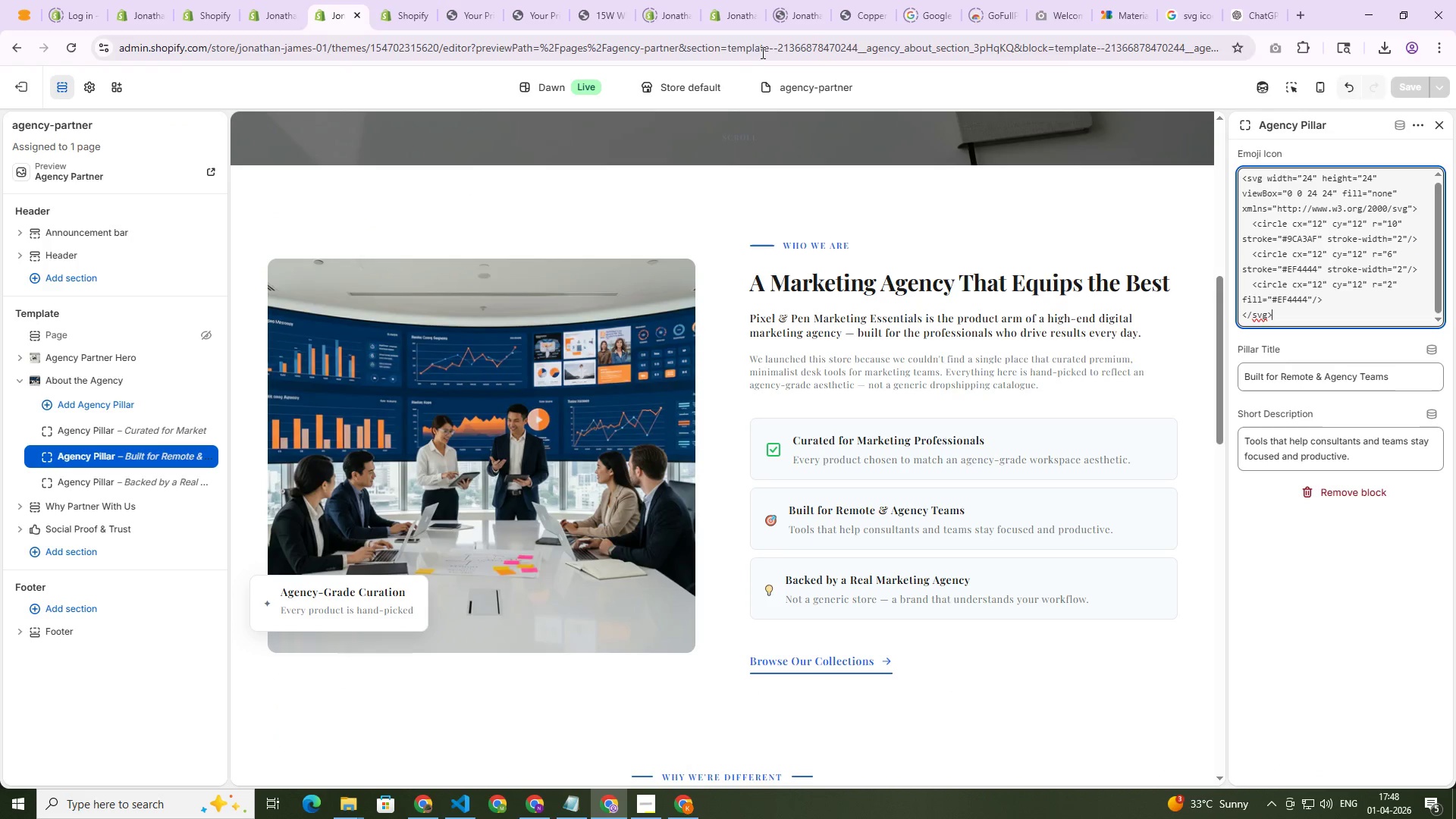 
double_click([673, 515])
 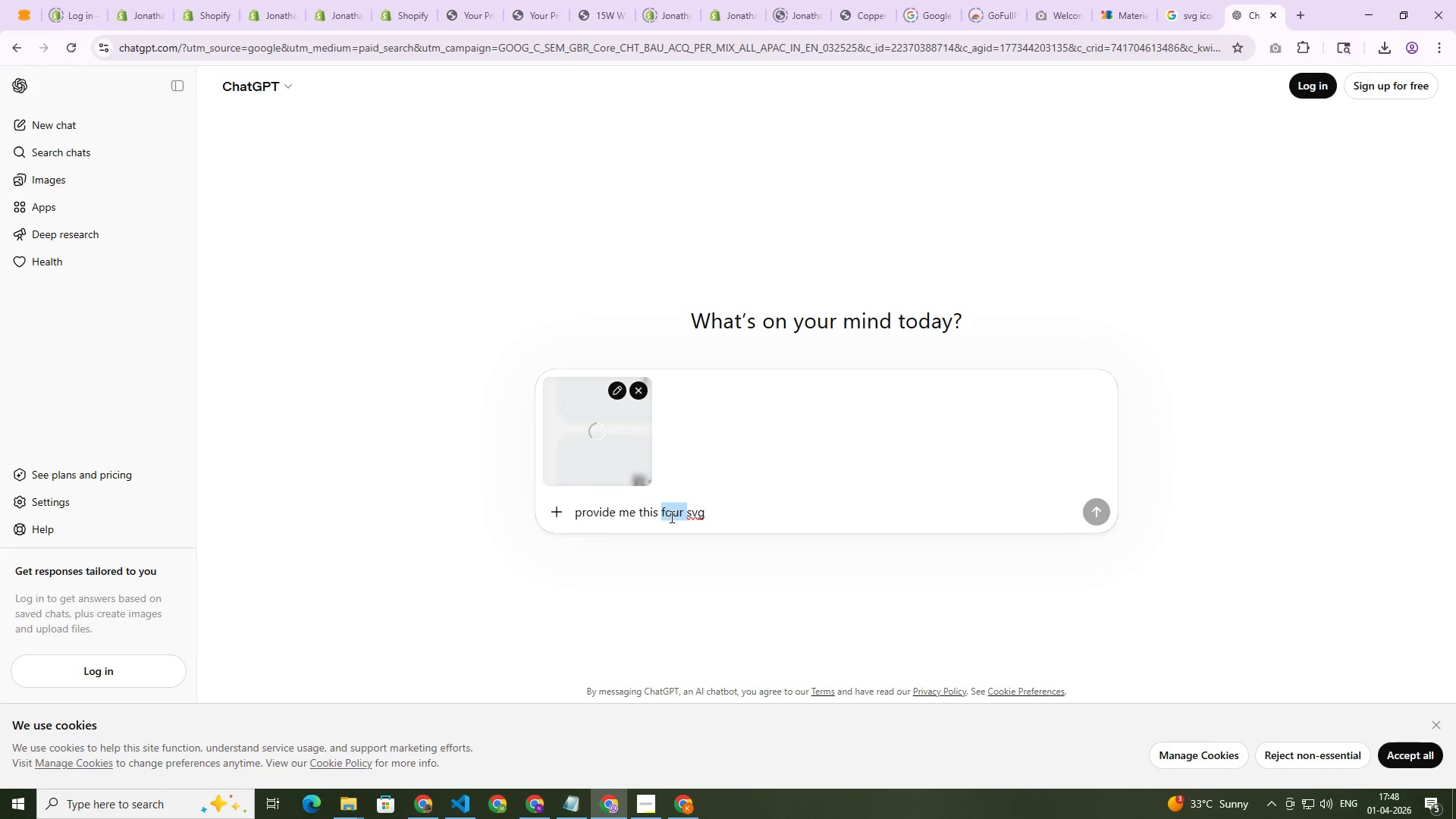 
type(thre)
key(Backspace)
key(Backspace)
key(Backspace)
key(Backspace)
 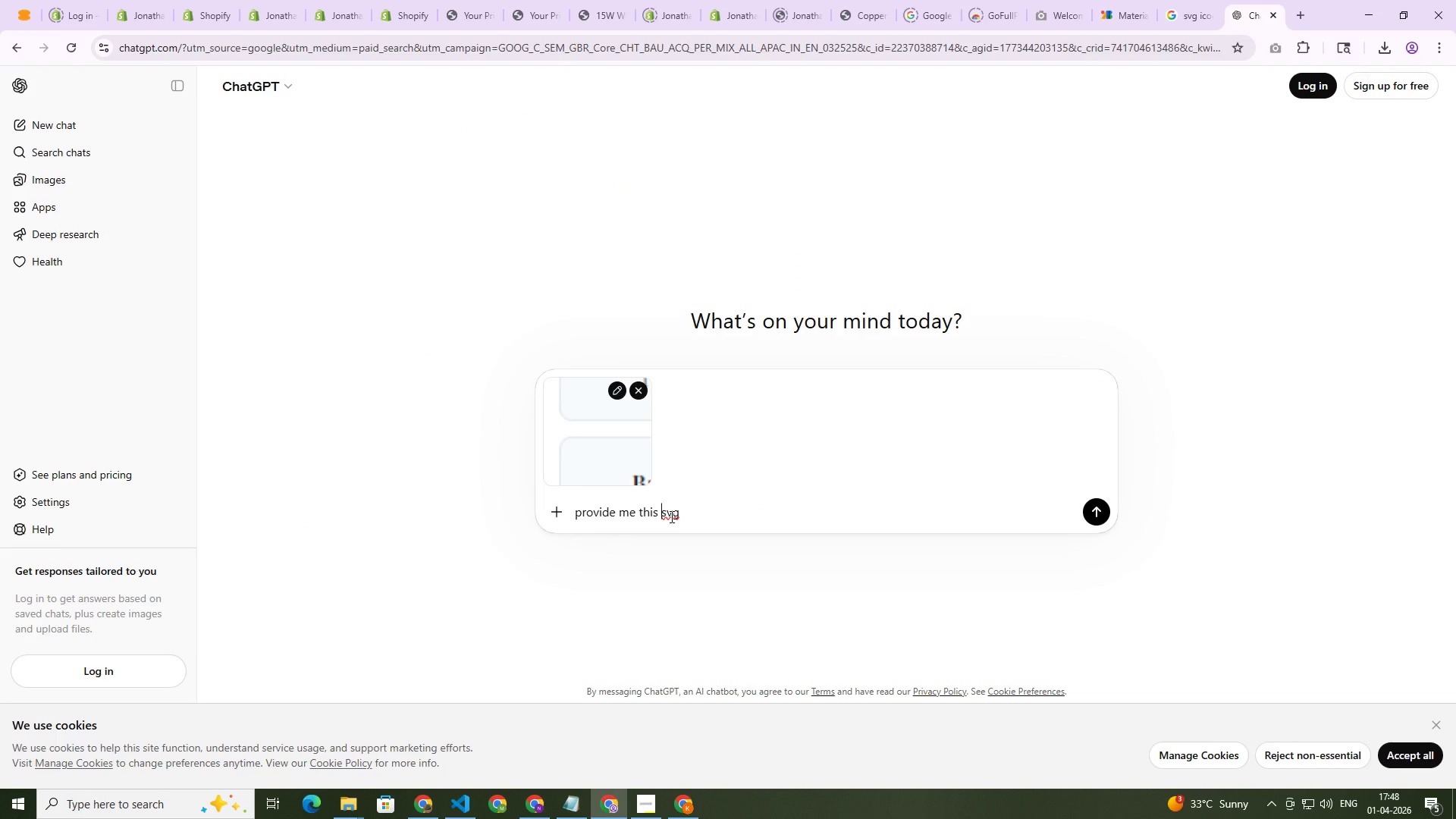 
key(Enter)
 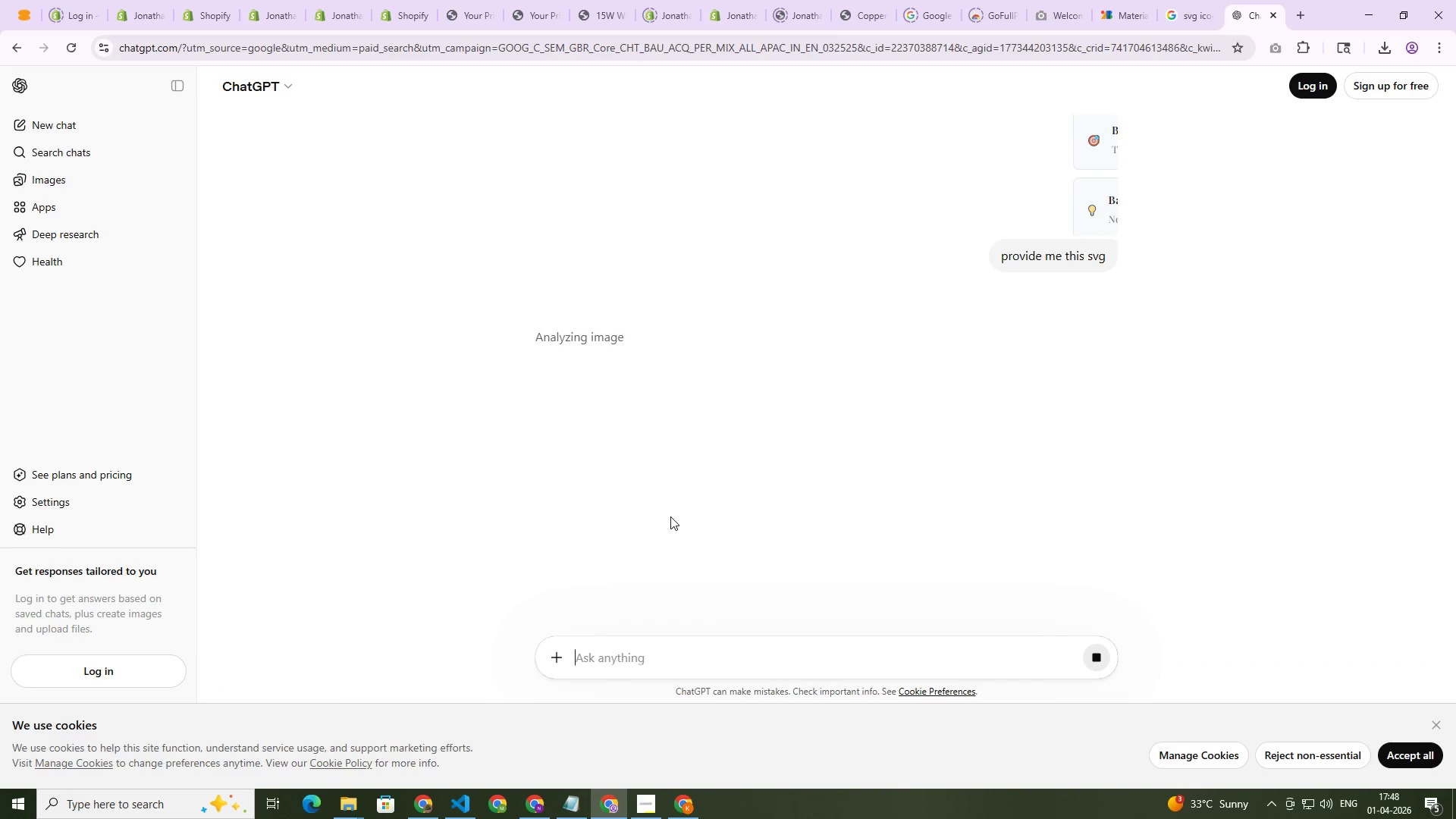 
left_click([1070, 433])
 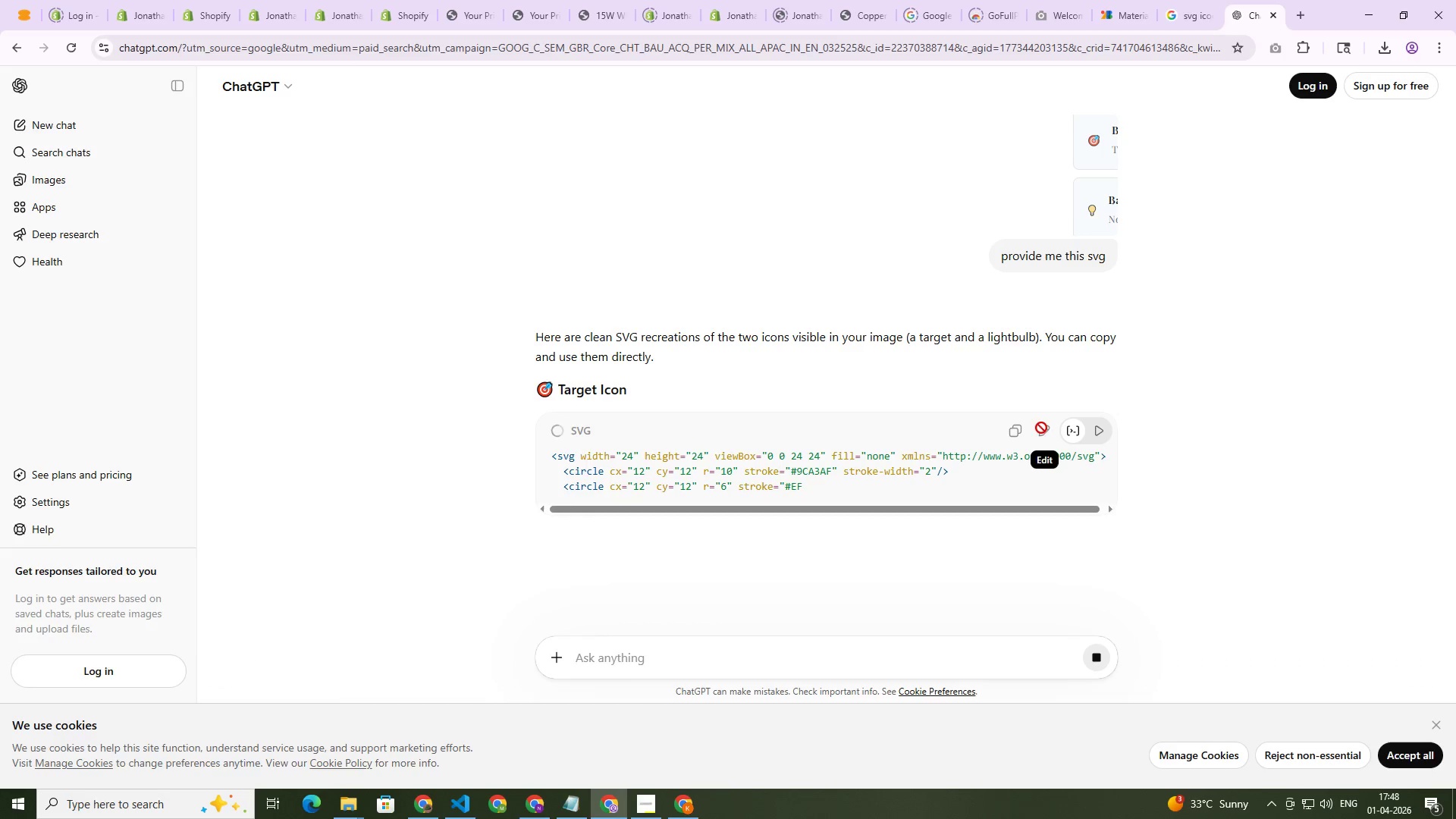 
left_click([1018, 431])
 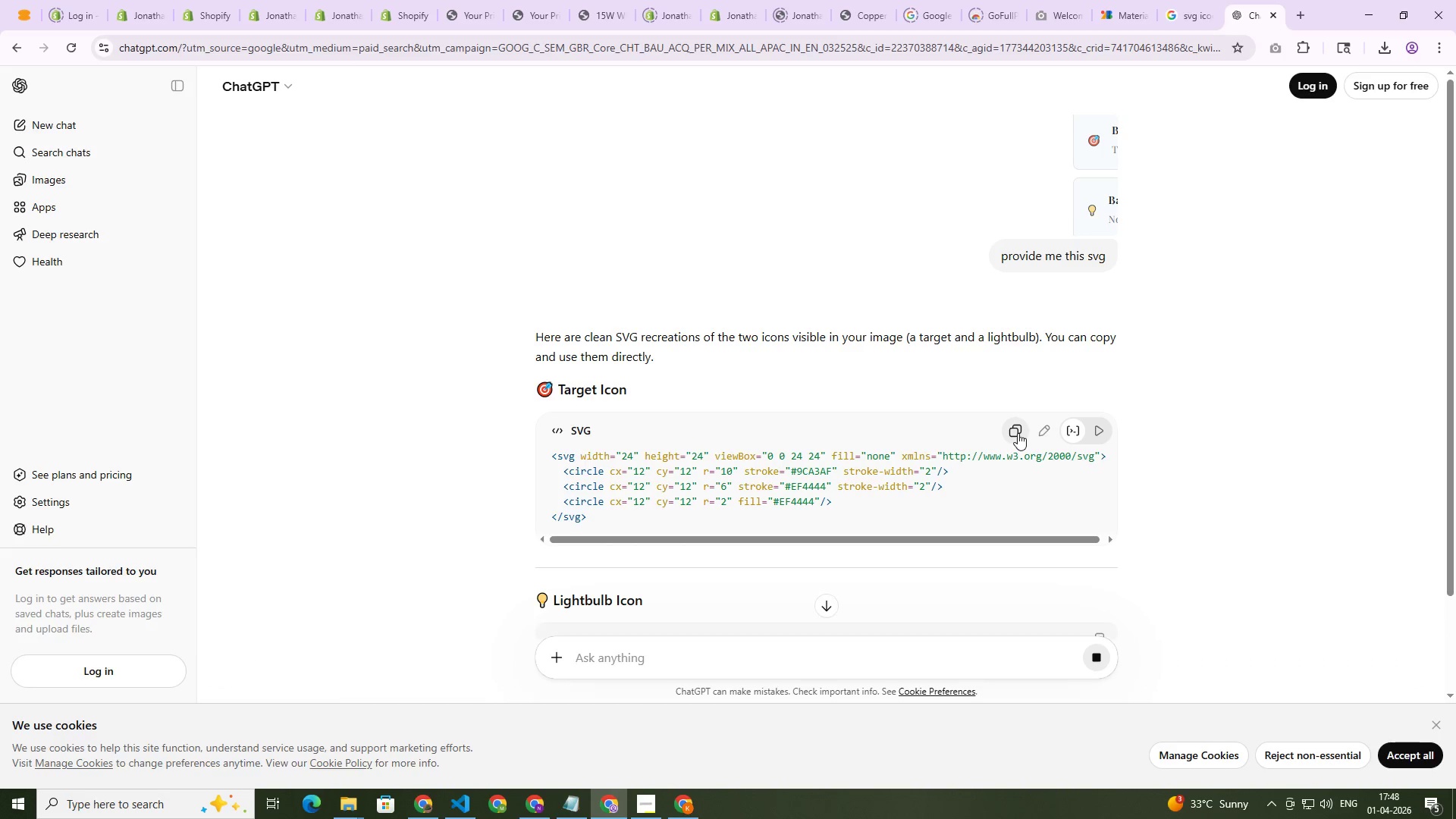 
left_click([1012, 432])
 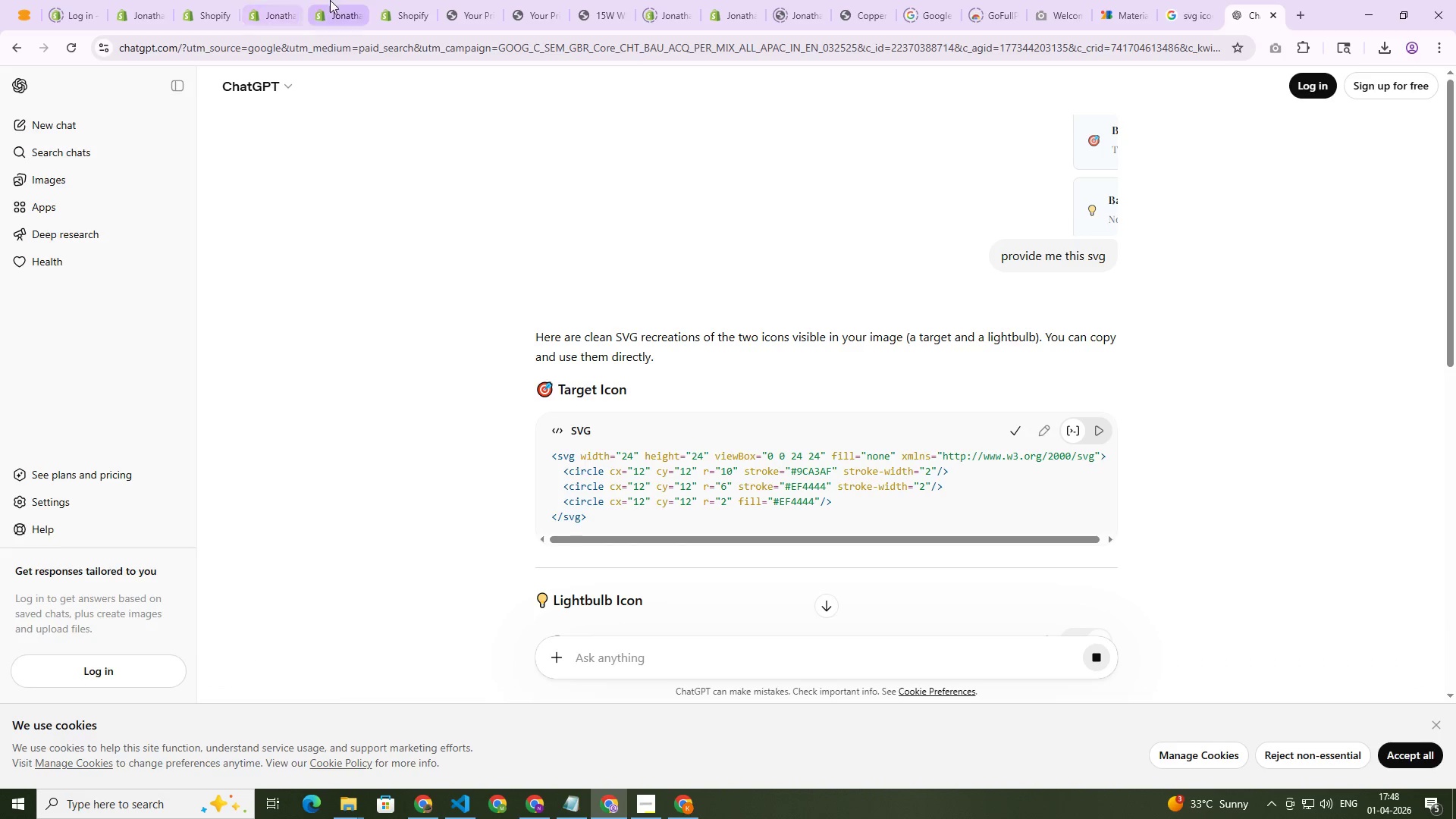 
left_click([409, 0])
 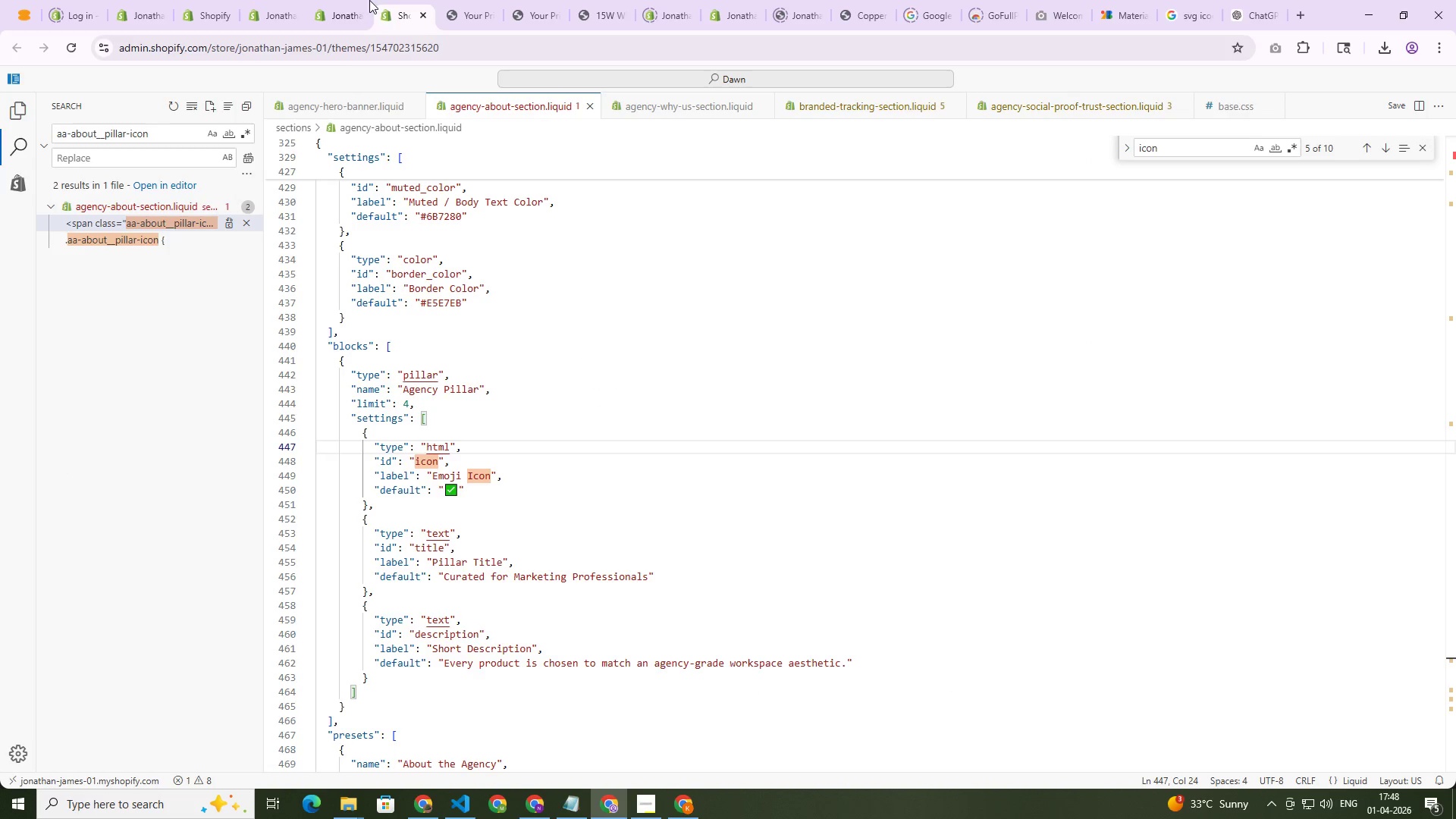 
left_click([357, 0])
 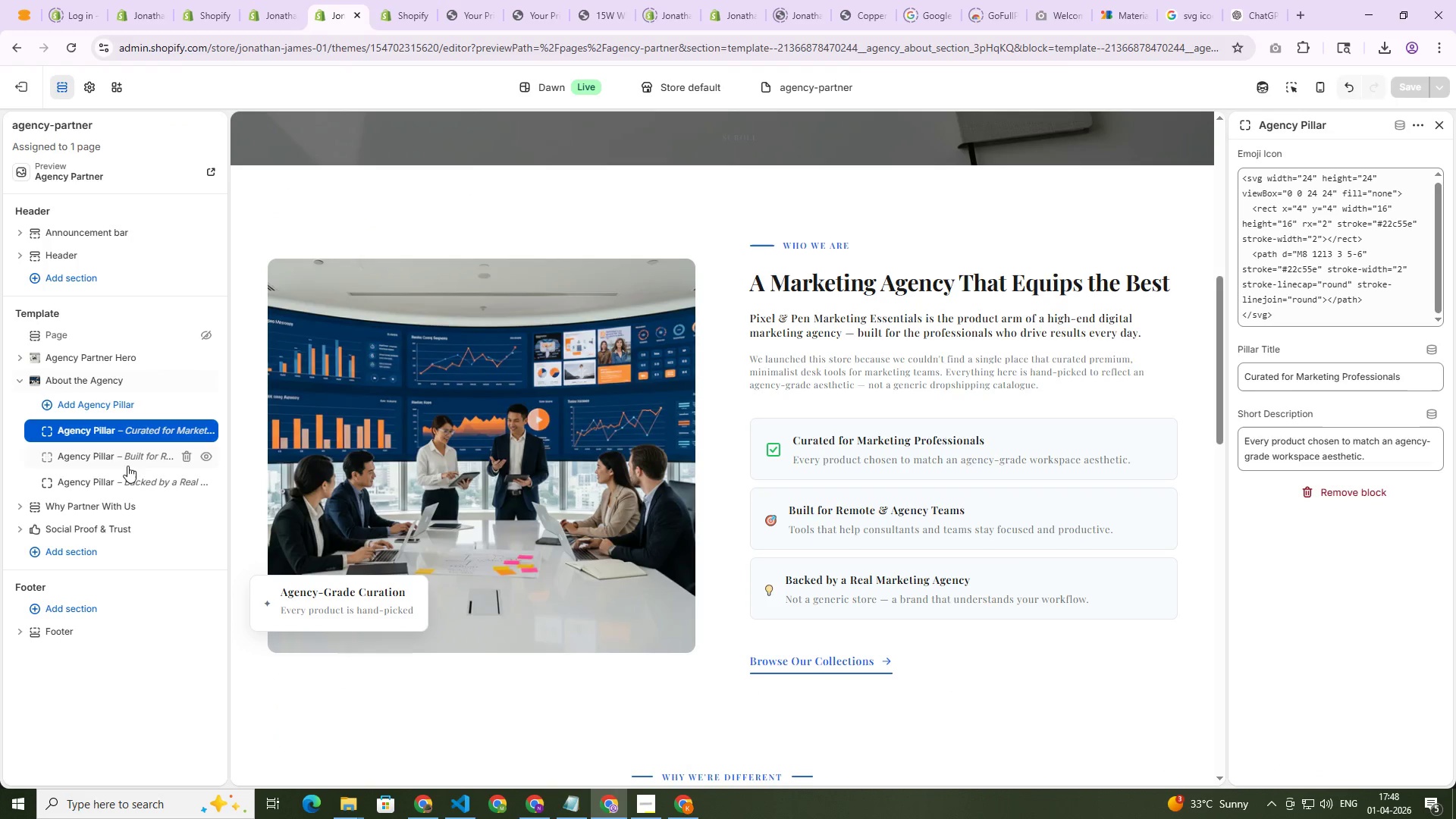 
left_click([134, 458])
 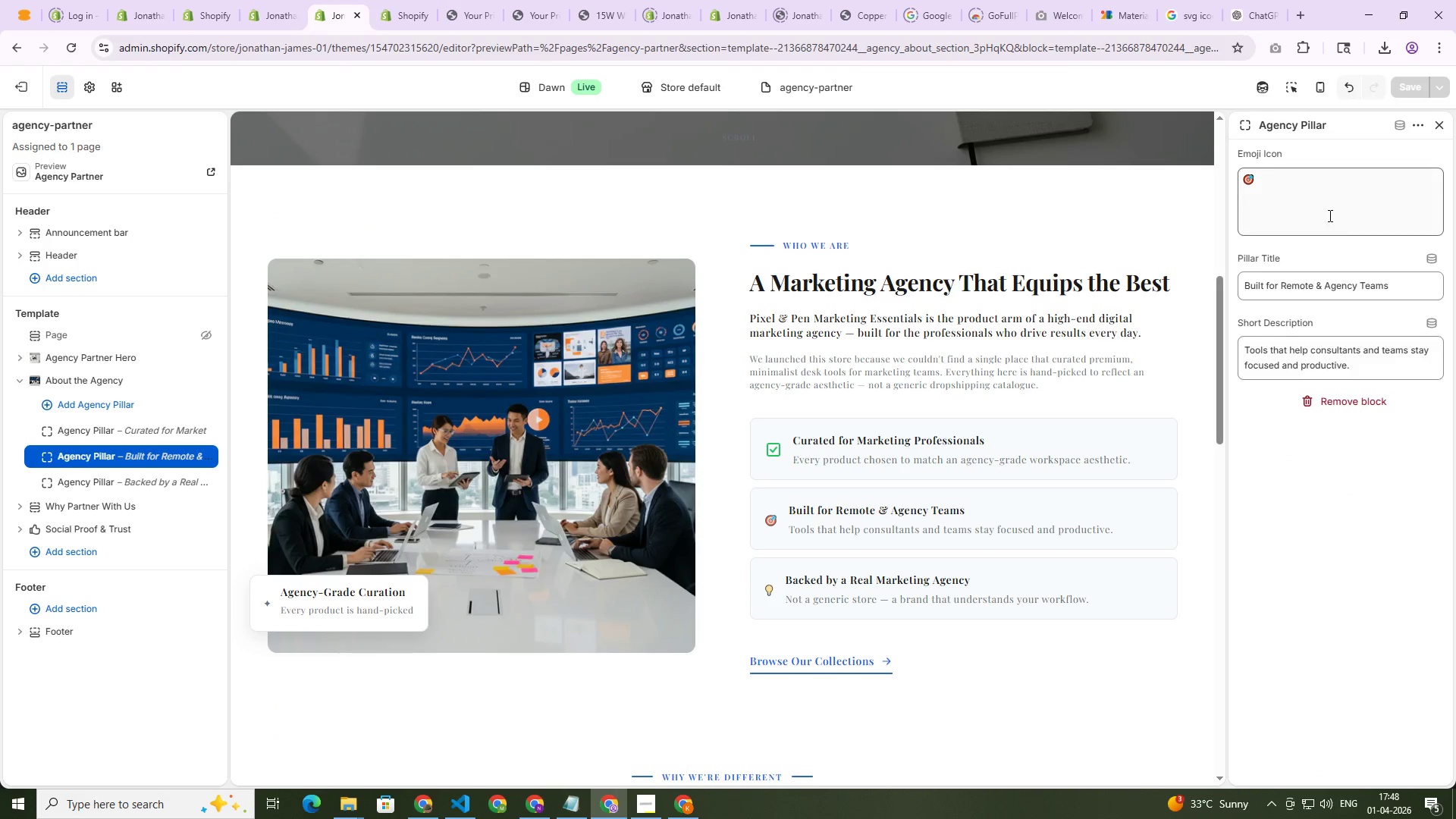 
left_click([1329, 215])
 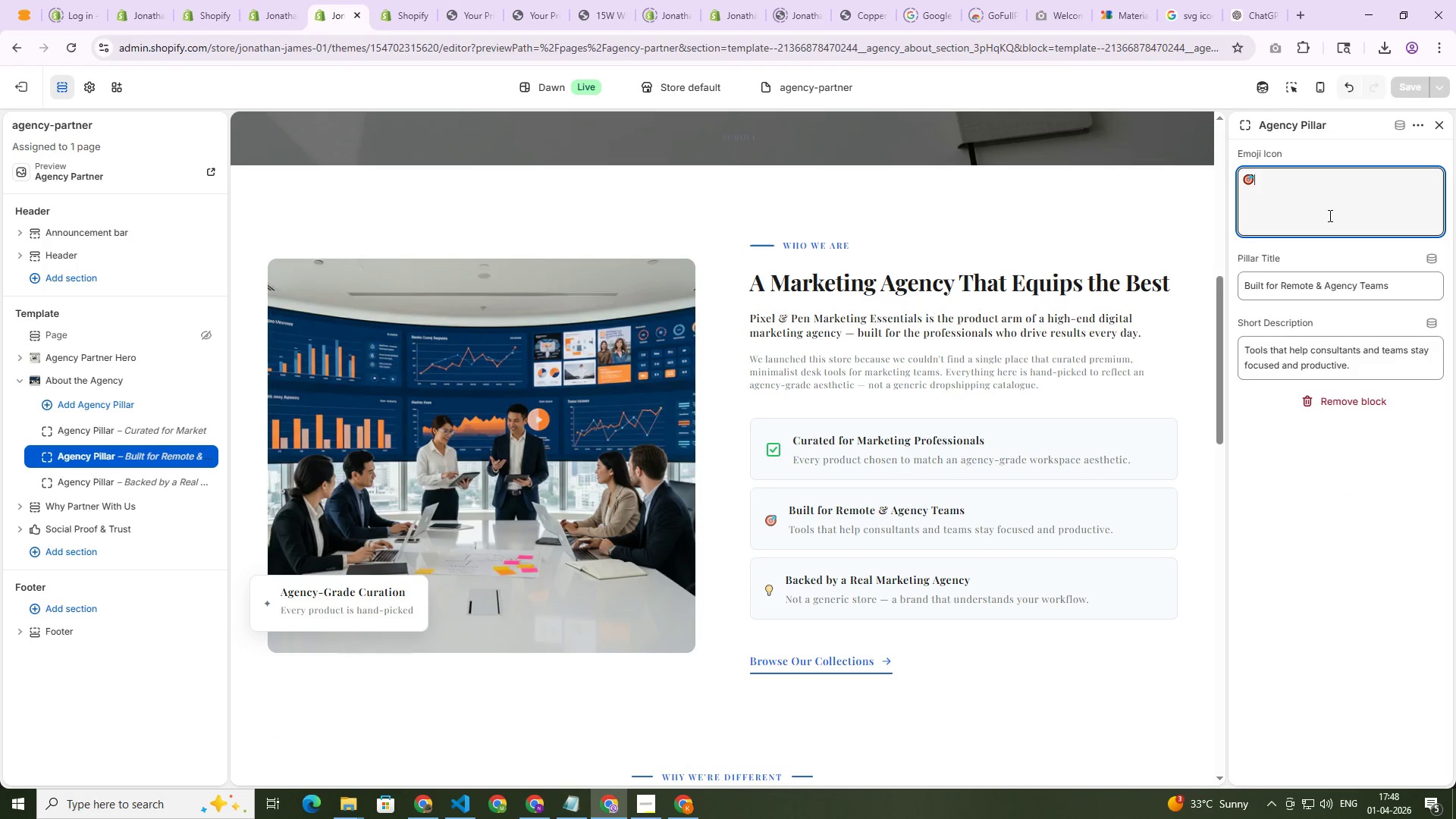 
key(Control+A)
 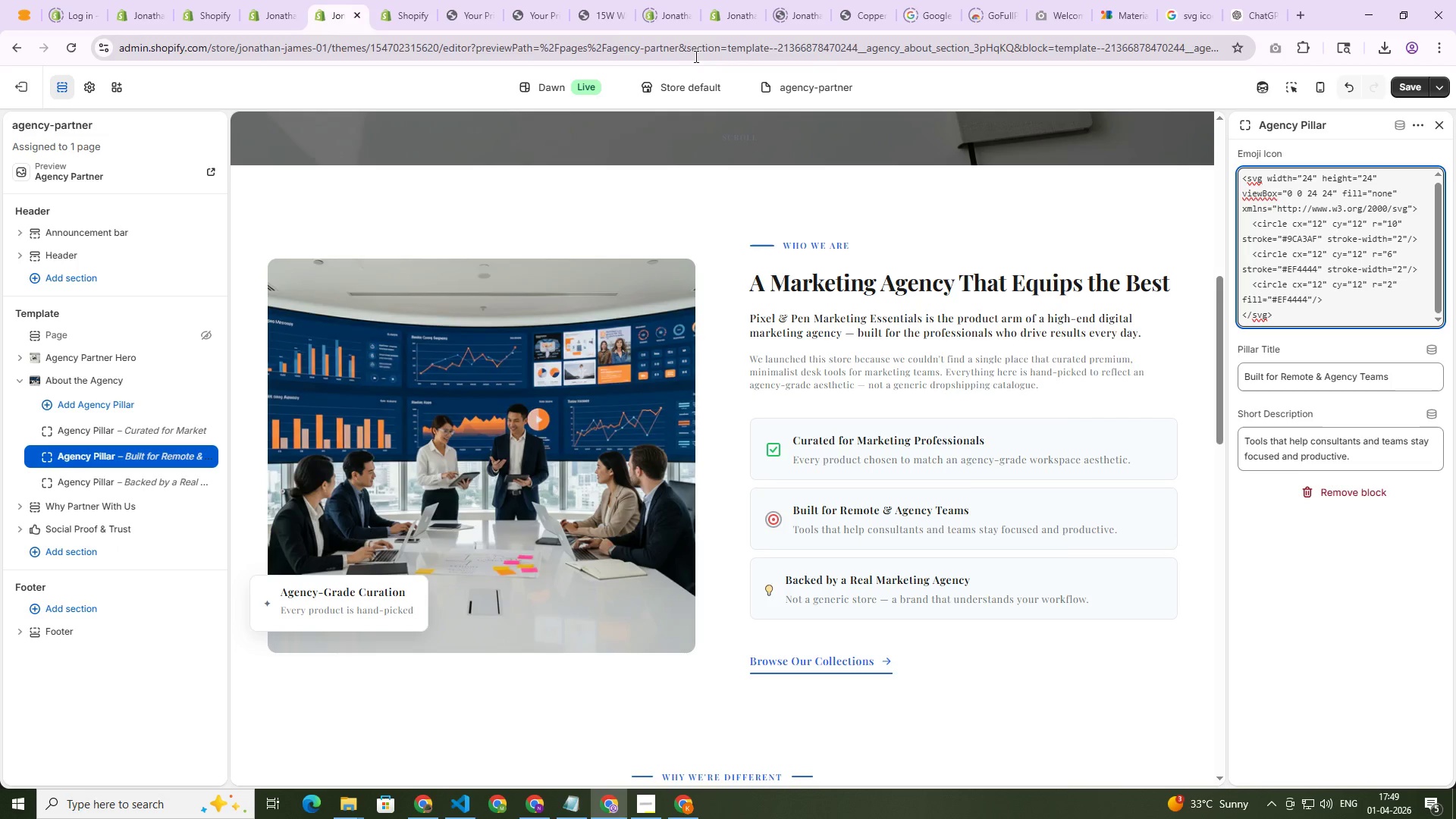 
hold_key(key=AltLeft, duration=0.5)
 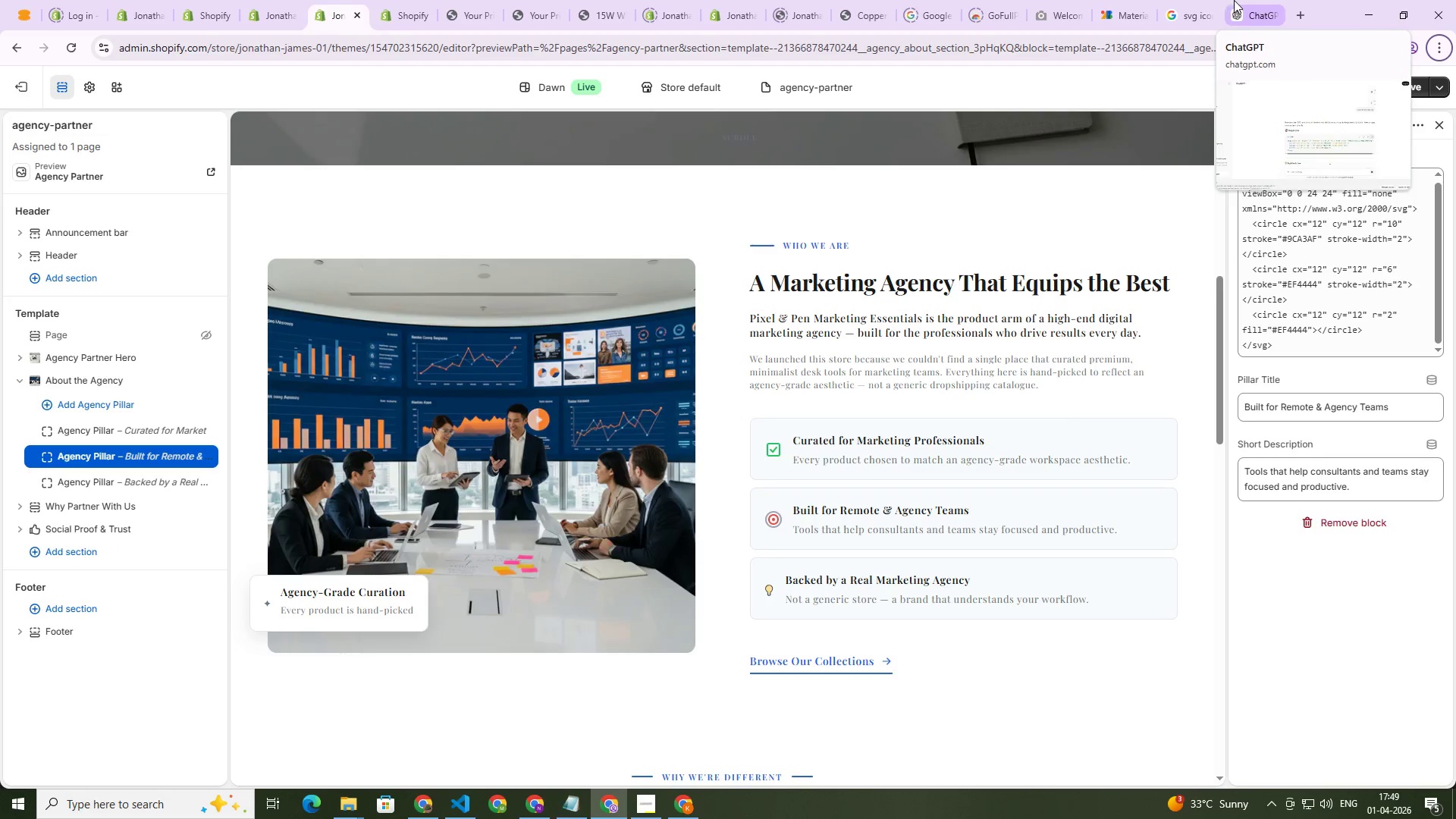 
left_click([1234, 0])
 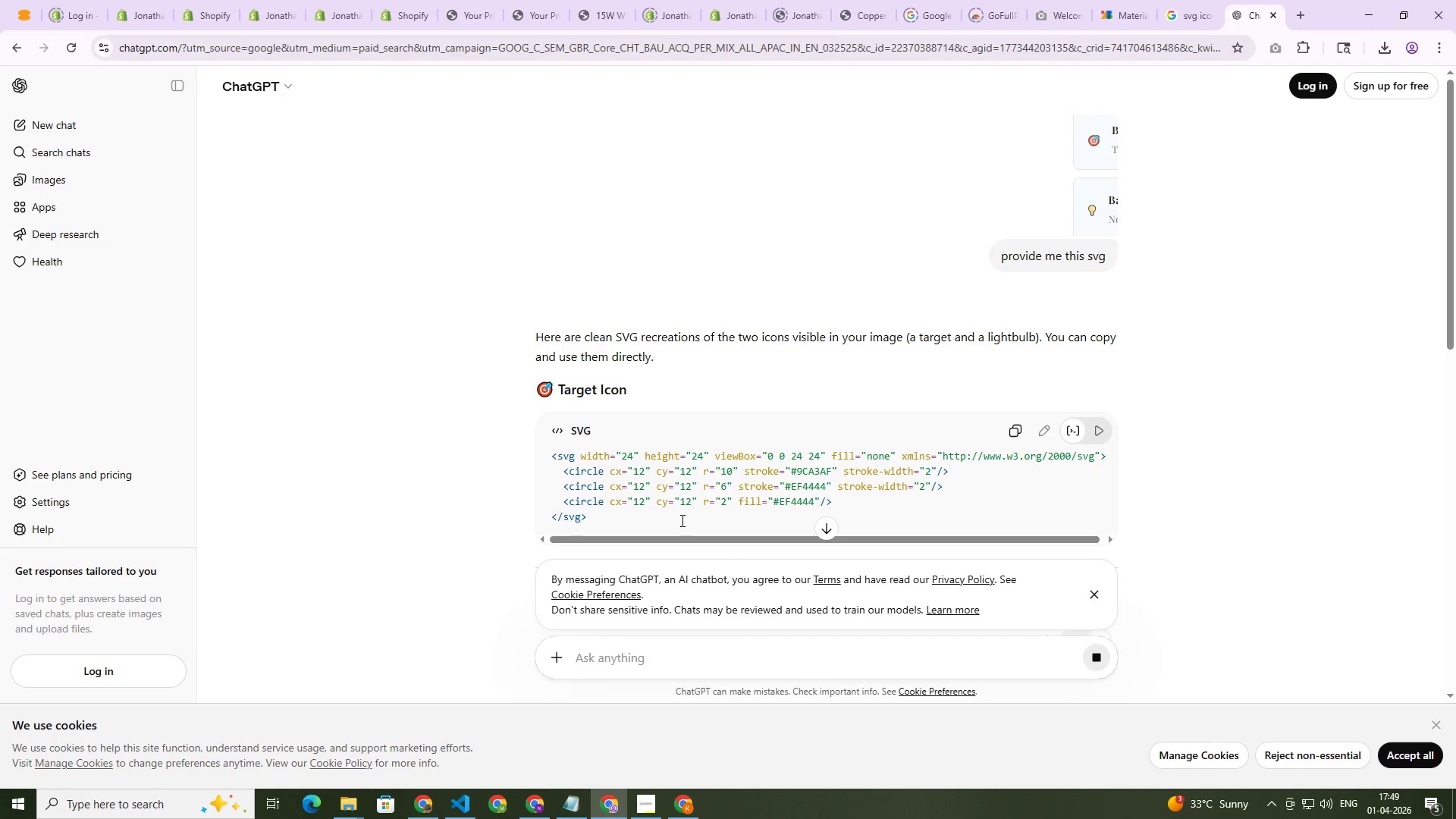 
scroll: coordinate [815, 455], scroll_direction: down, amount: 10.0
 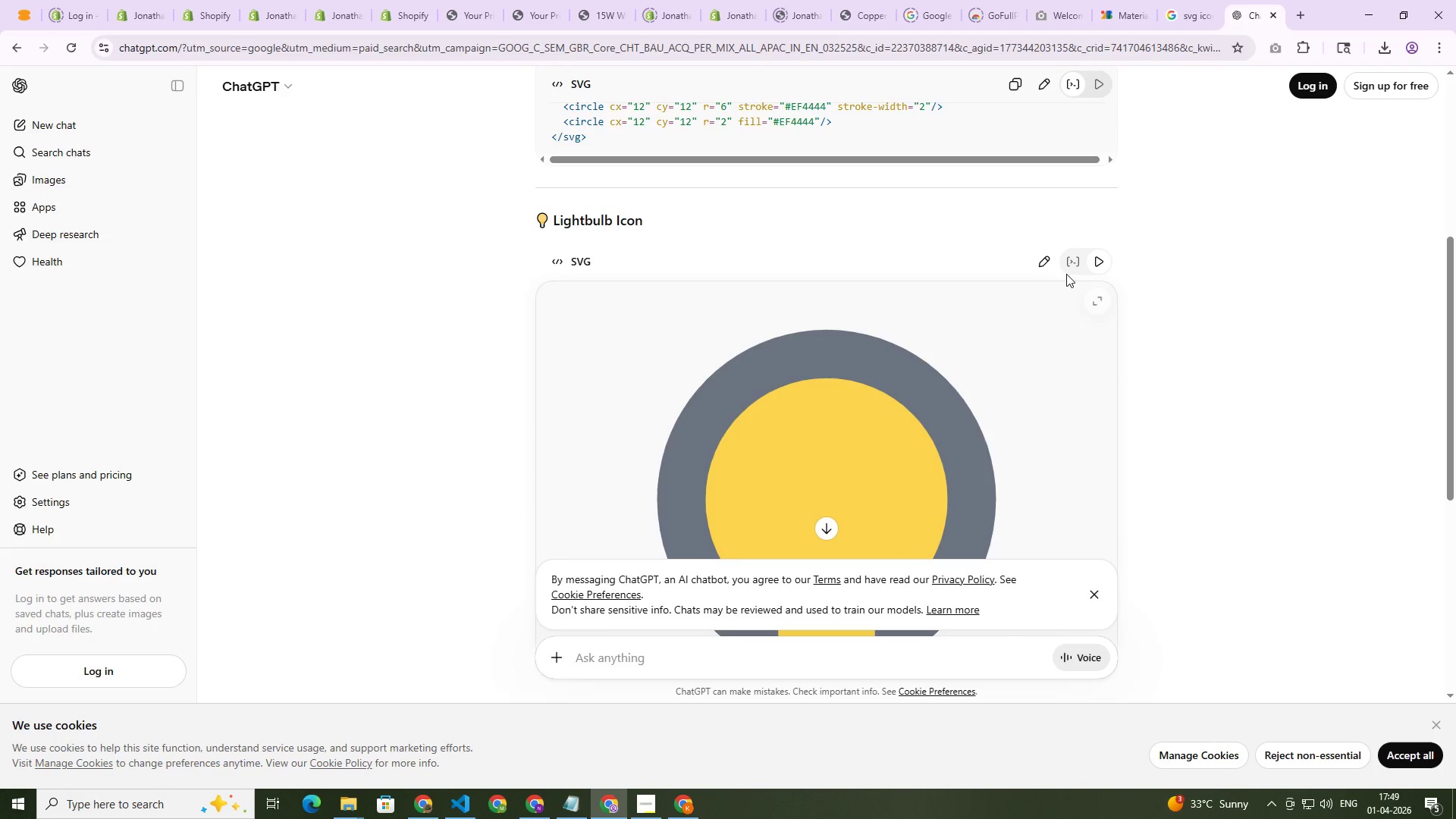 
left_click([1068, 265])
 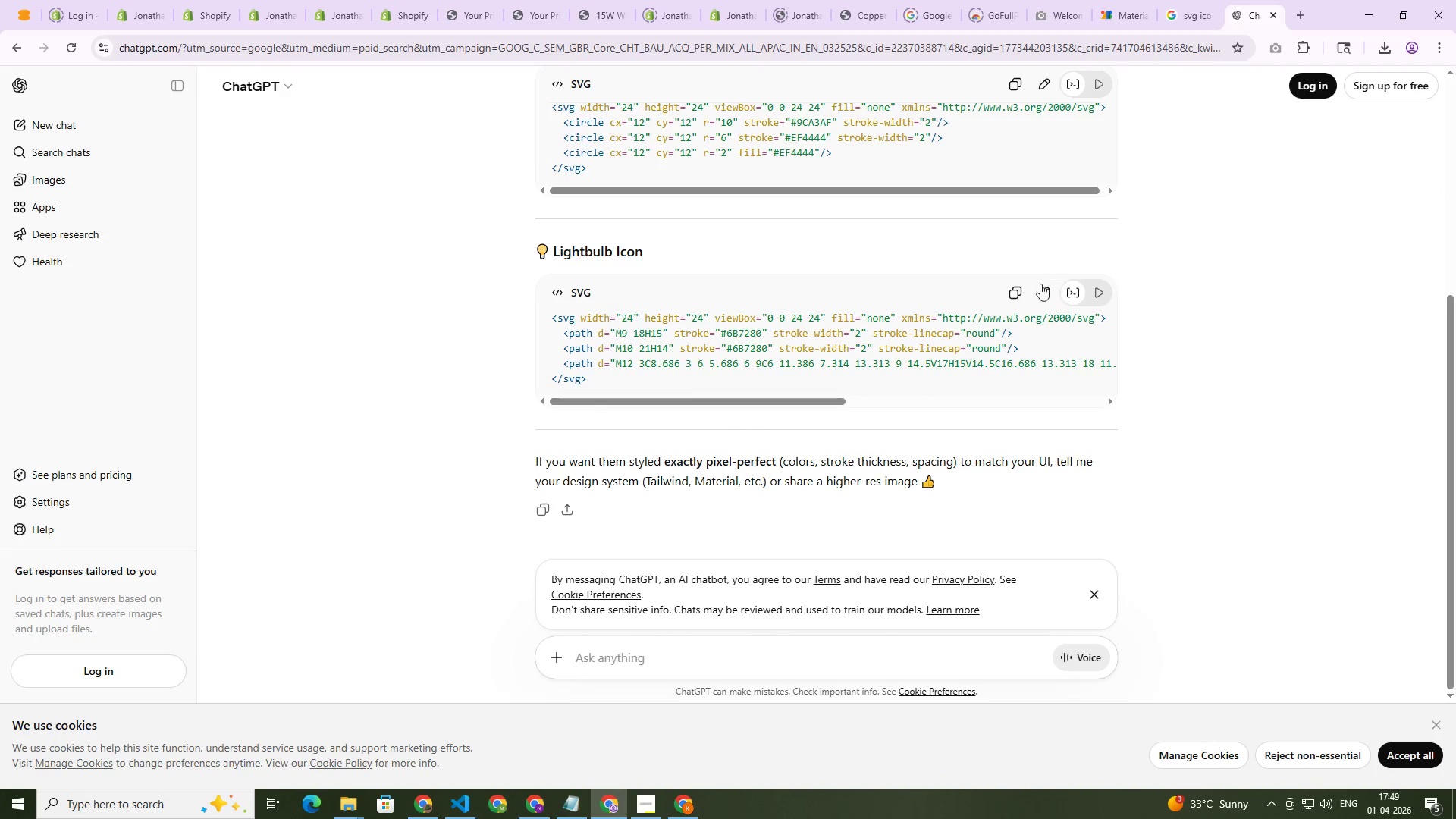 
left_click([1016, 286])
 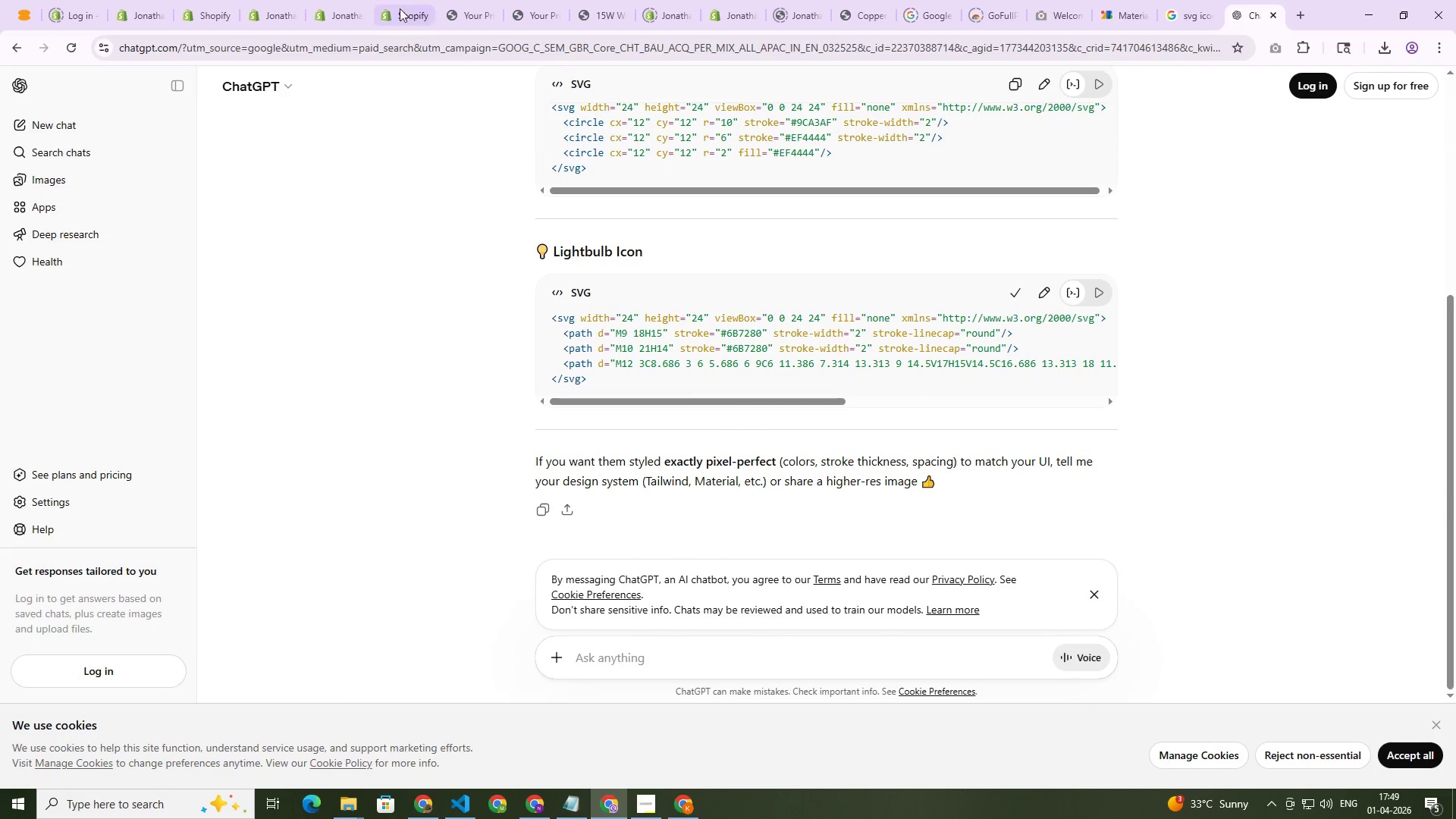 
left_click([392, 1])
 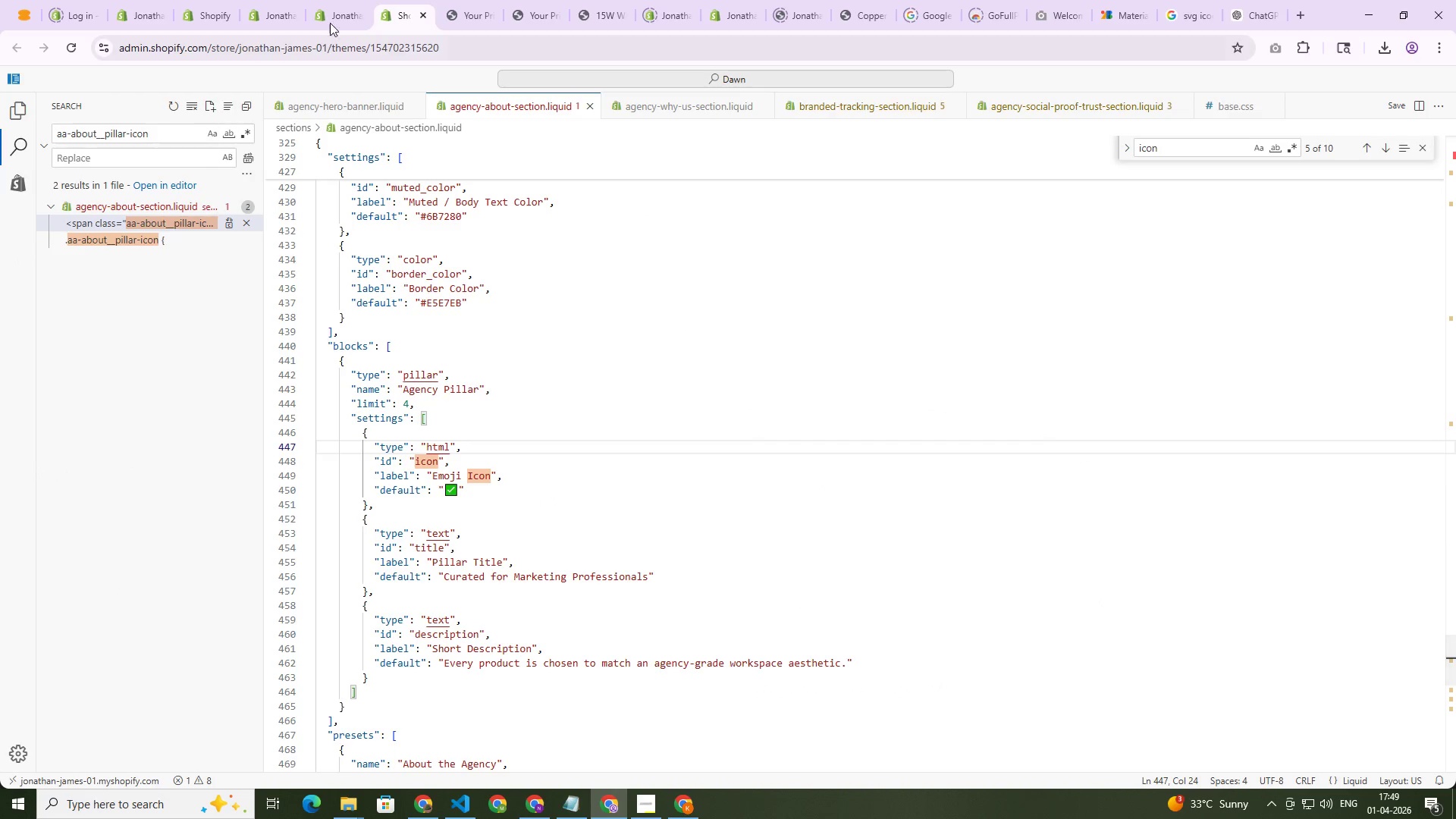 
left_click([340, 11])
 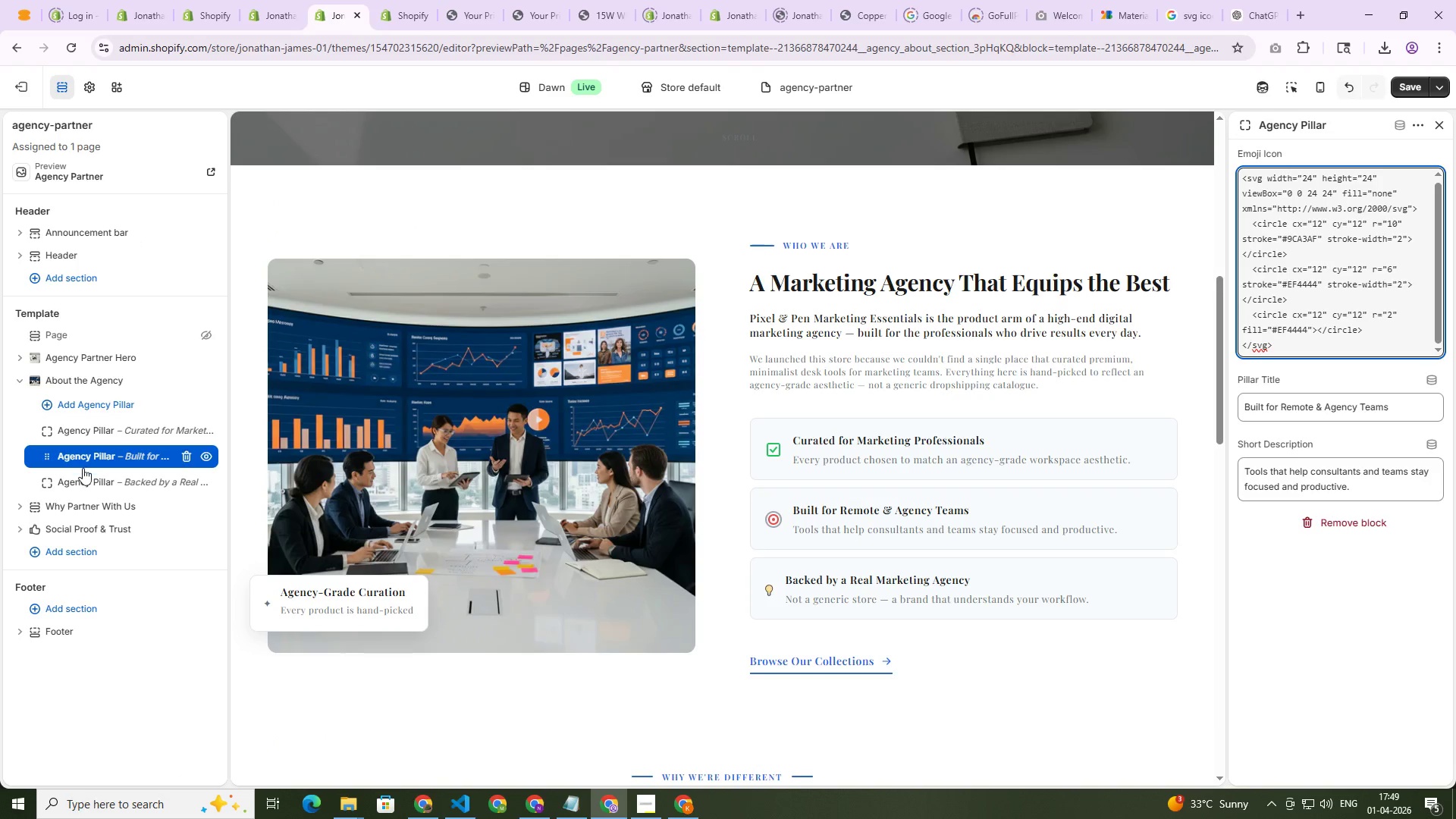 
left_click([83, 477])
 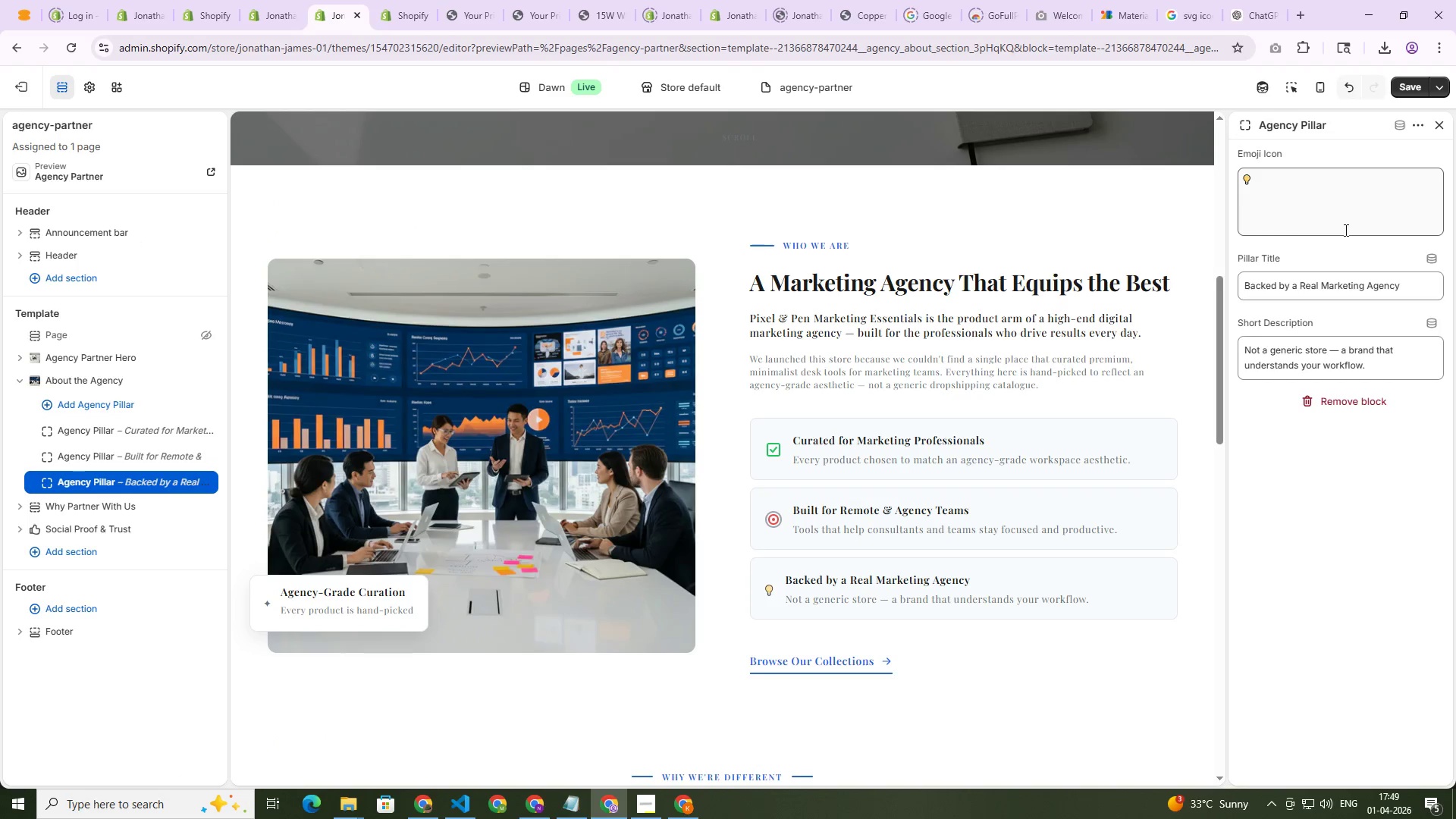 
left_click([1354, 221])
 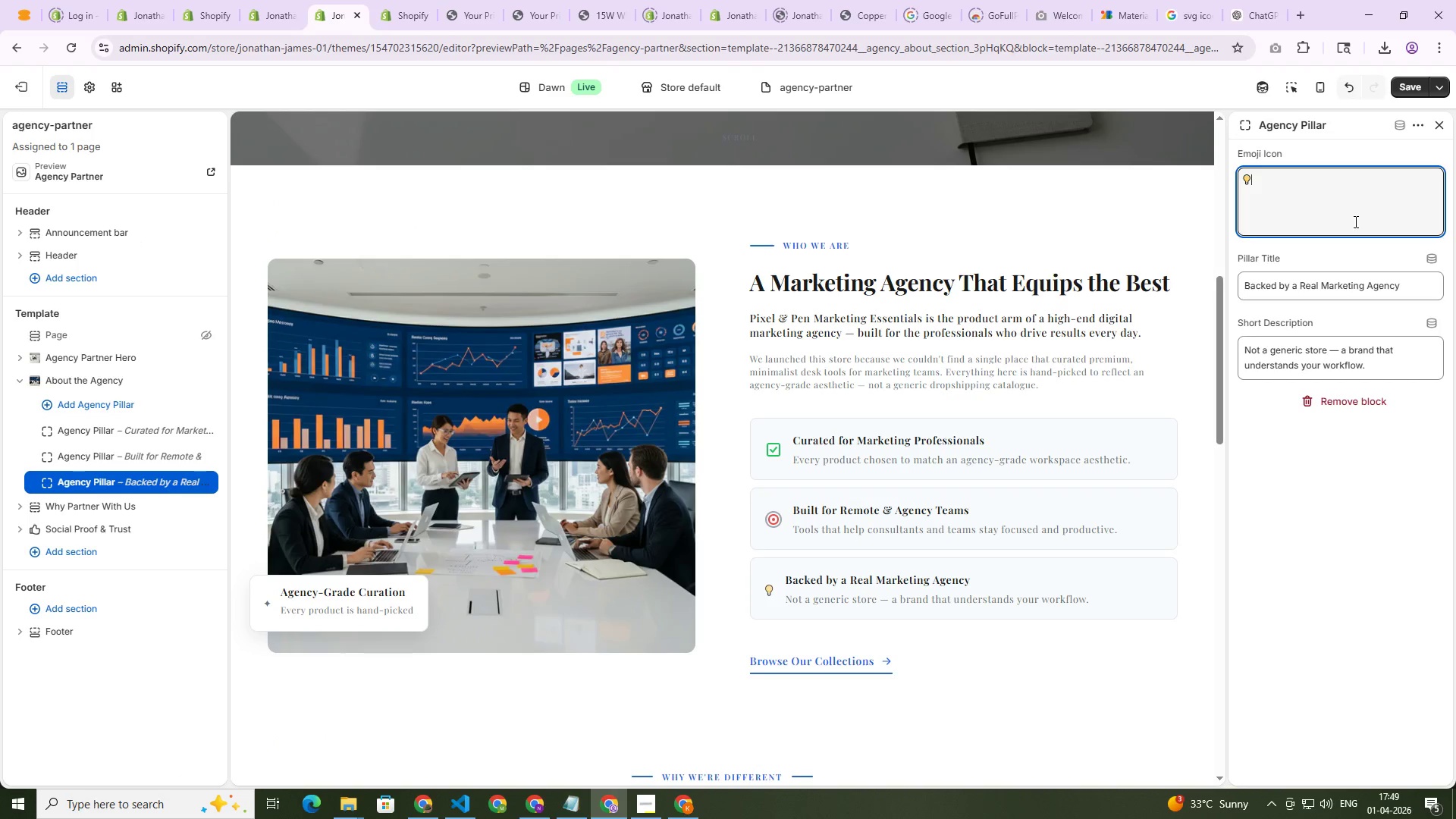 
key(Control+A)
 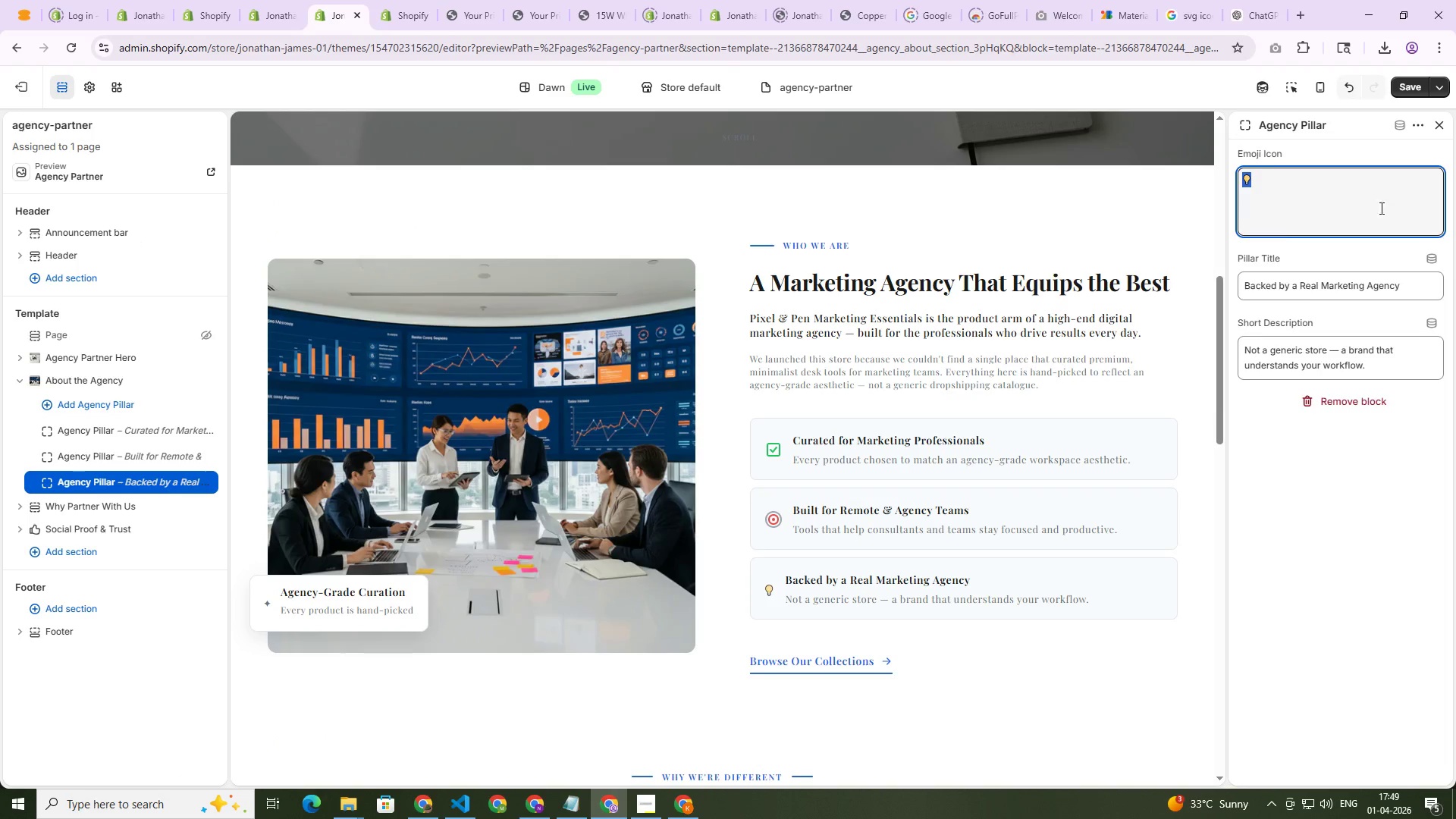 
key(Control+V)
 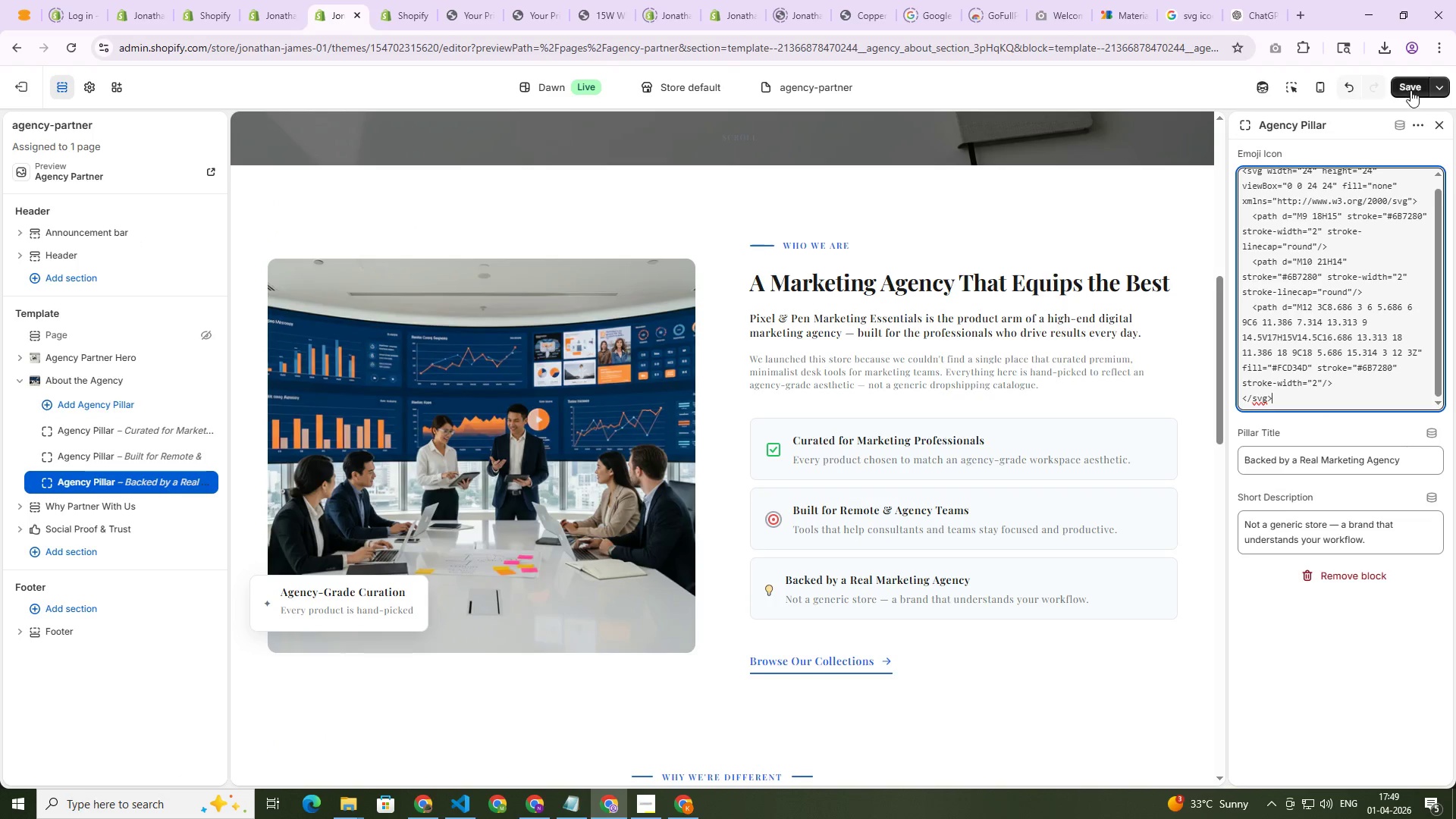 
left_click([1410, 89])
 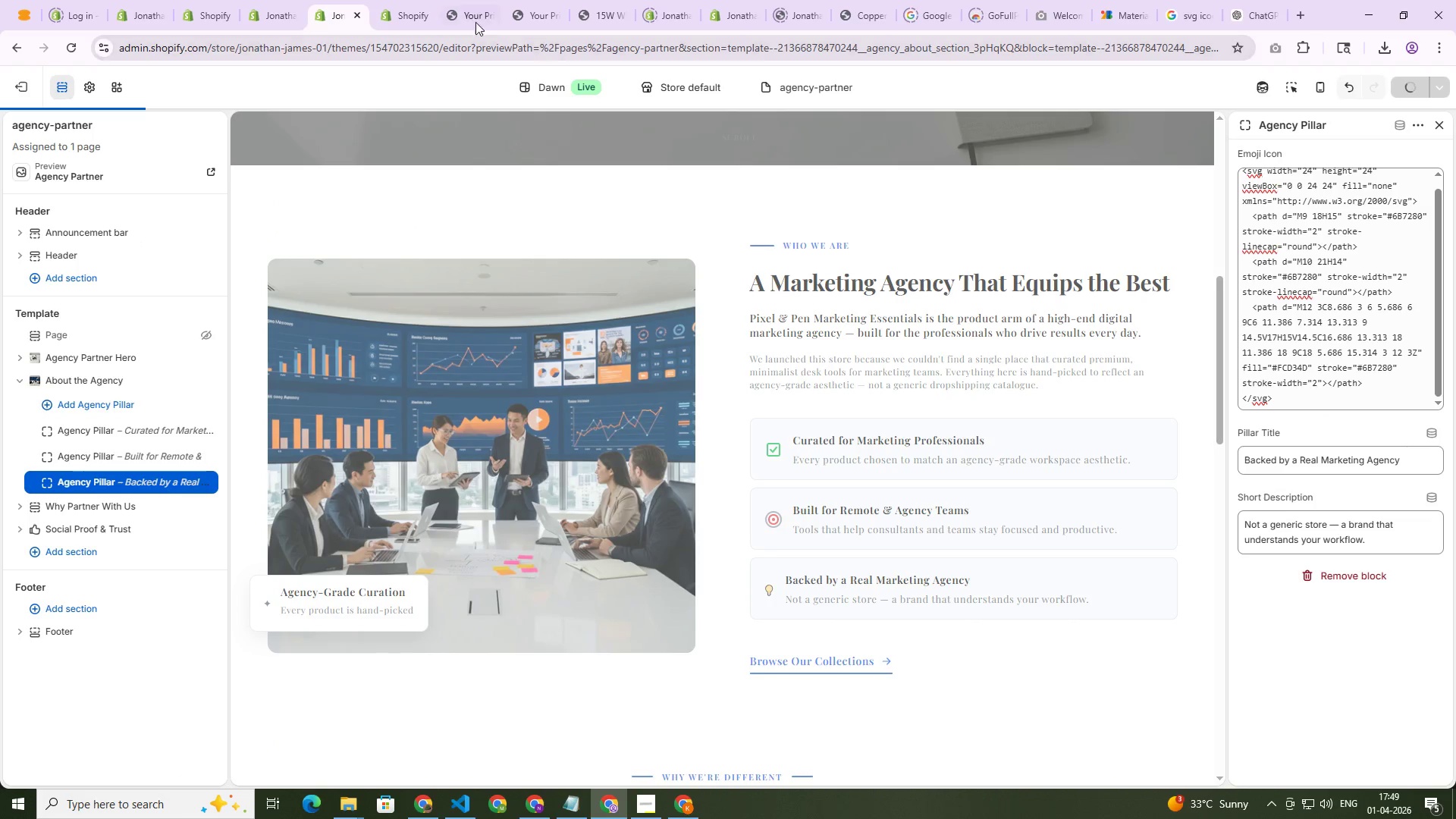 
left_click([470, 10])
 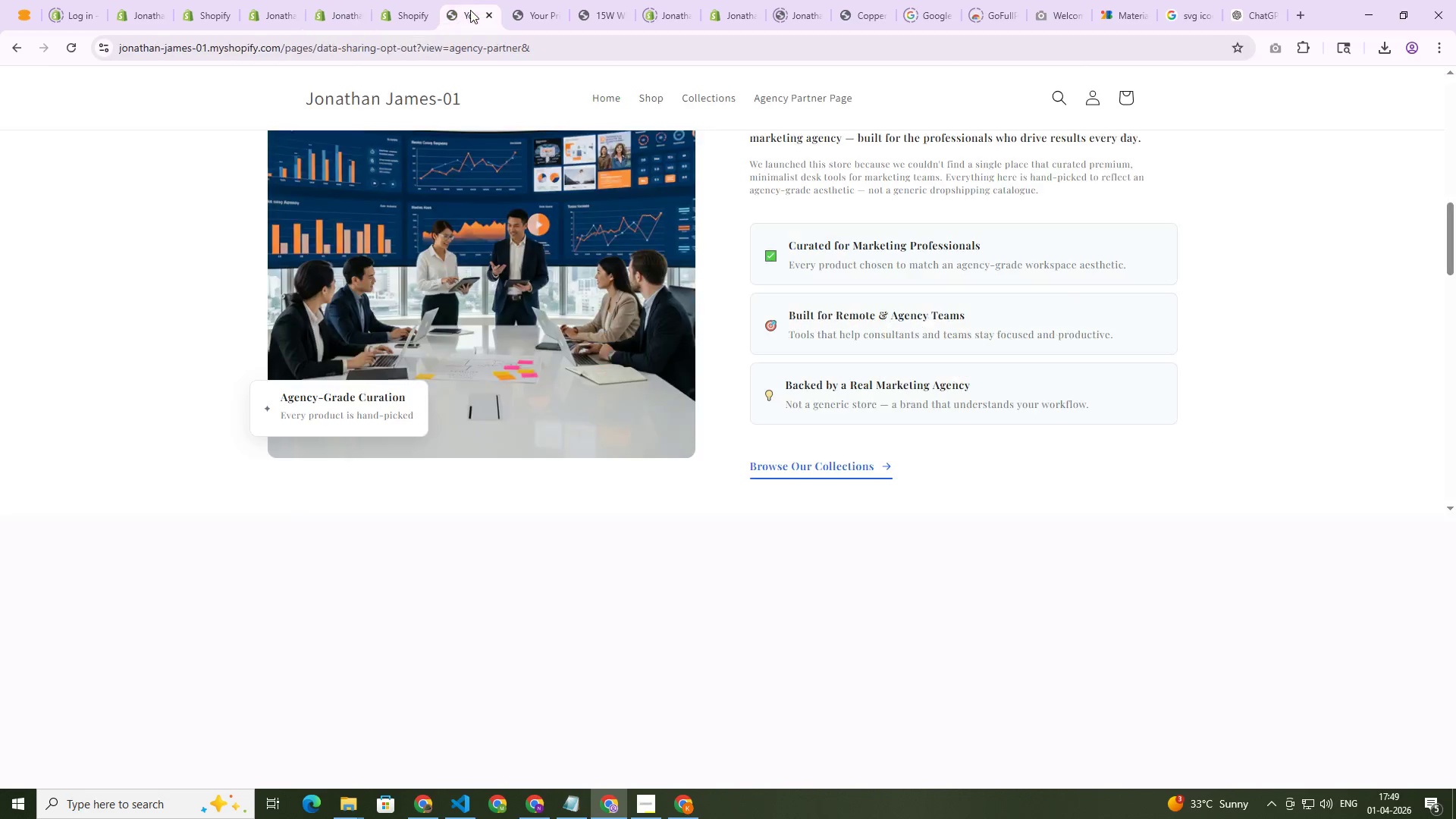 
key(Control+Shift+R)
 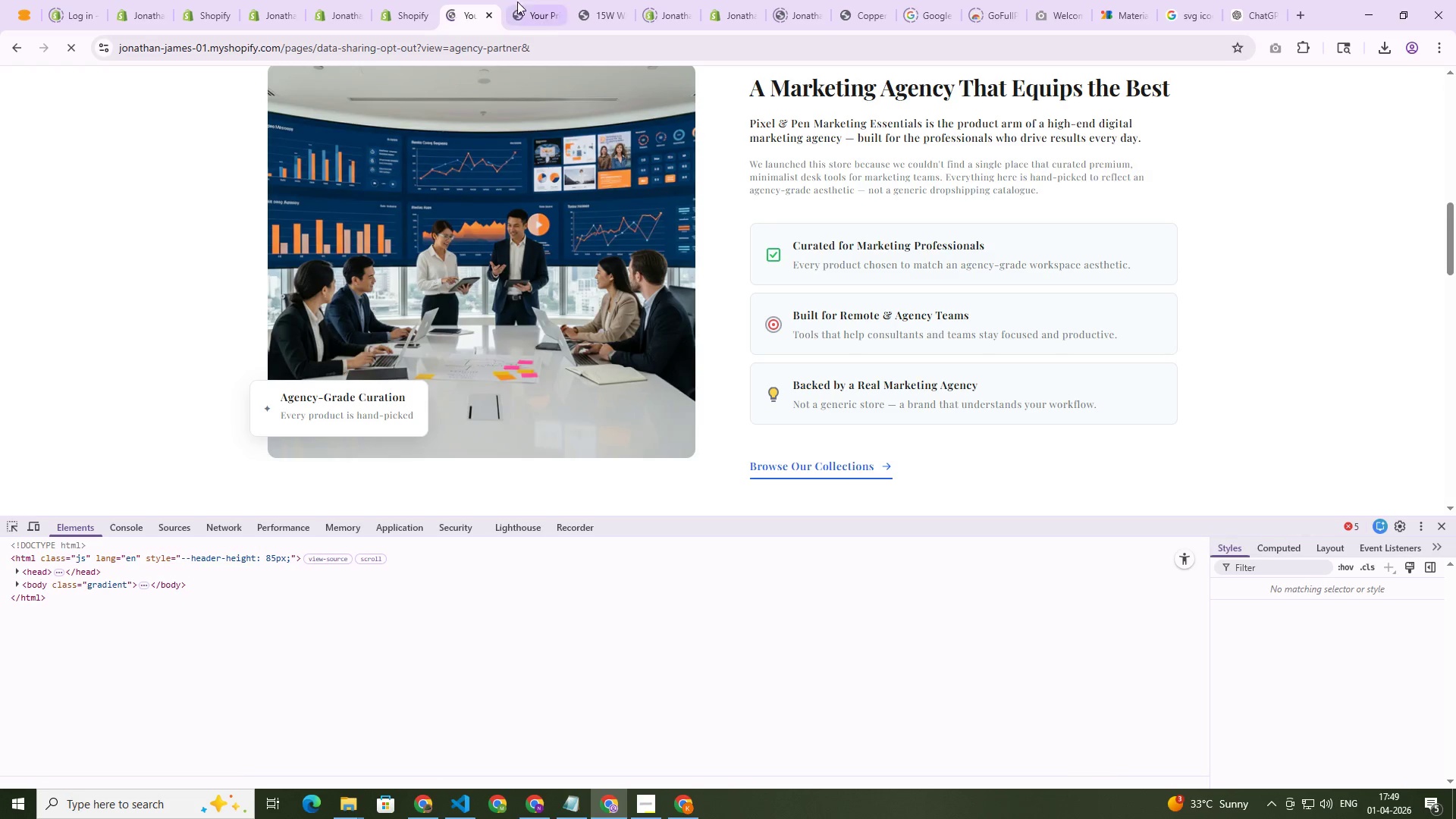 
scroll: coordinate [665, 362], scroll_direction: down, amount: 10.0
 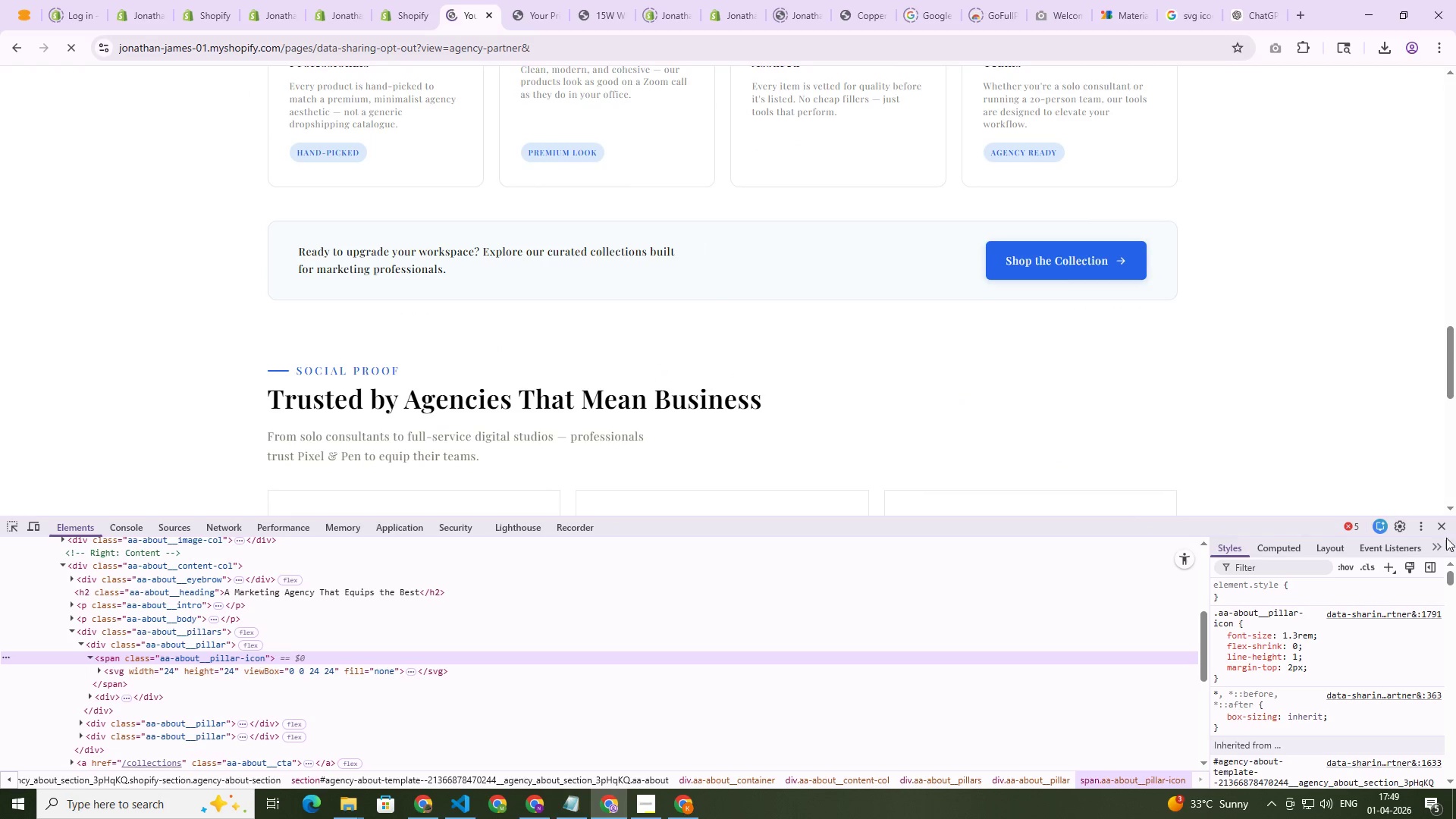 
left_click([1439, 526])
 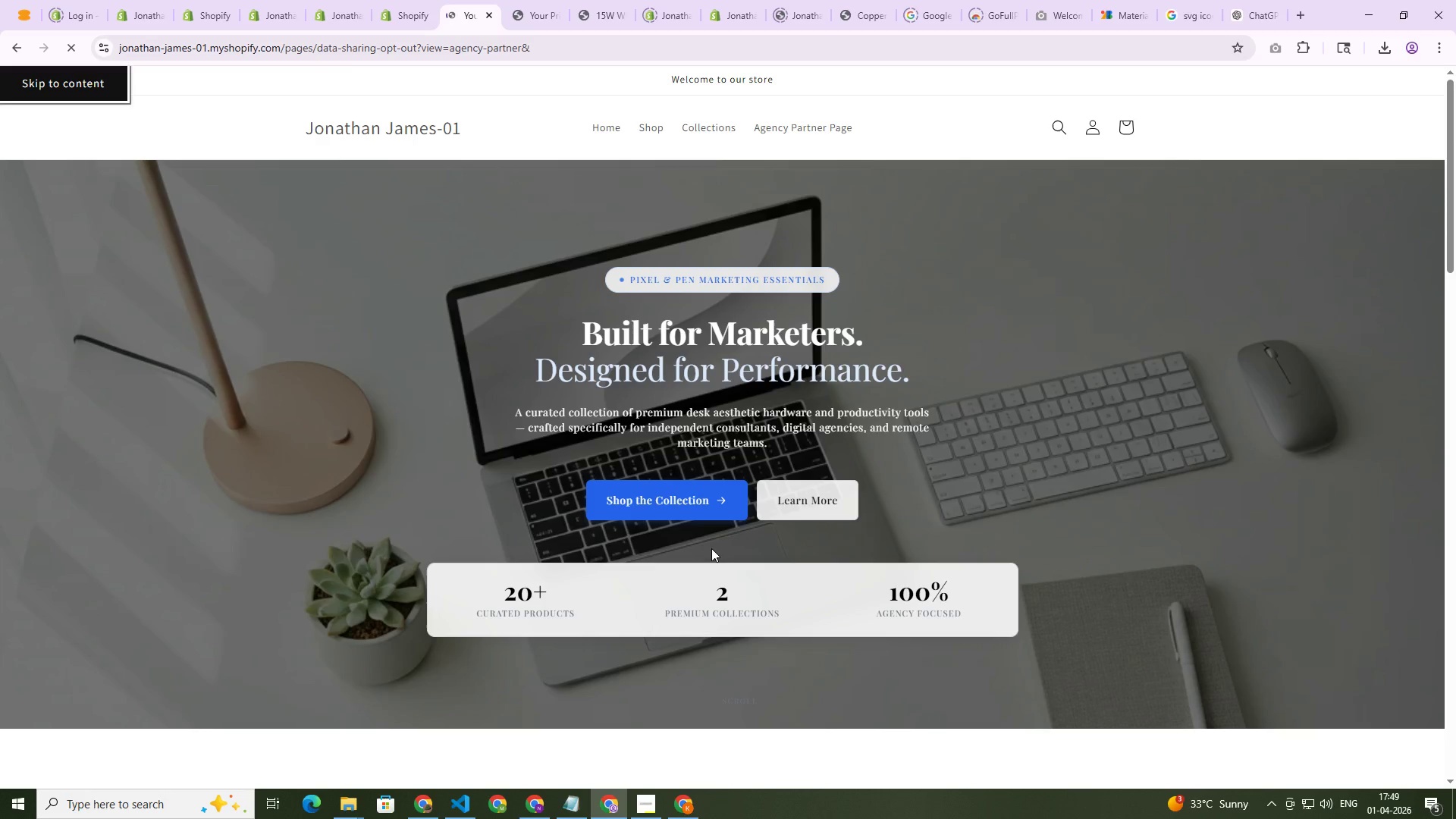 
scroll: coordinate [525, 526], scroll_direction: down, amount: 3.0
 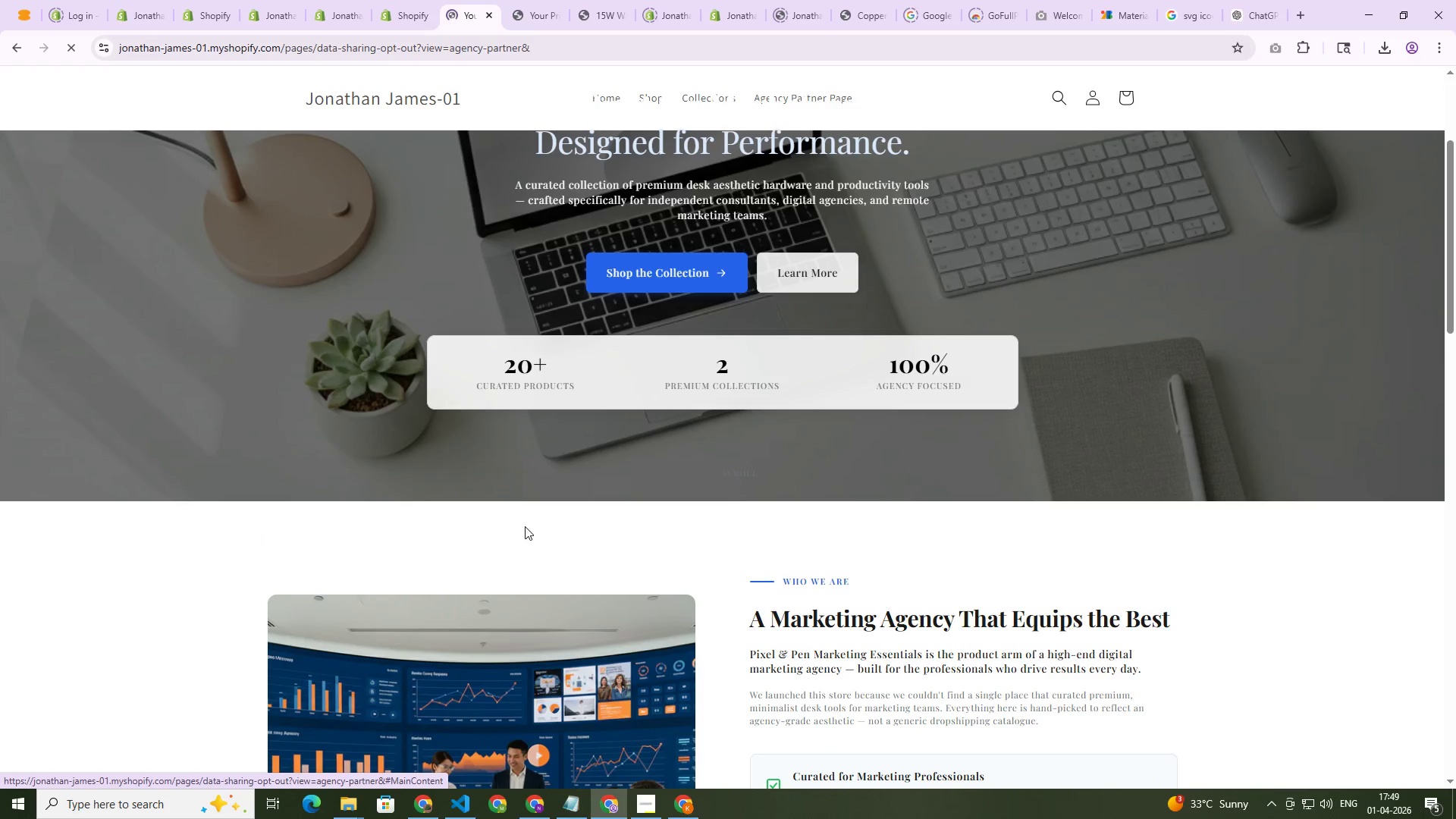 
scroll: coordinate [525, 526], scroll_direction: up, amount: 3.0
 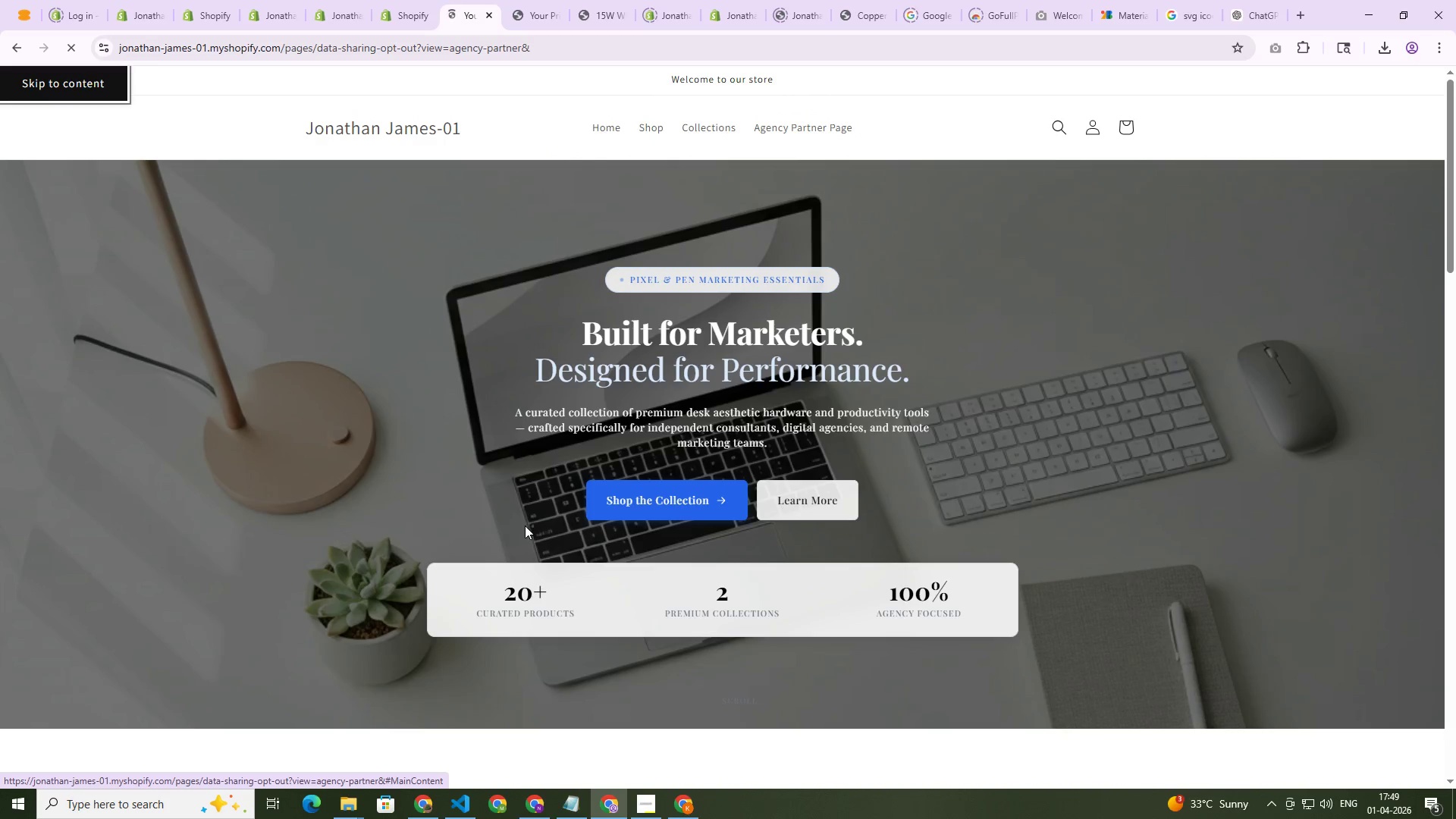 
scroll: coordinate [530, 529], scroll_direction: down, amount: 25.0
 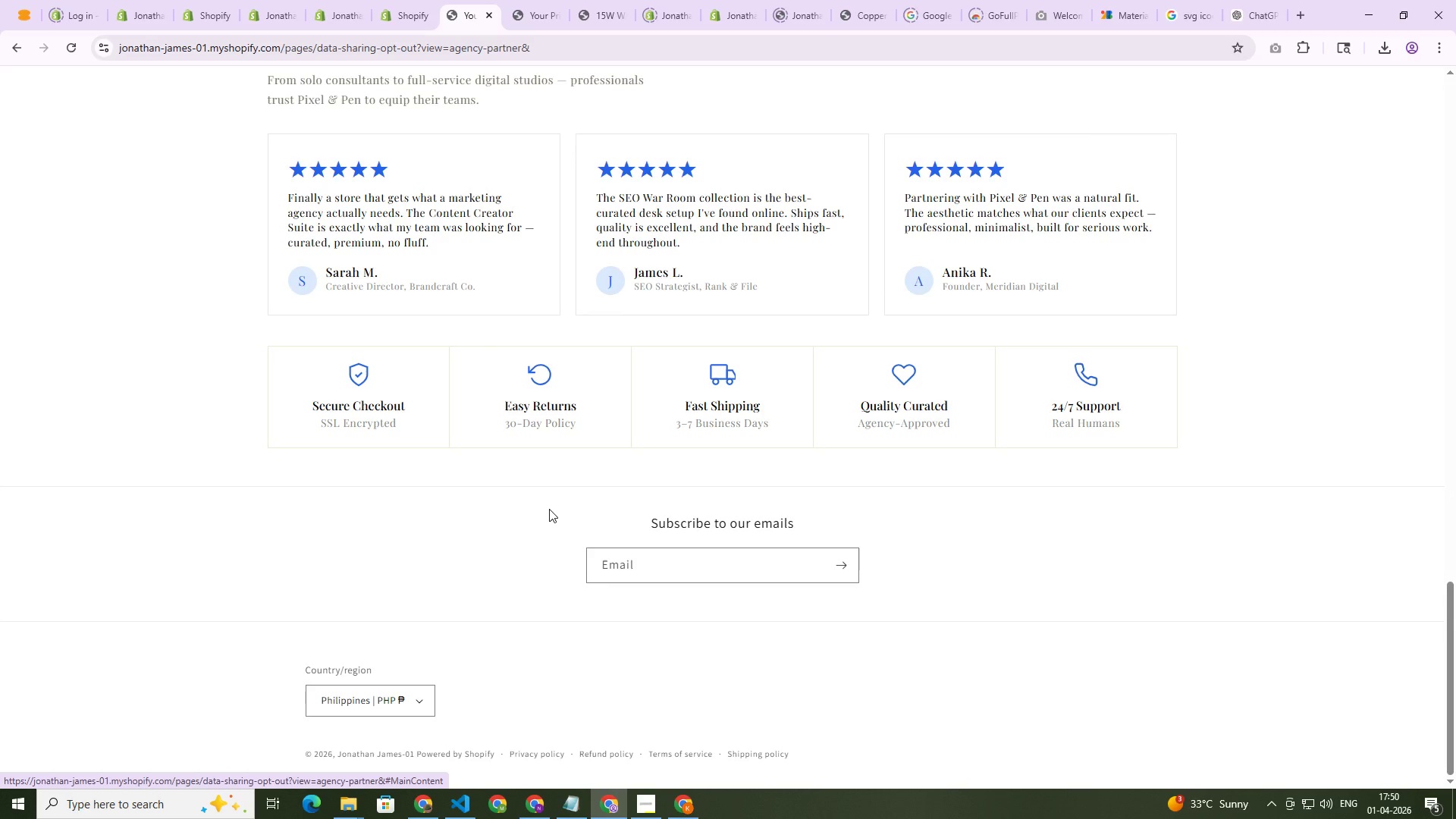 
wait(63.01)
 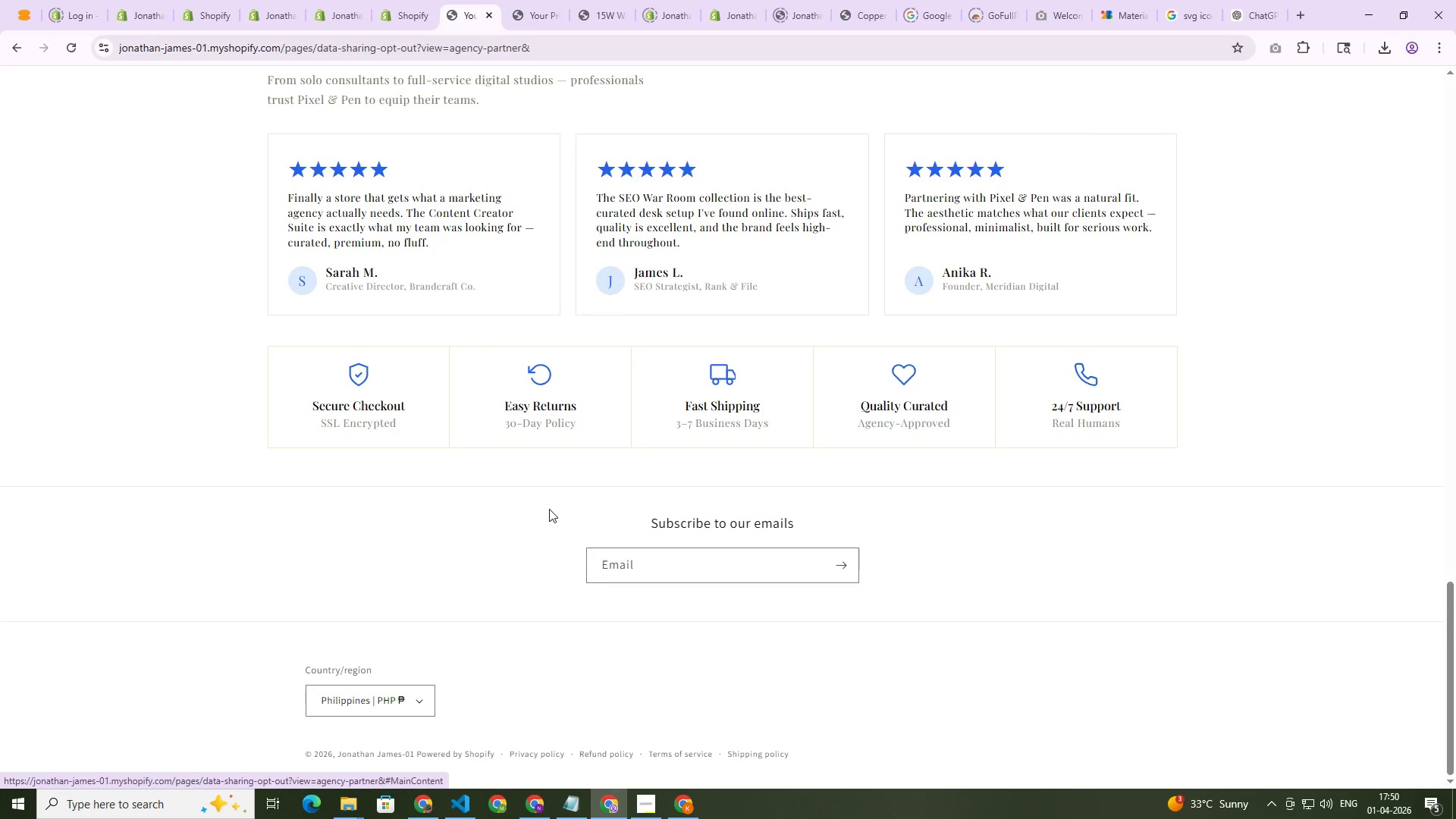 
scroll: coordinate [559, 440], scroll_direction: up, amount: 27.0
 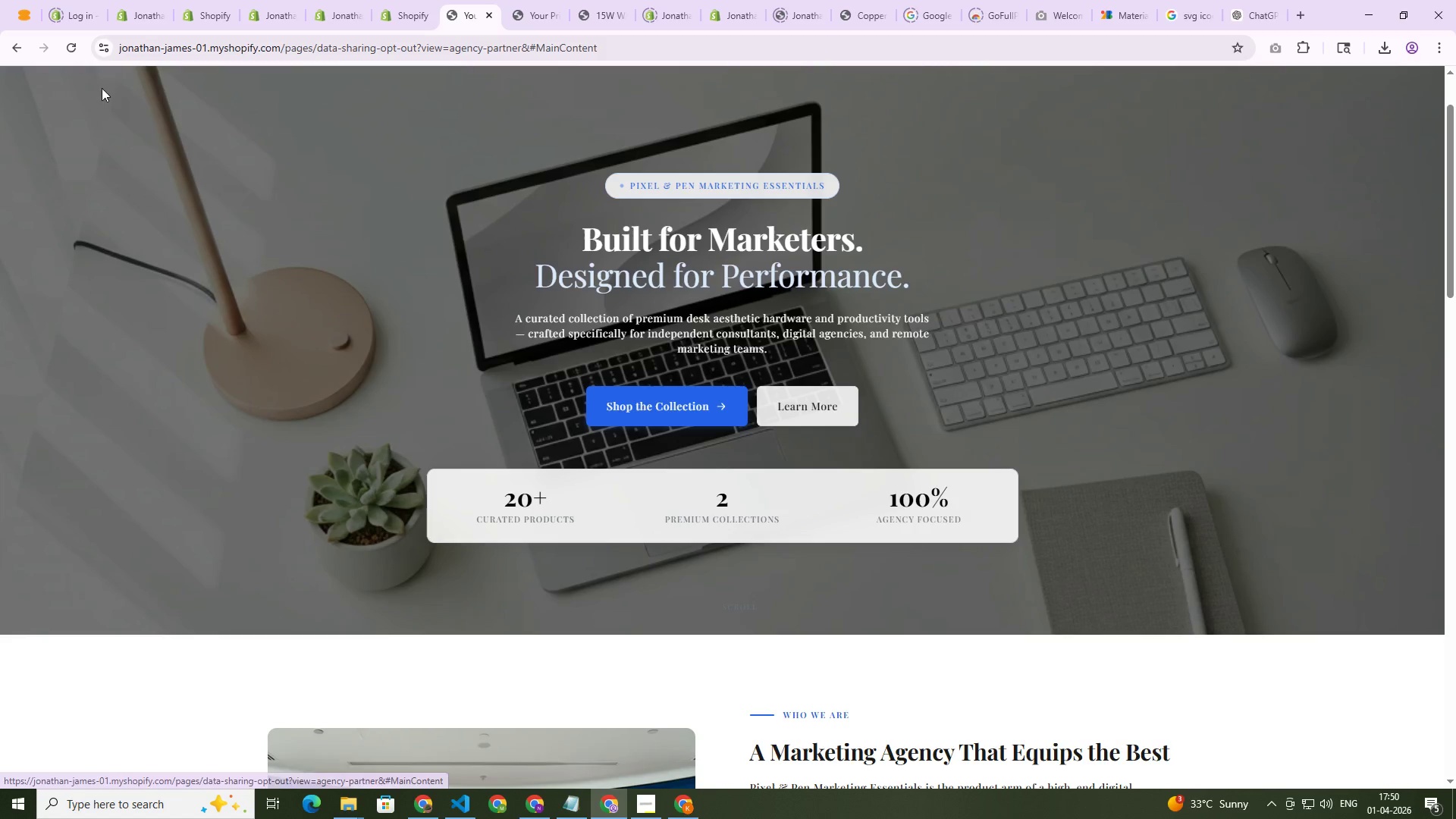 
left_click([697, 46])
 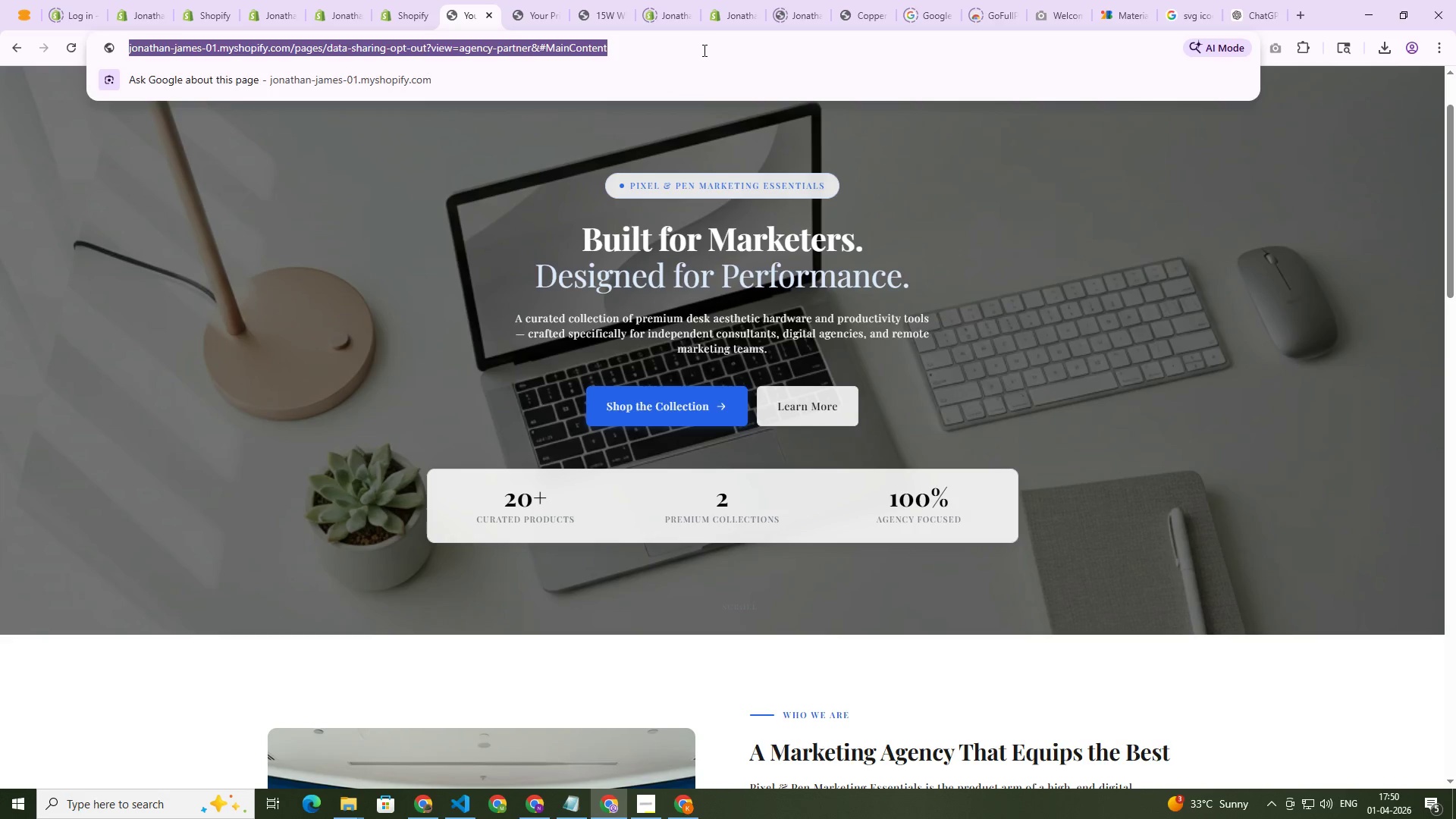 
left_click([707, 50])
 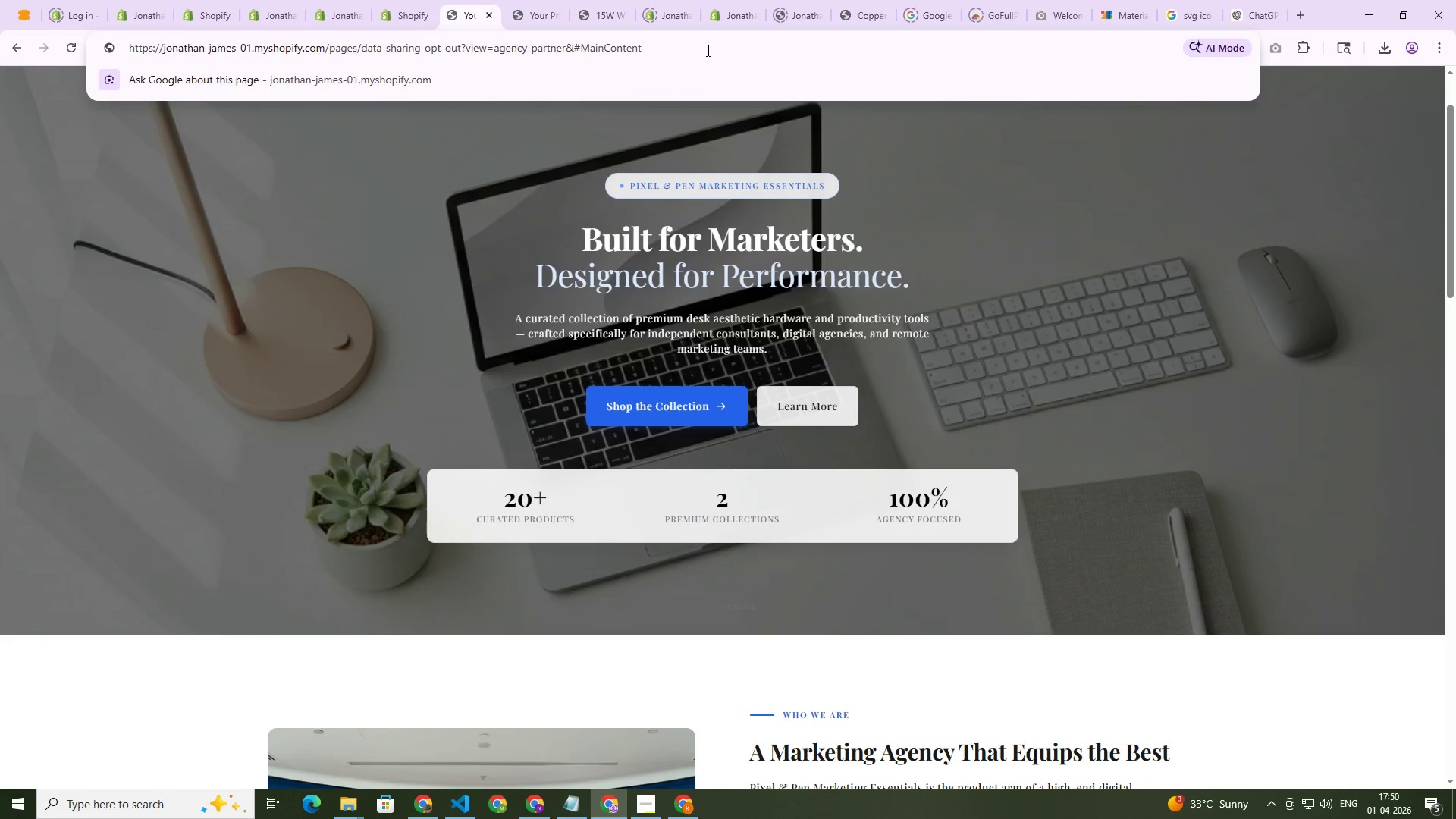 
key(Backspace)
 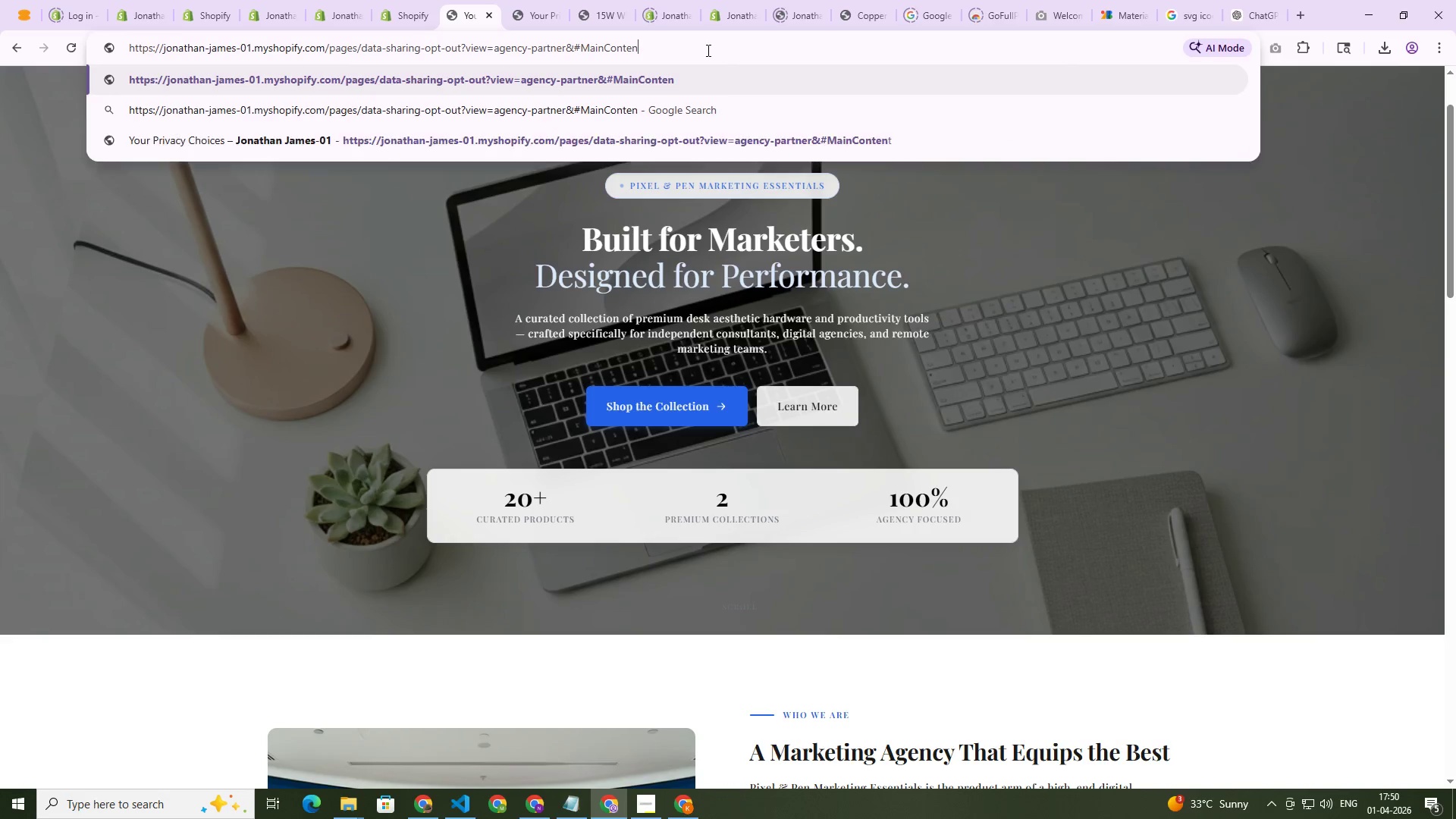 
key(Backspace)
 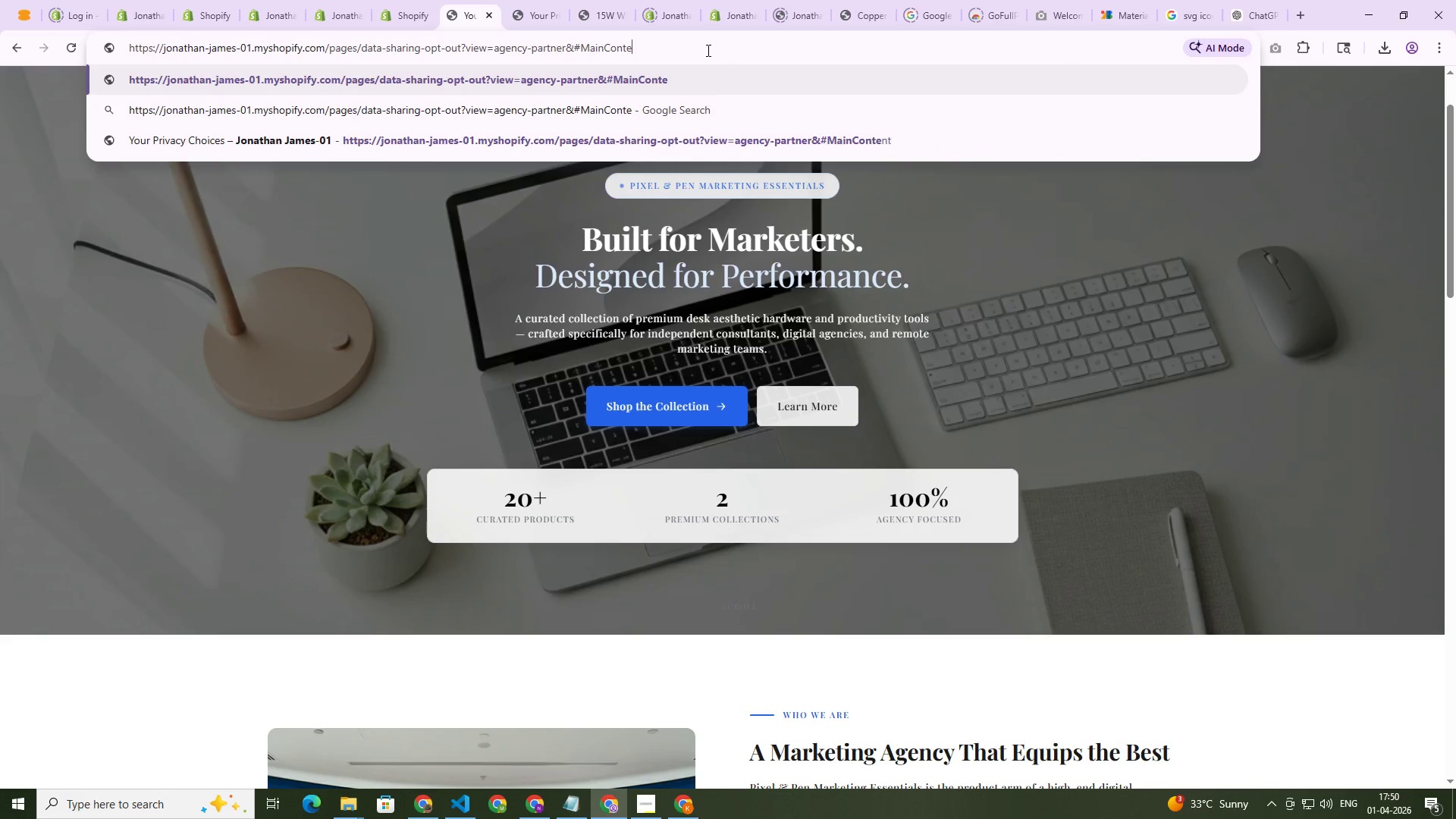 
hold_key(key=Backspace, duration=0.64)
 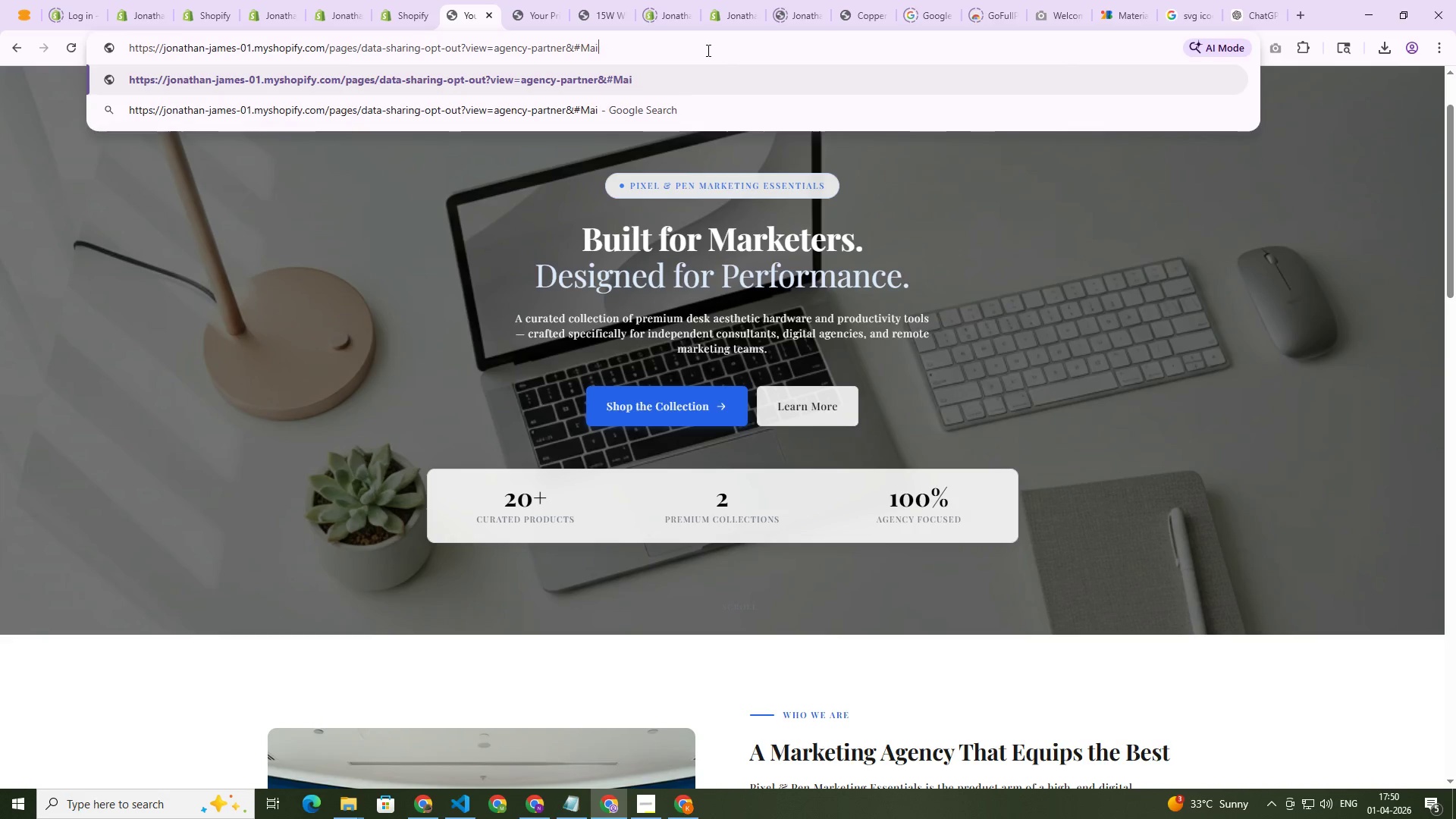 
key(Backspace)
 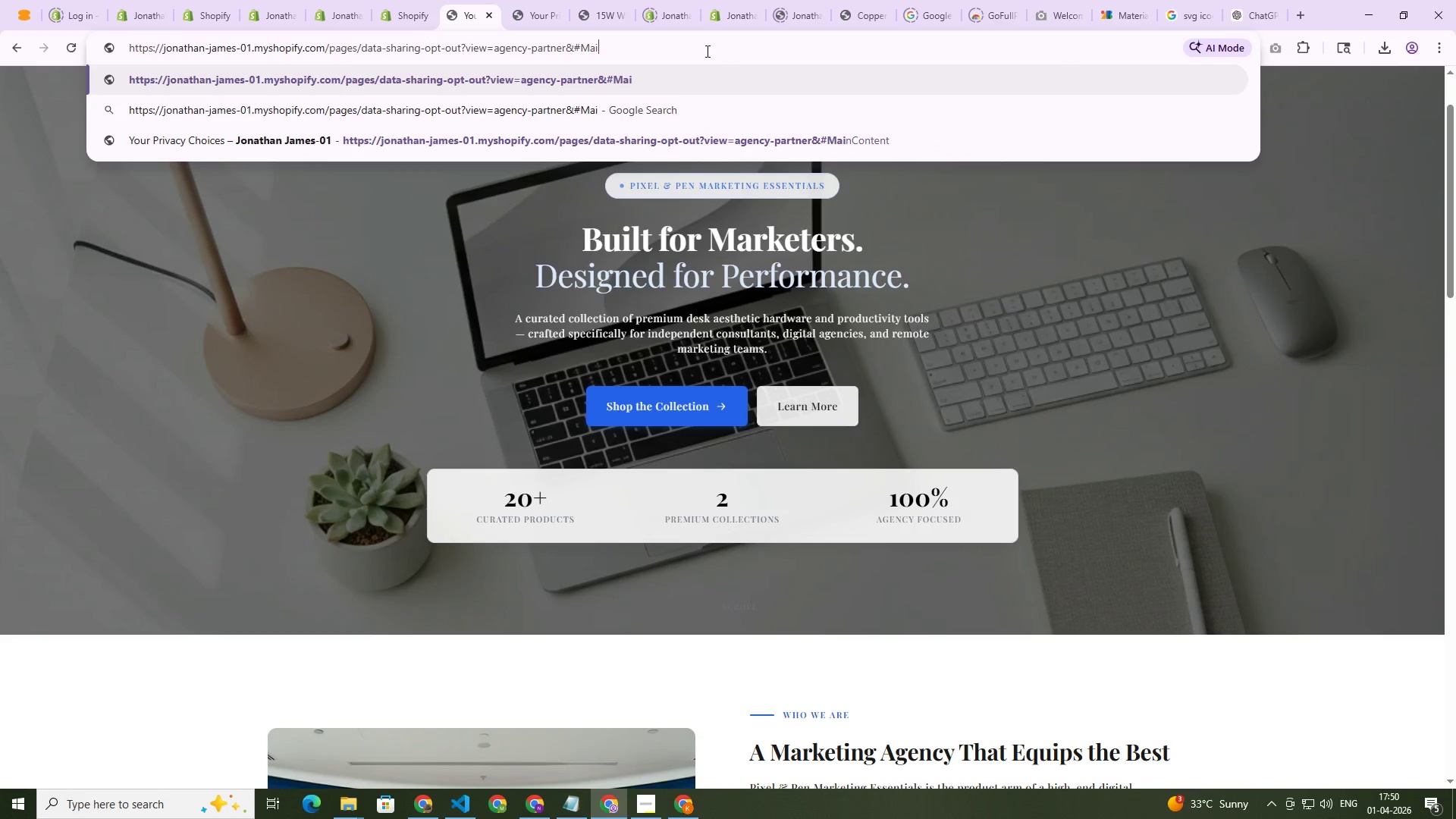 
key(Backspace)
 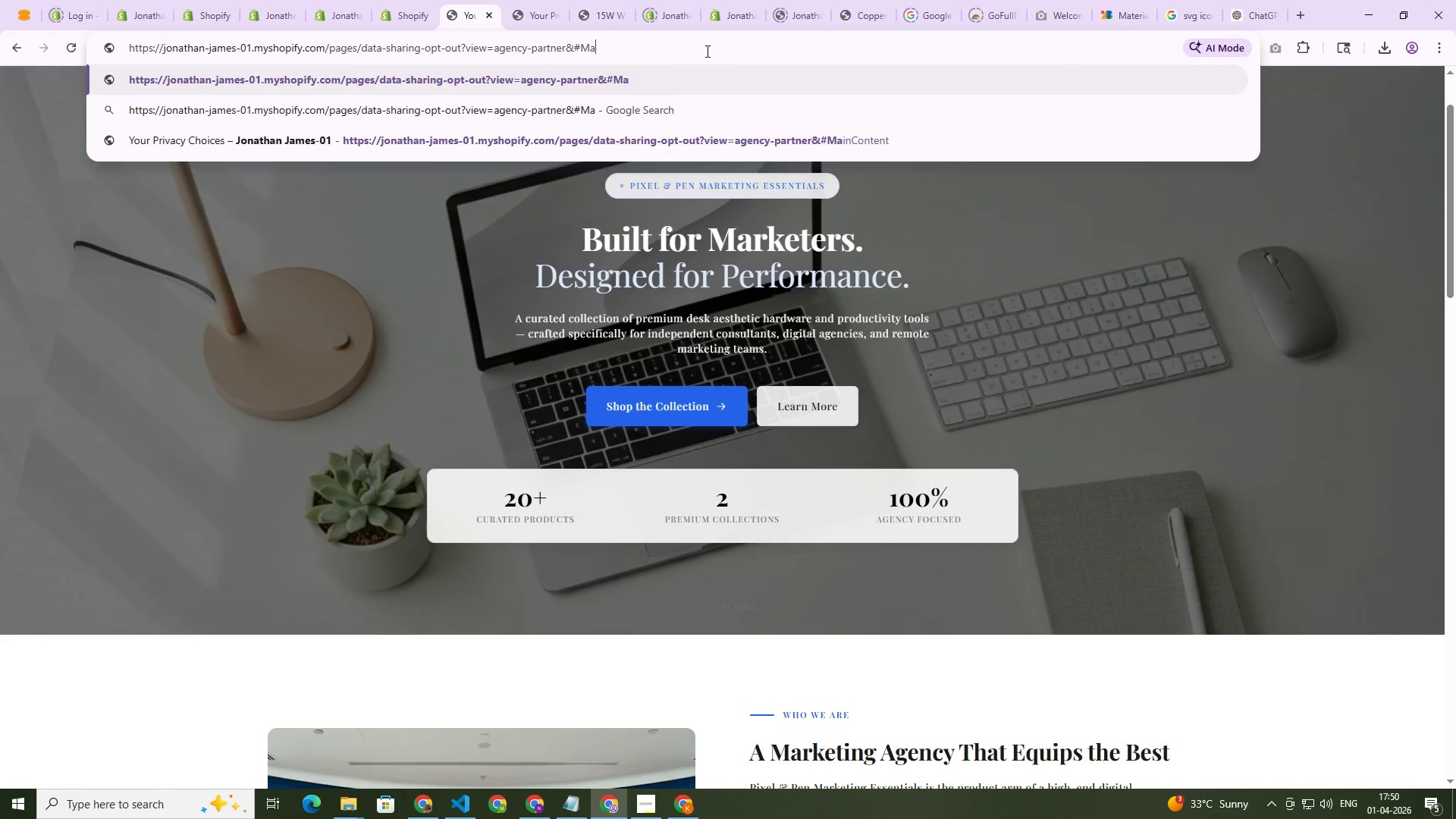 
key(Backspace)
 